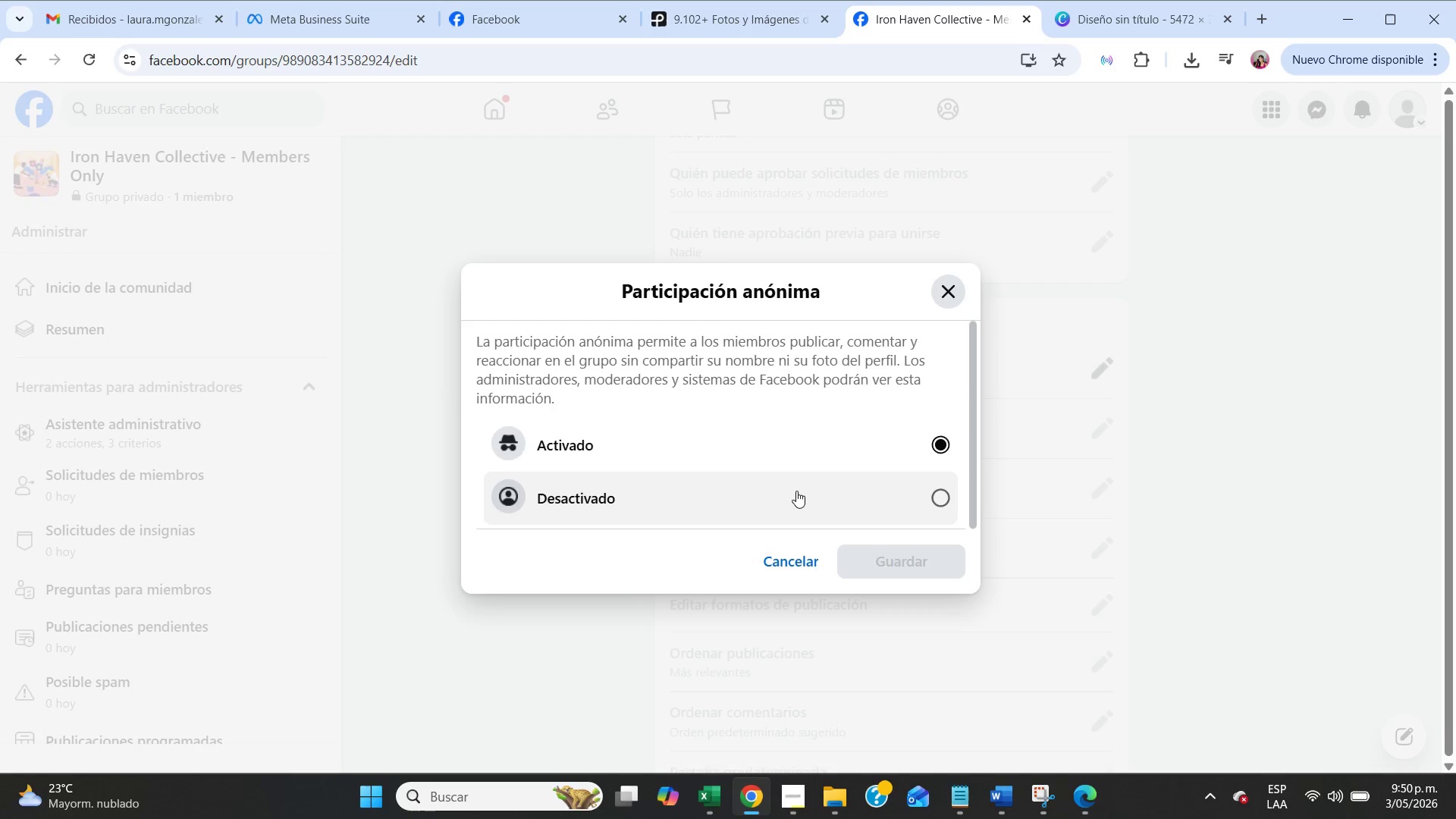 
left_click([793, 491])
 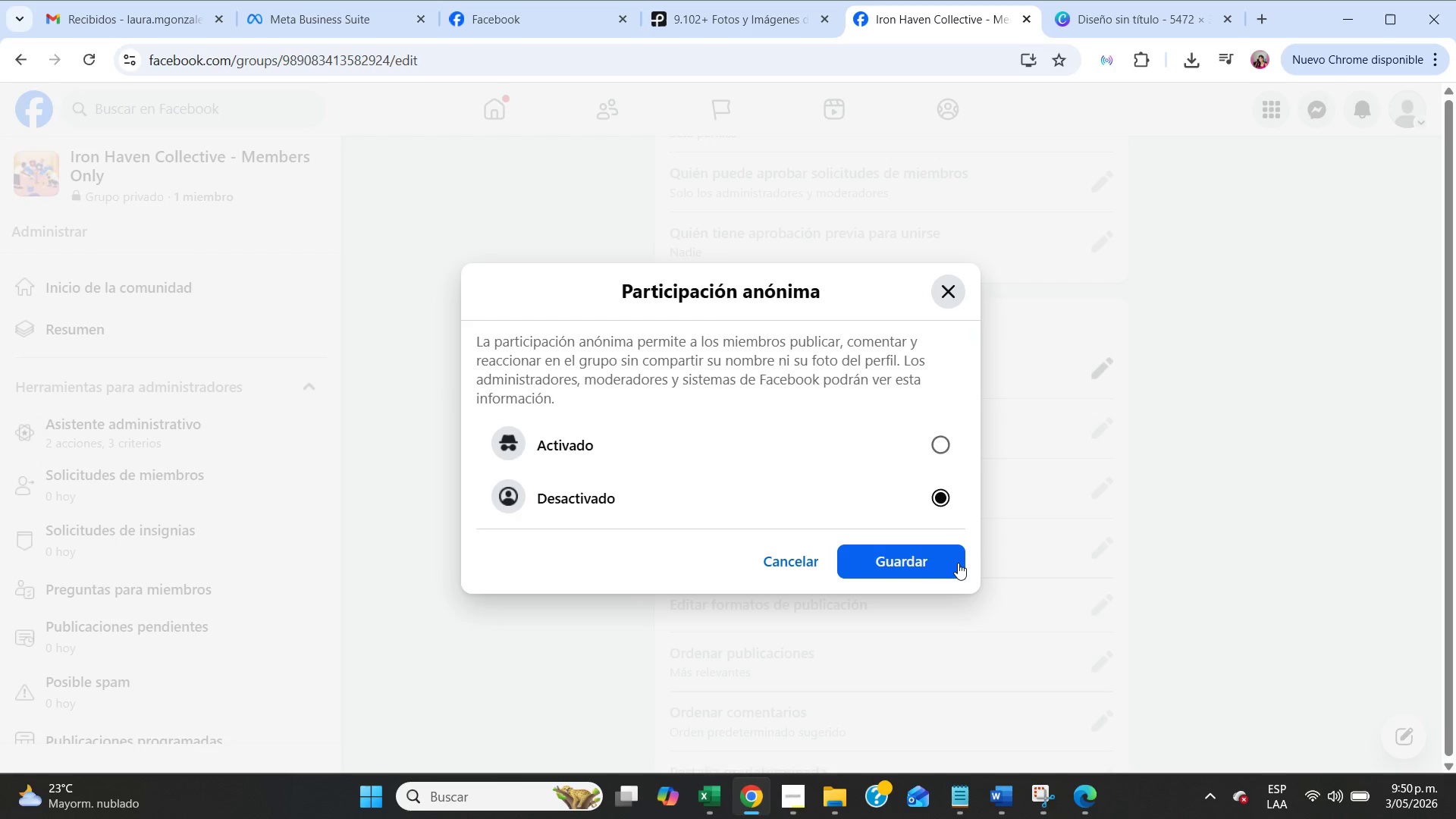 
left_click([958, 563])
 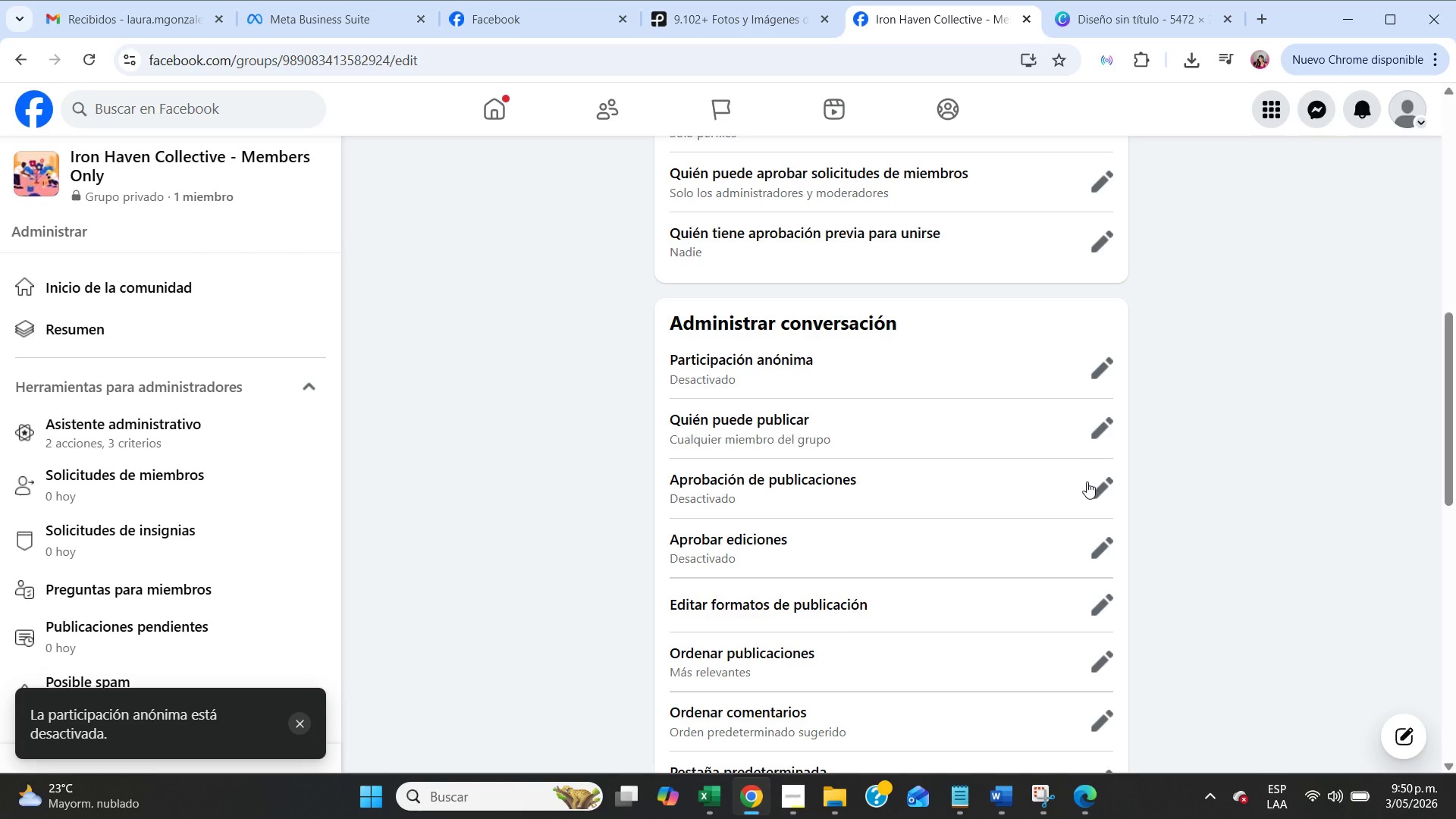 
left_click([1086, 496])
 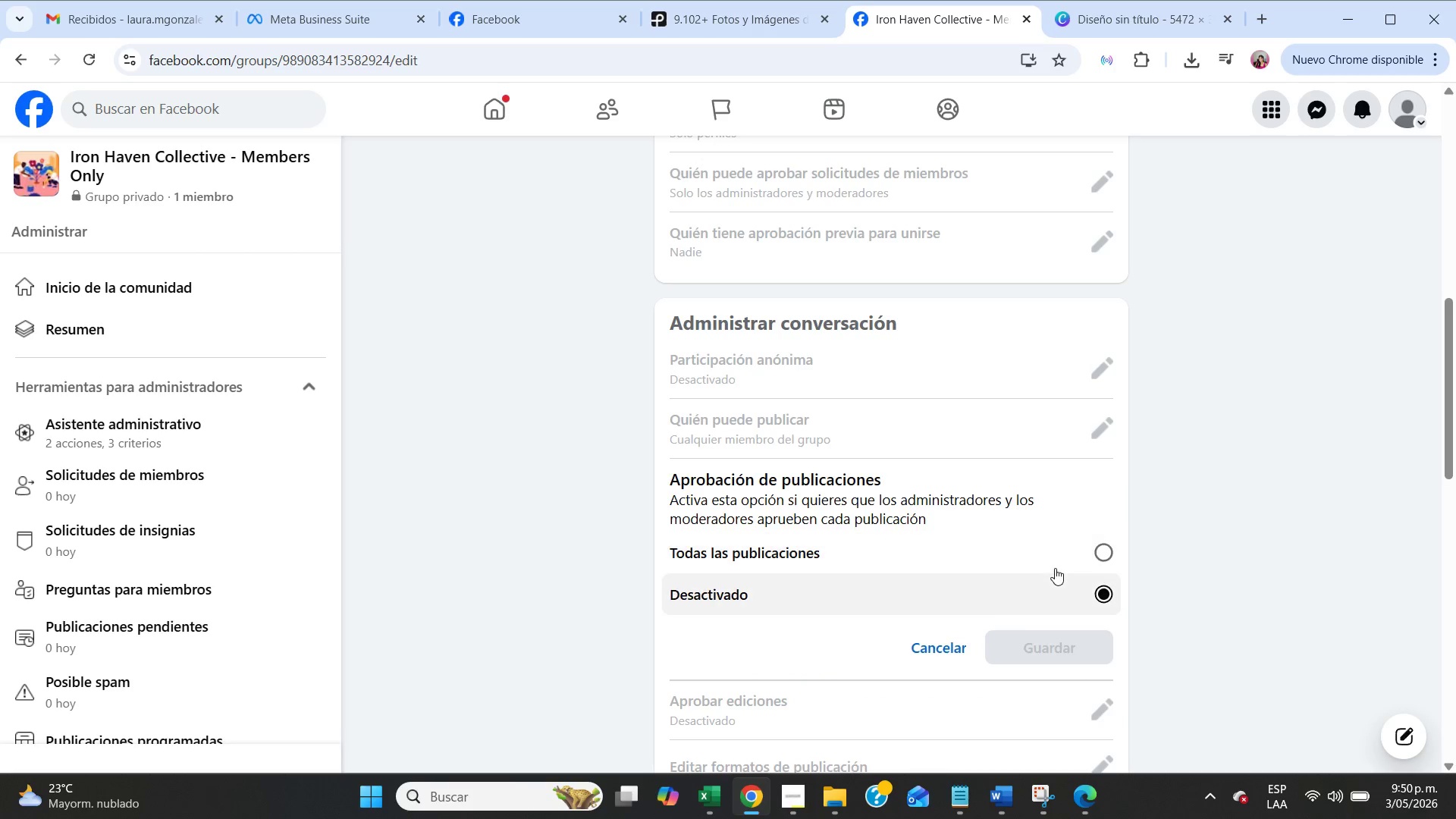 
left_click([1063, 566])
 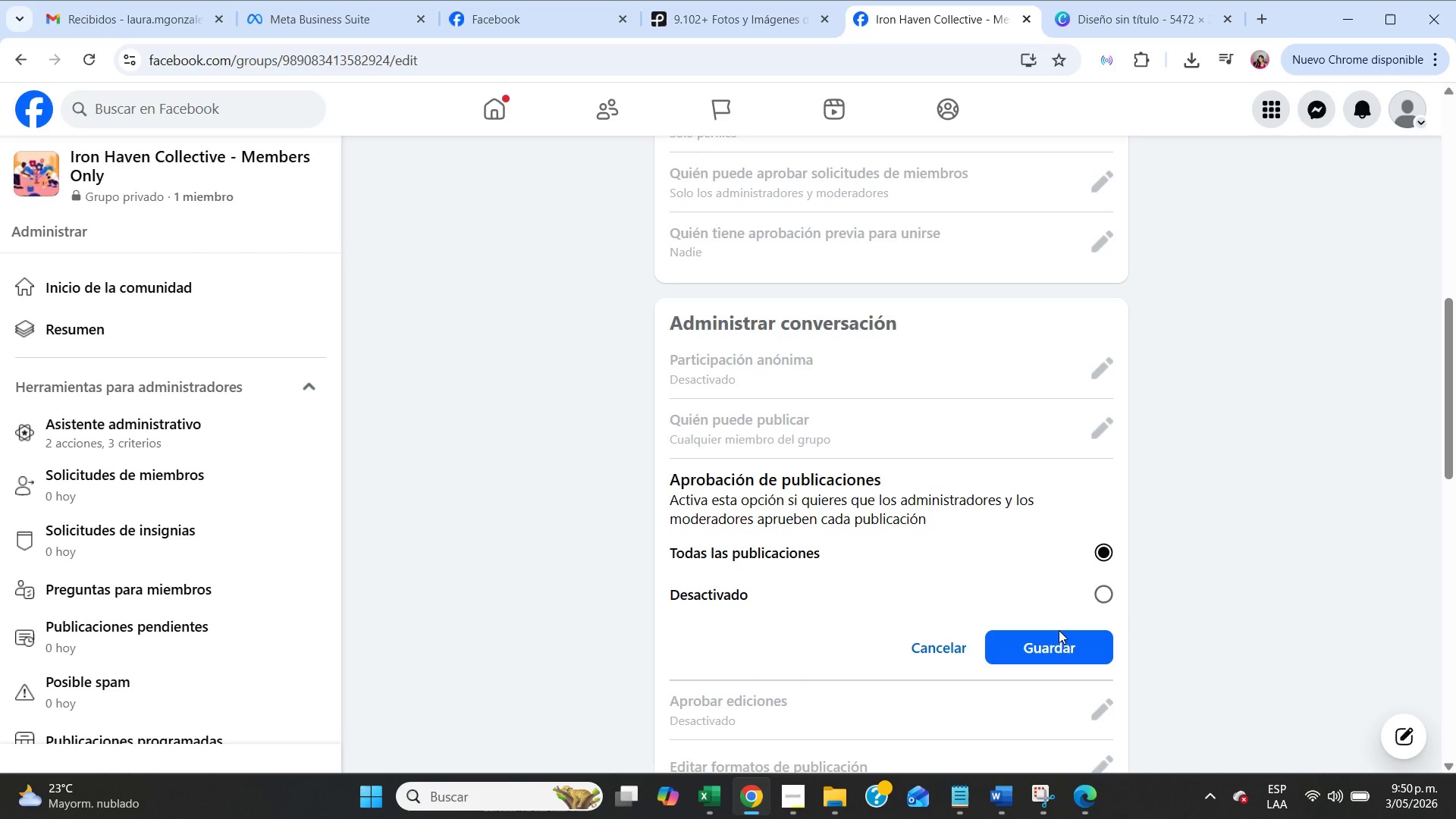 
left_click([1059, 636])
 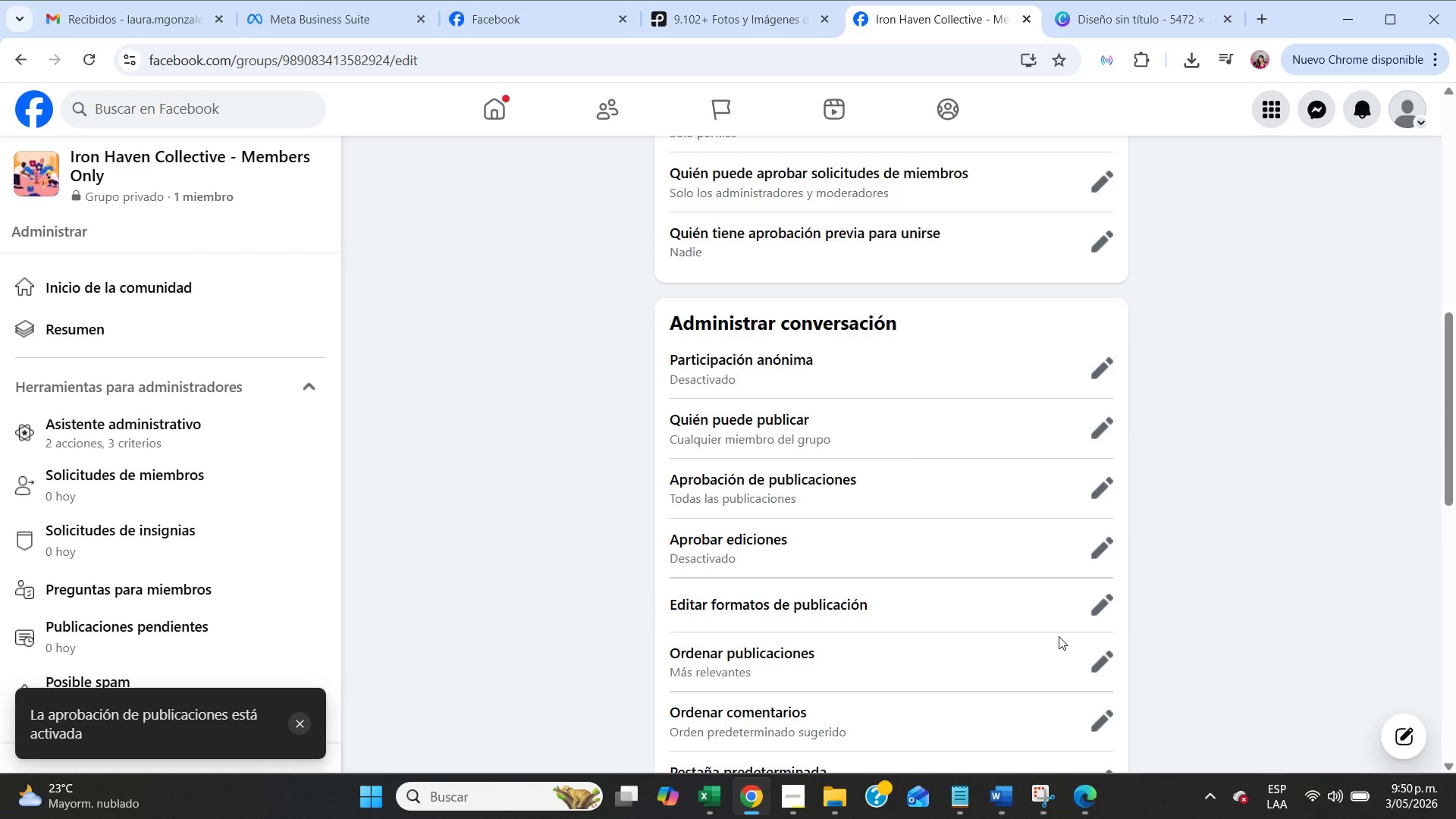 
scroll: coordinate [968, 551], scroll_direction: down, amount: 15.0
 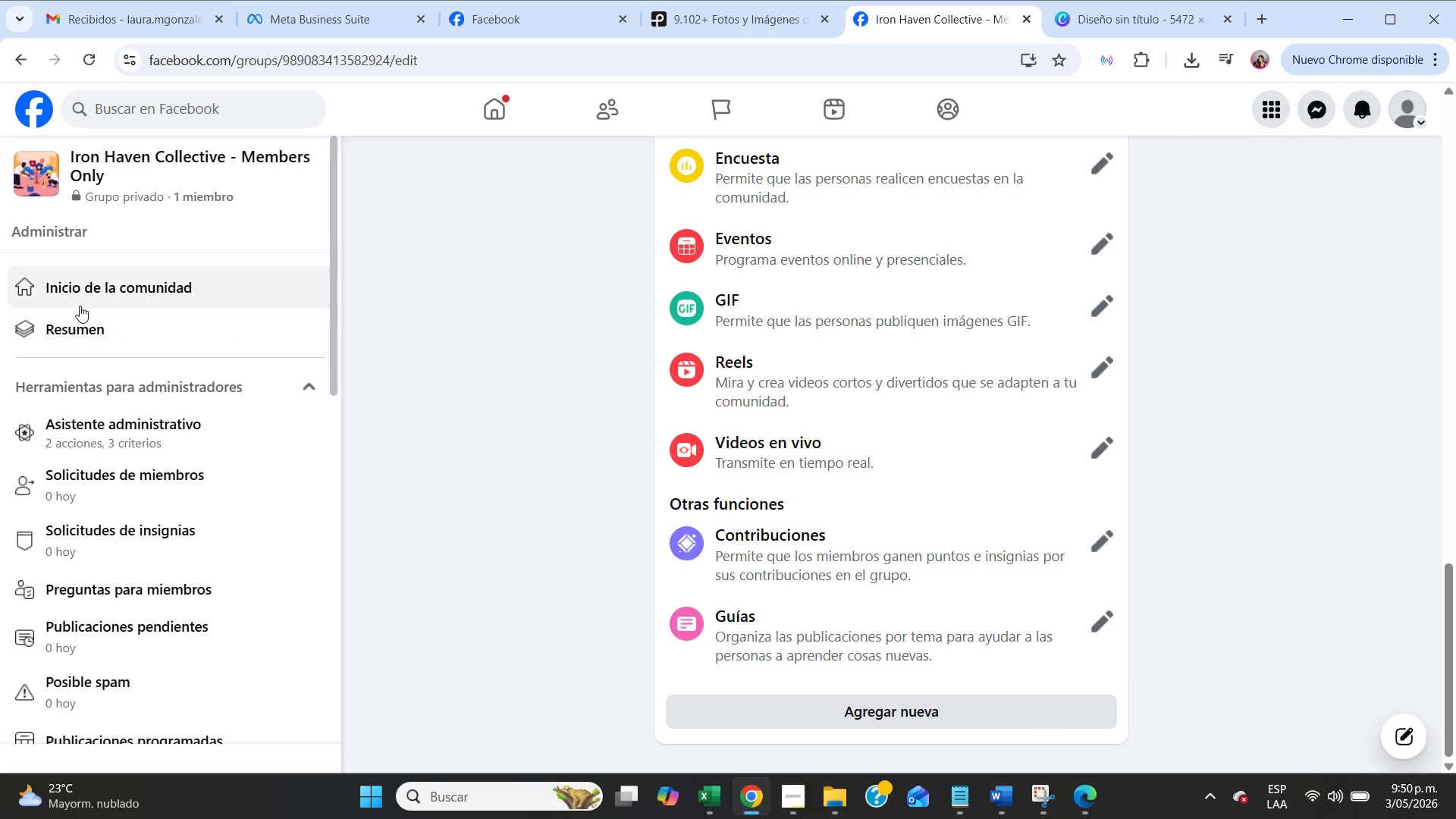 
left_click([86, 298])
 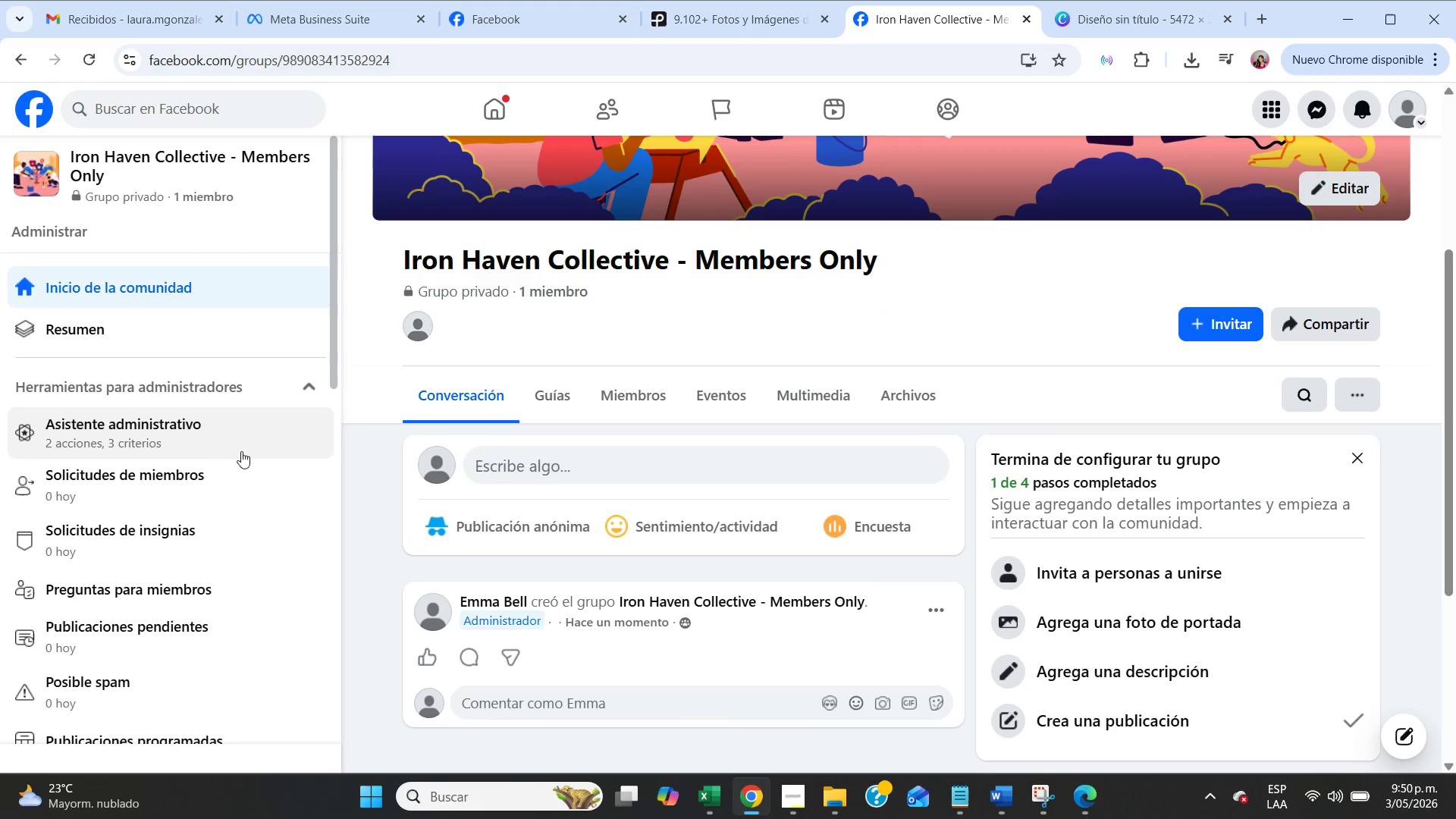 
left_click([148, 441])
 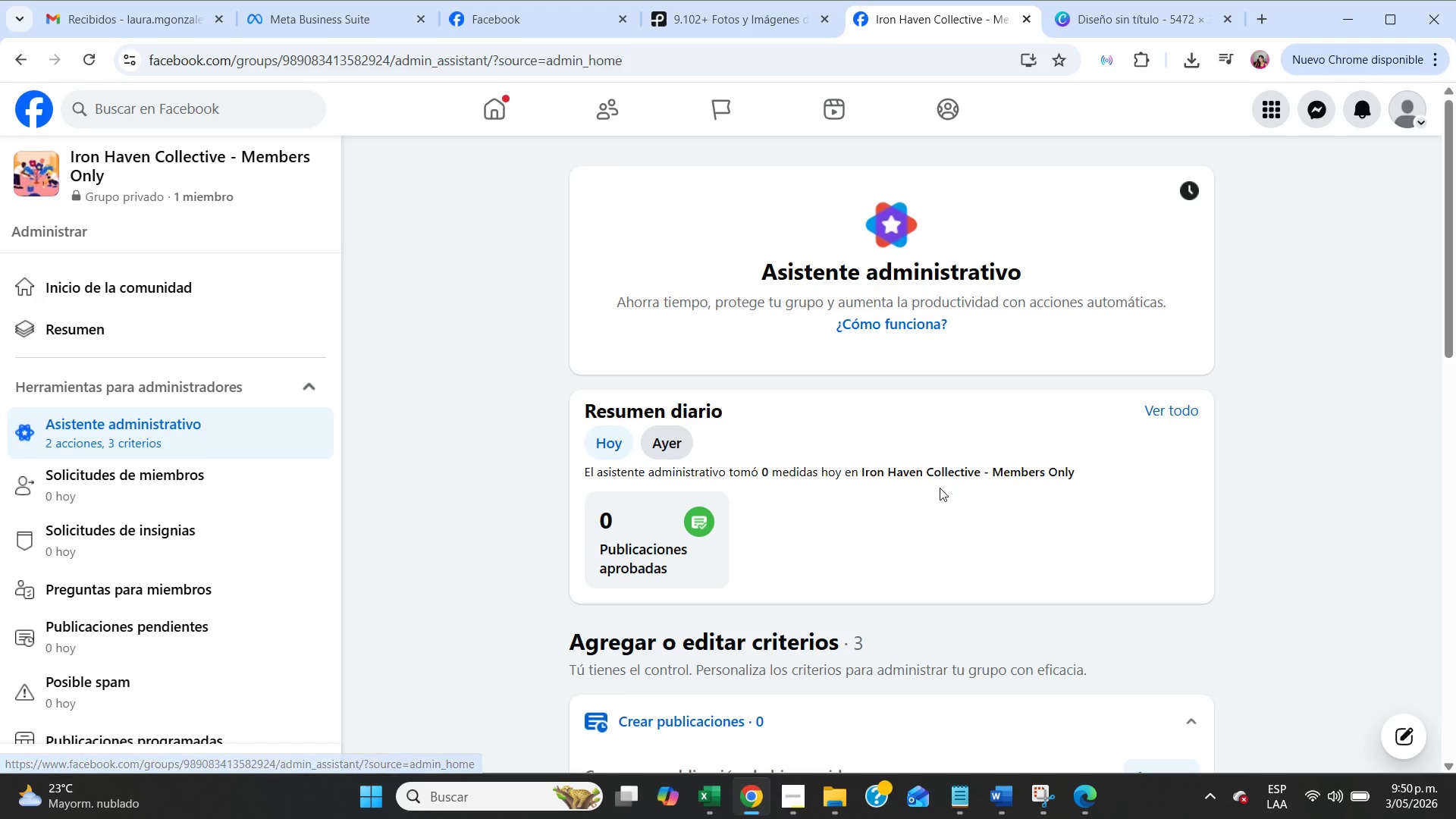 
scroll: coordinate [943, 491], scroll_direction: down, amount: 10.0
 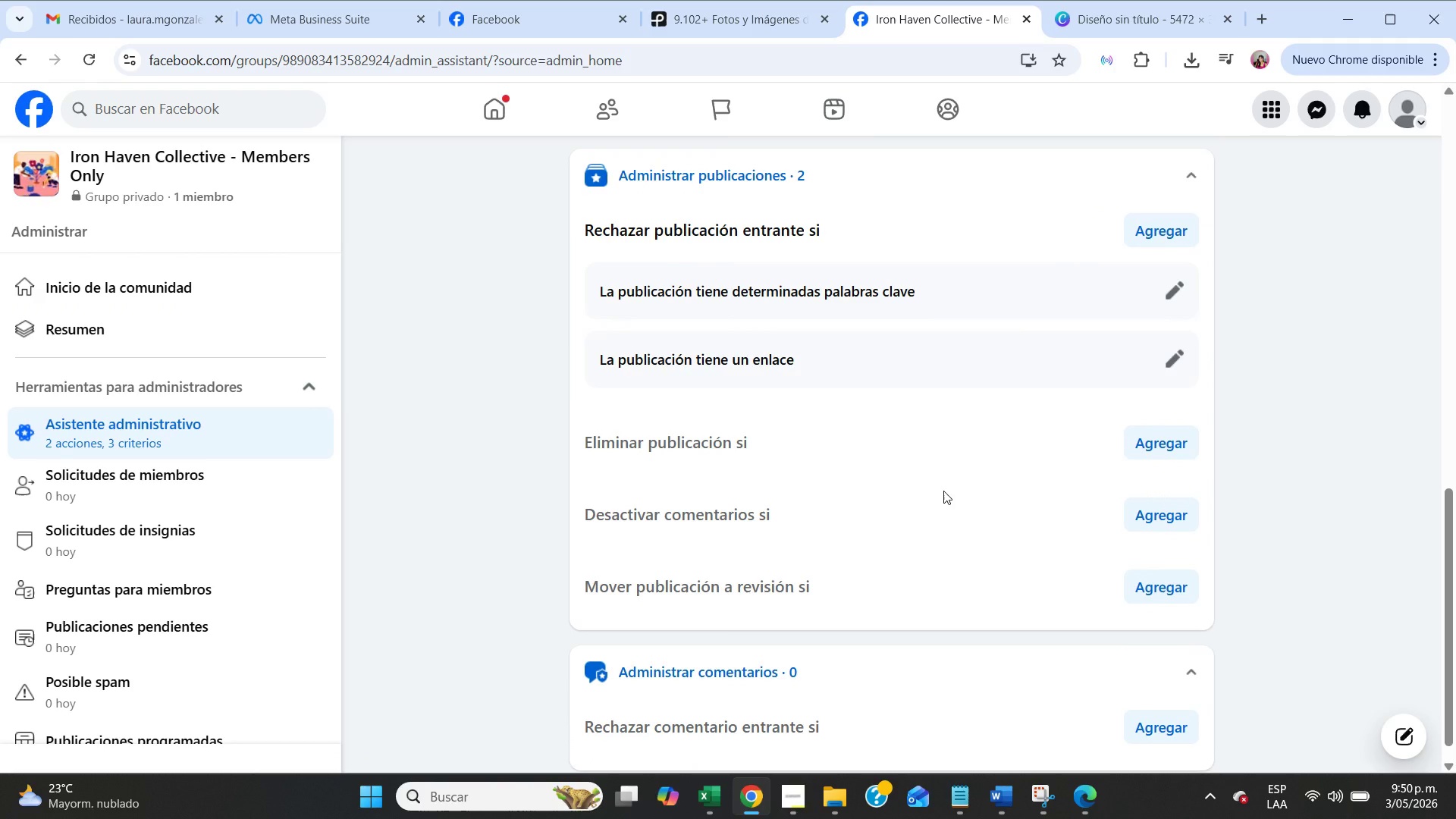 
left_click([133, 0])
 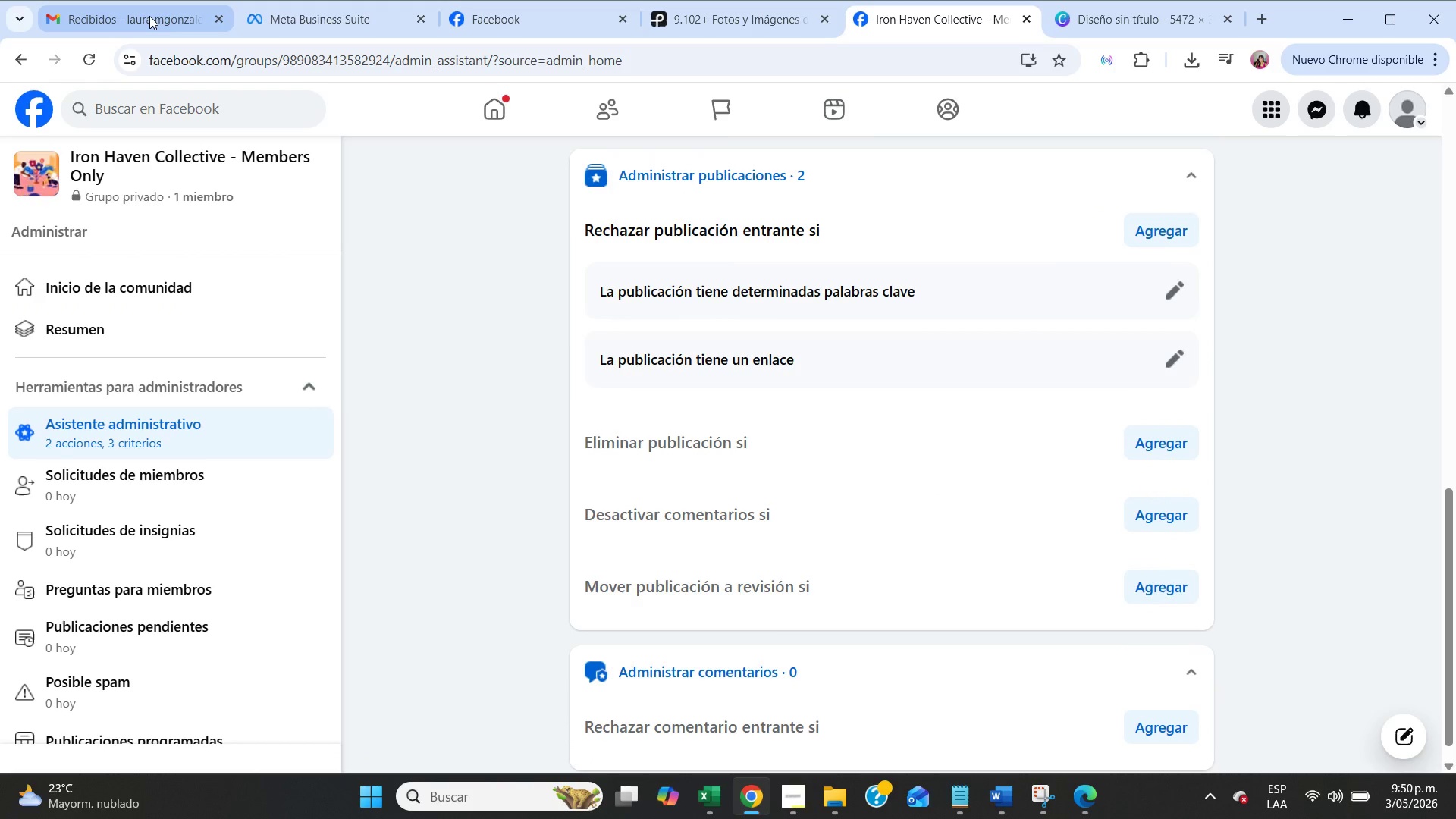 
left_click([149, 16])
 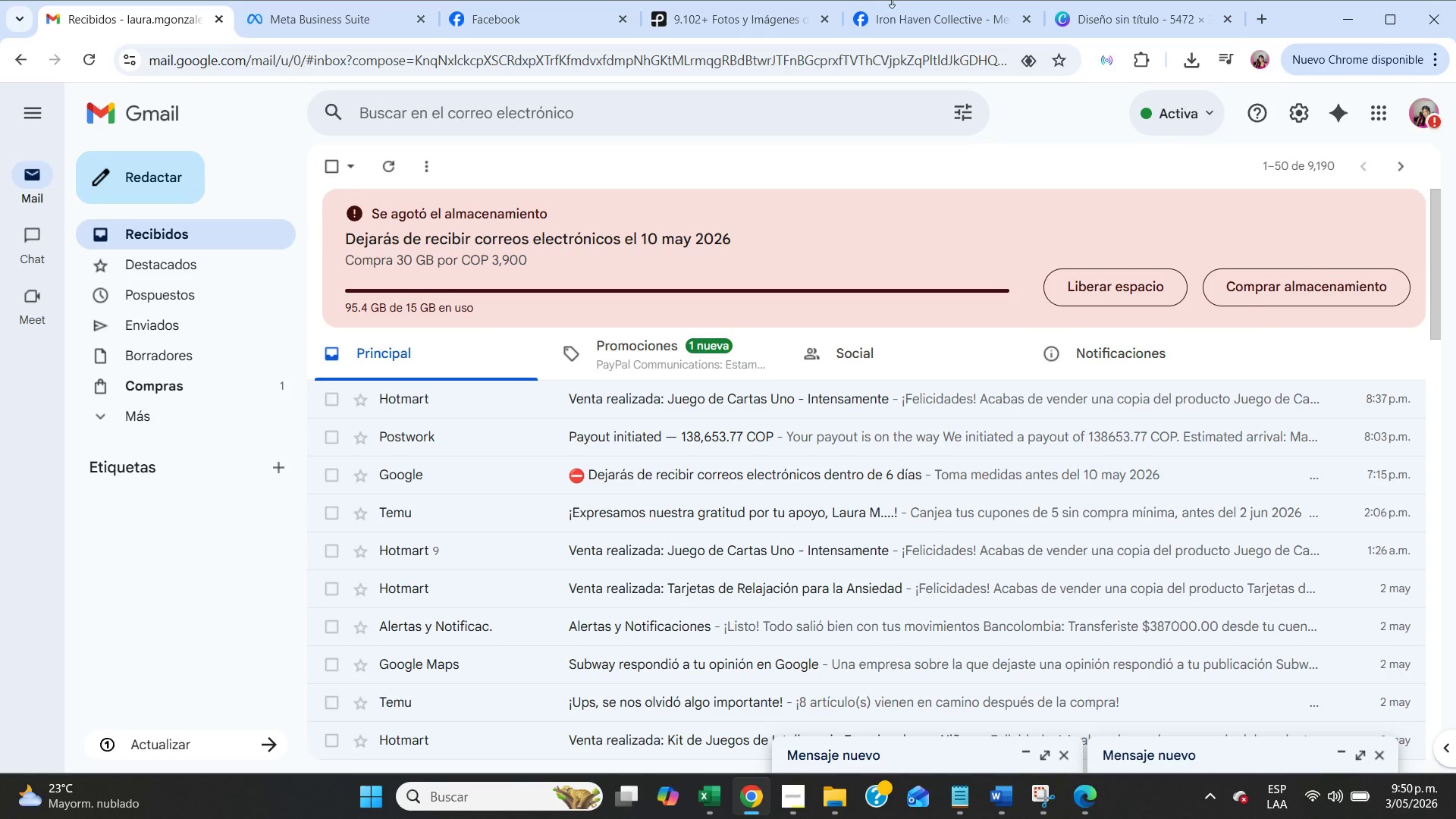 
left_click([892, 0])
 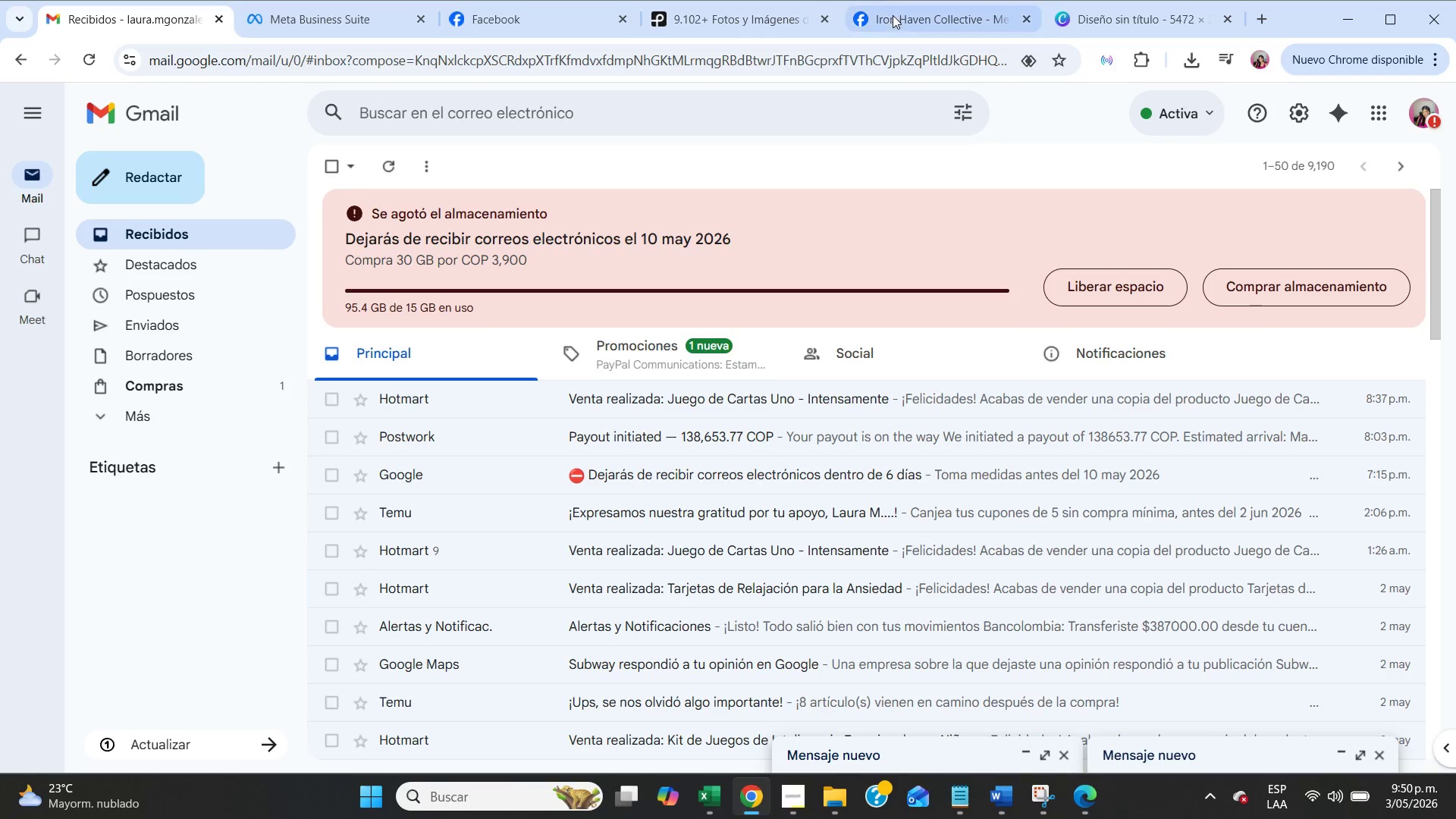 
left_click([893, 16])
 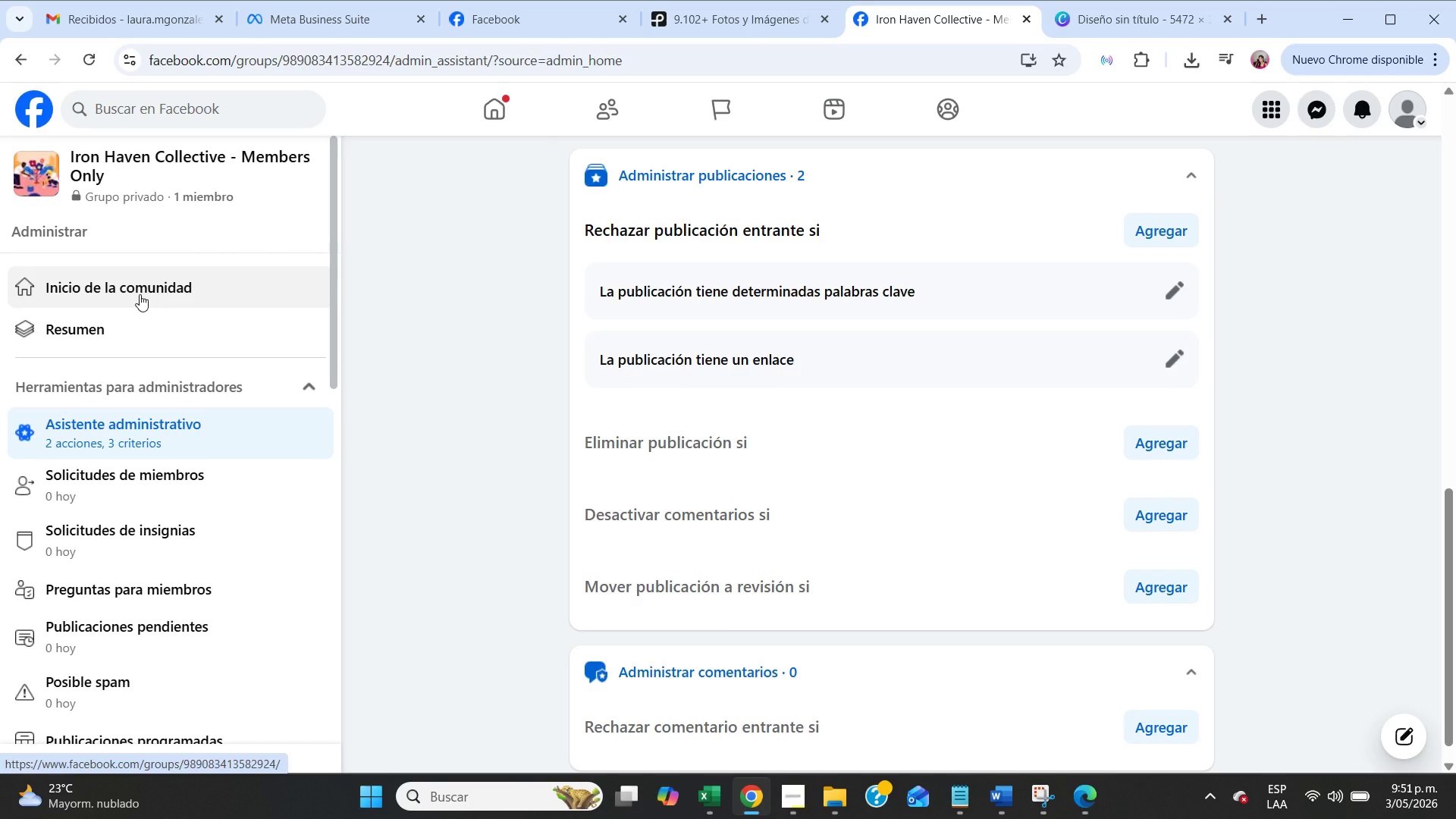 
wait(61.02)
 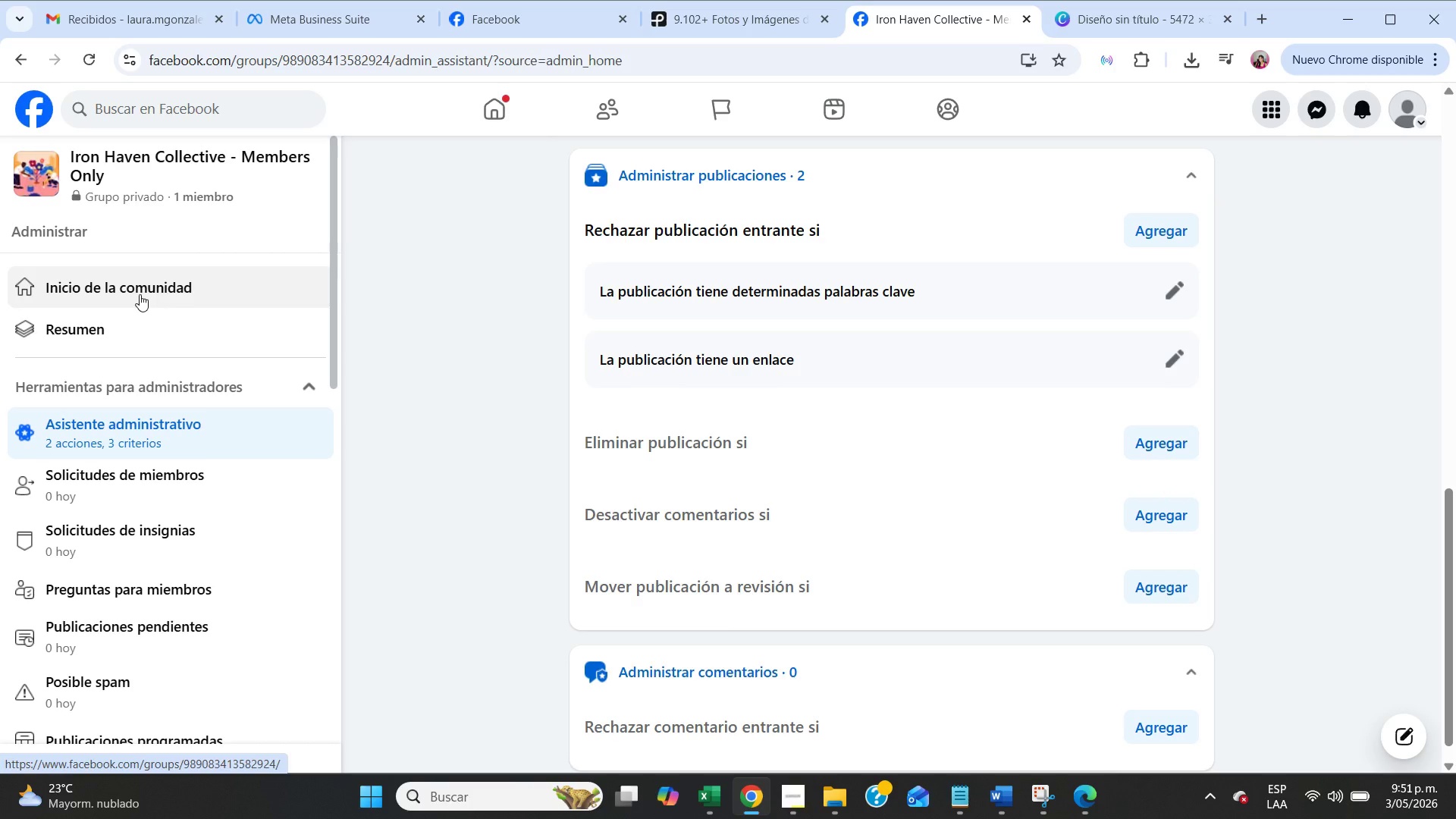 
left_click([140, 294])
 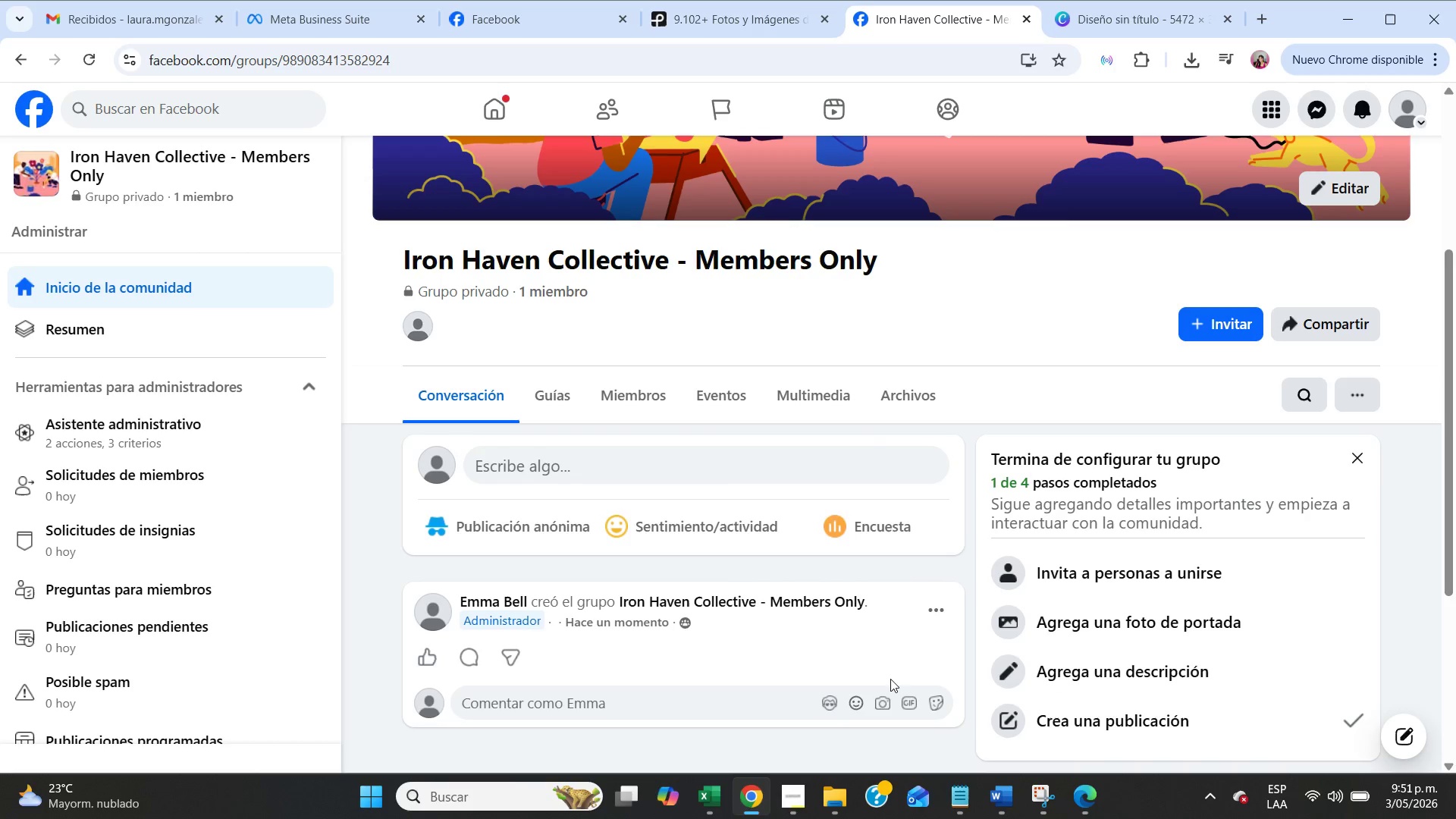 
wait(7.3)
 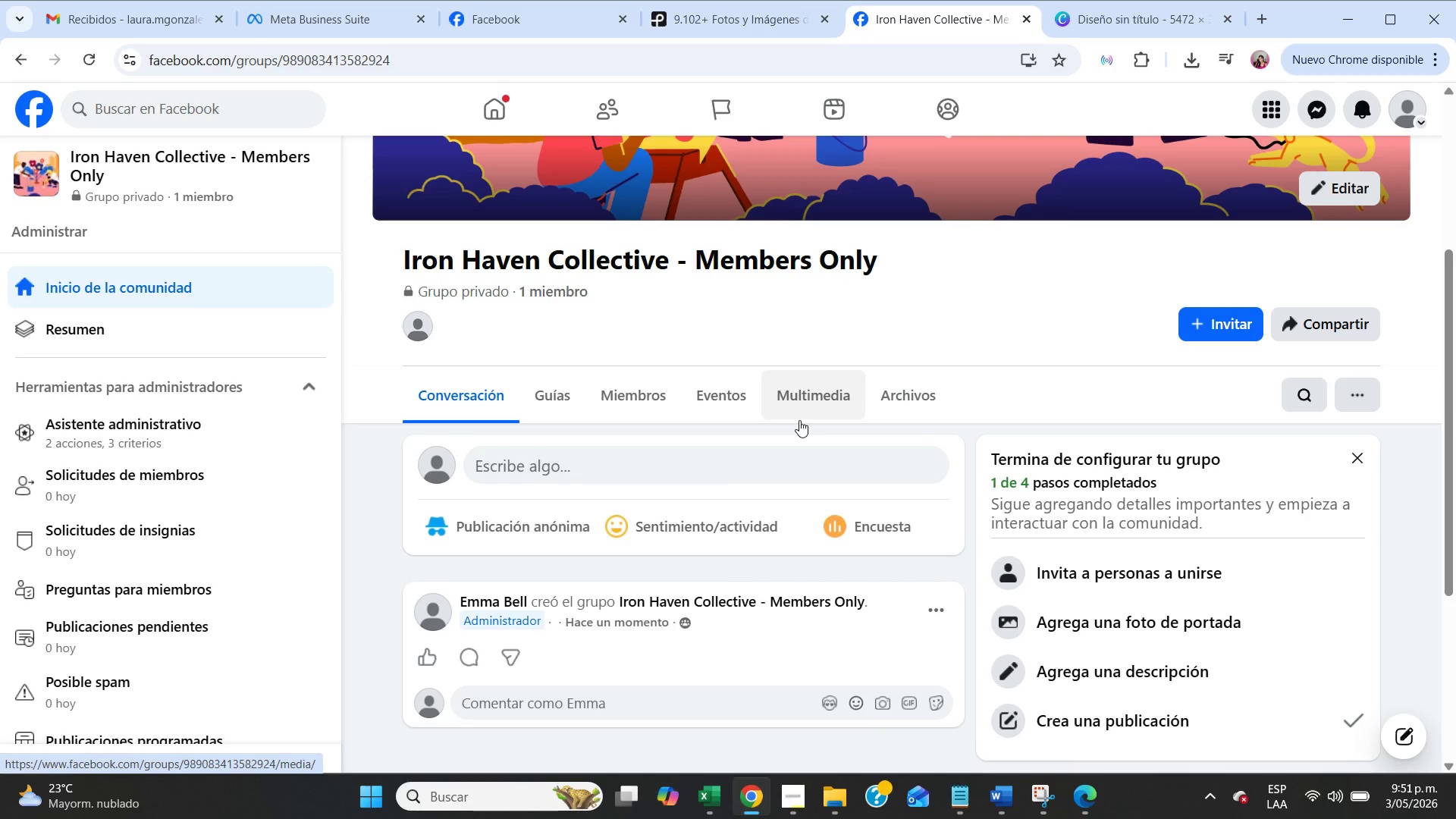 
left_click([656, 389])
 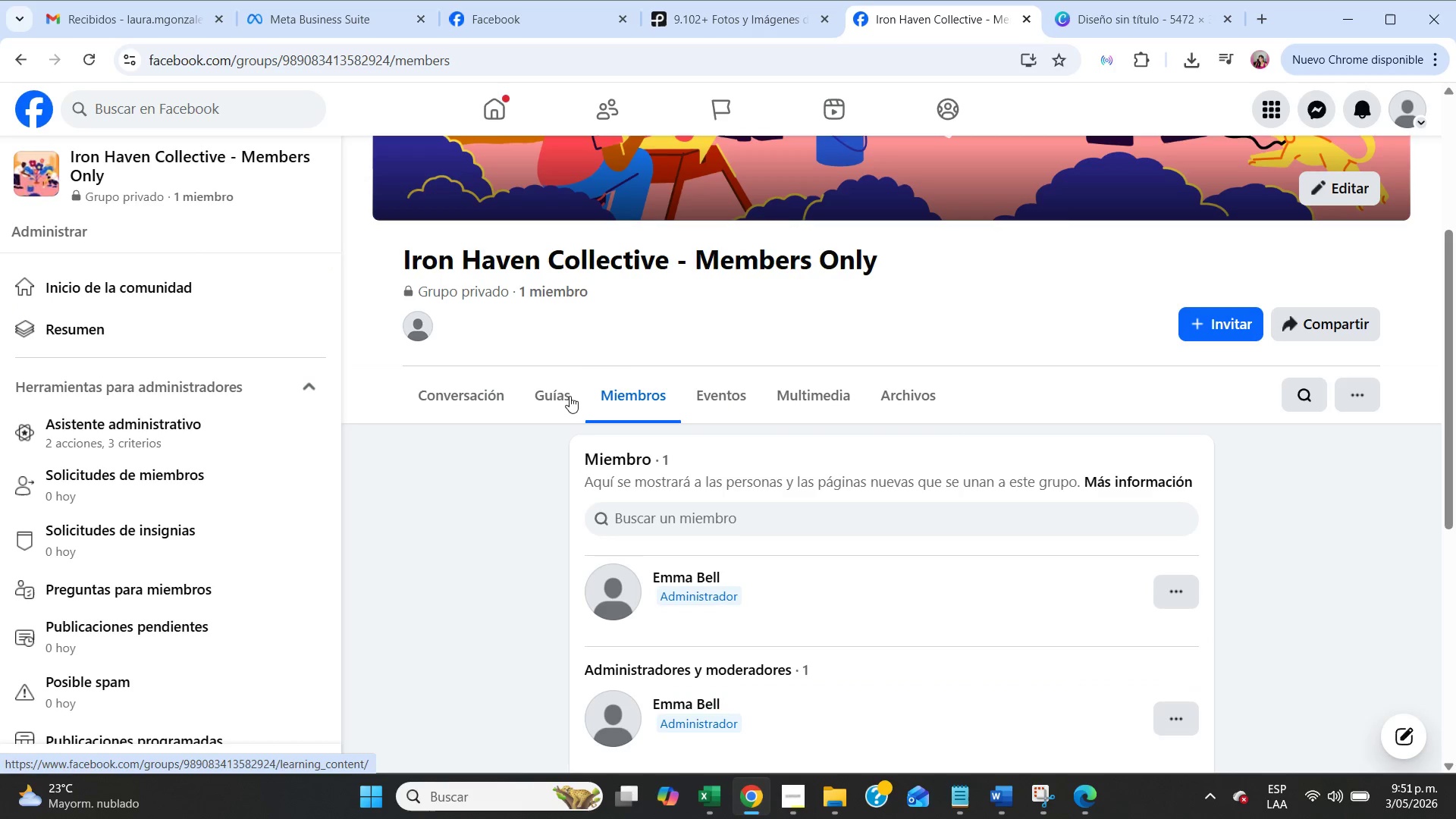 
left_click([560, 394])
 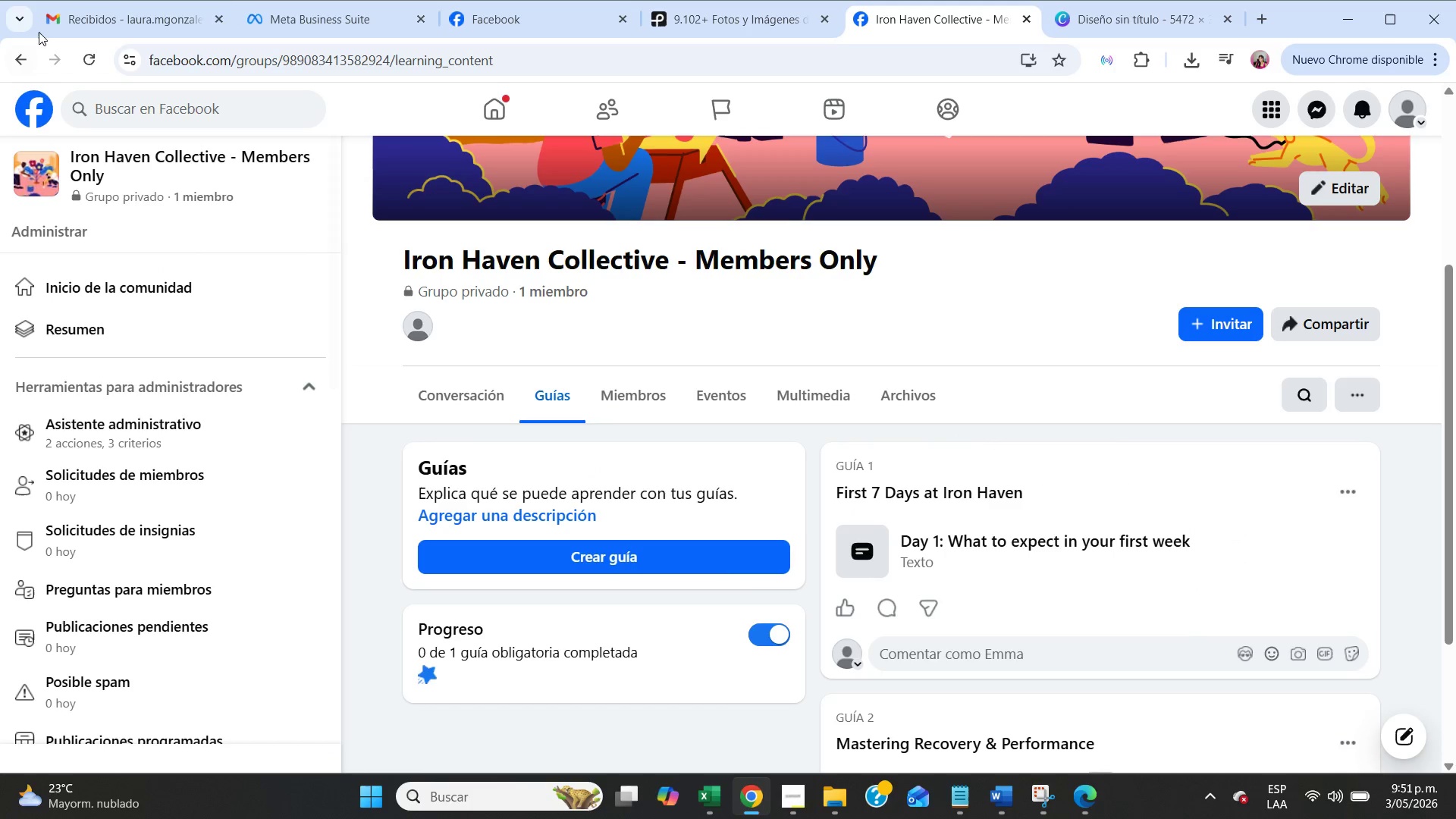 
left_click([83, 55])
 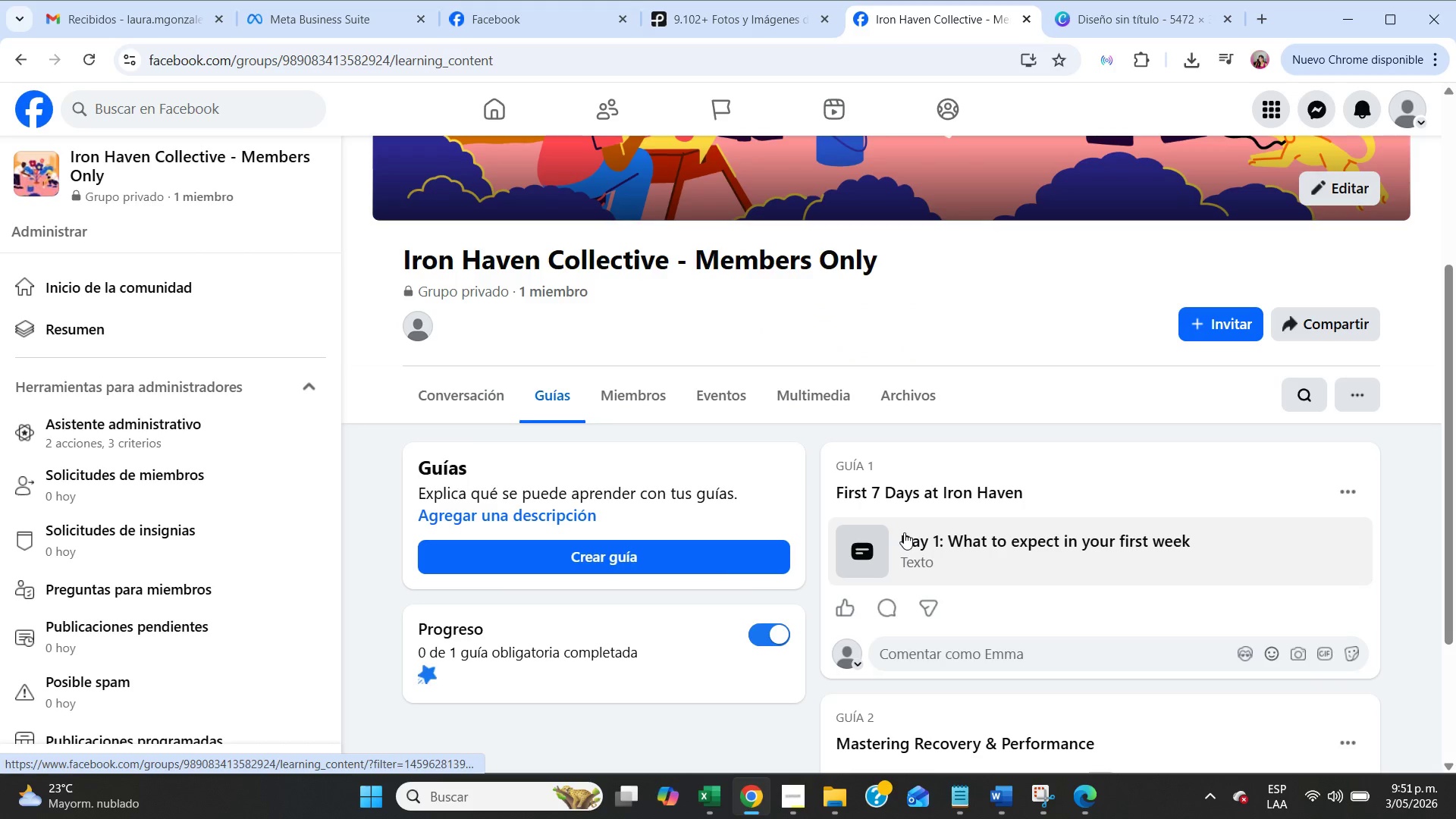 
scroll: coordinate [846, 524], scroll_direction: none, amount: 0.0
 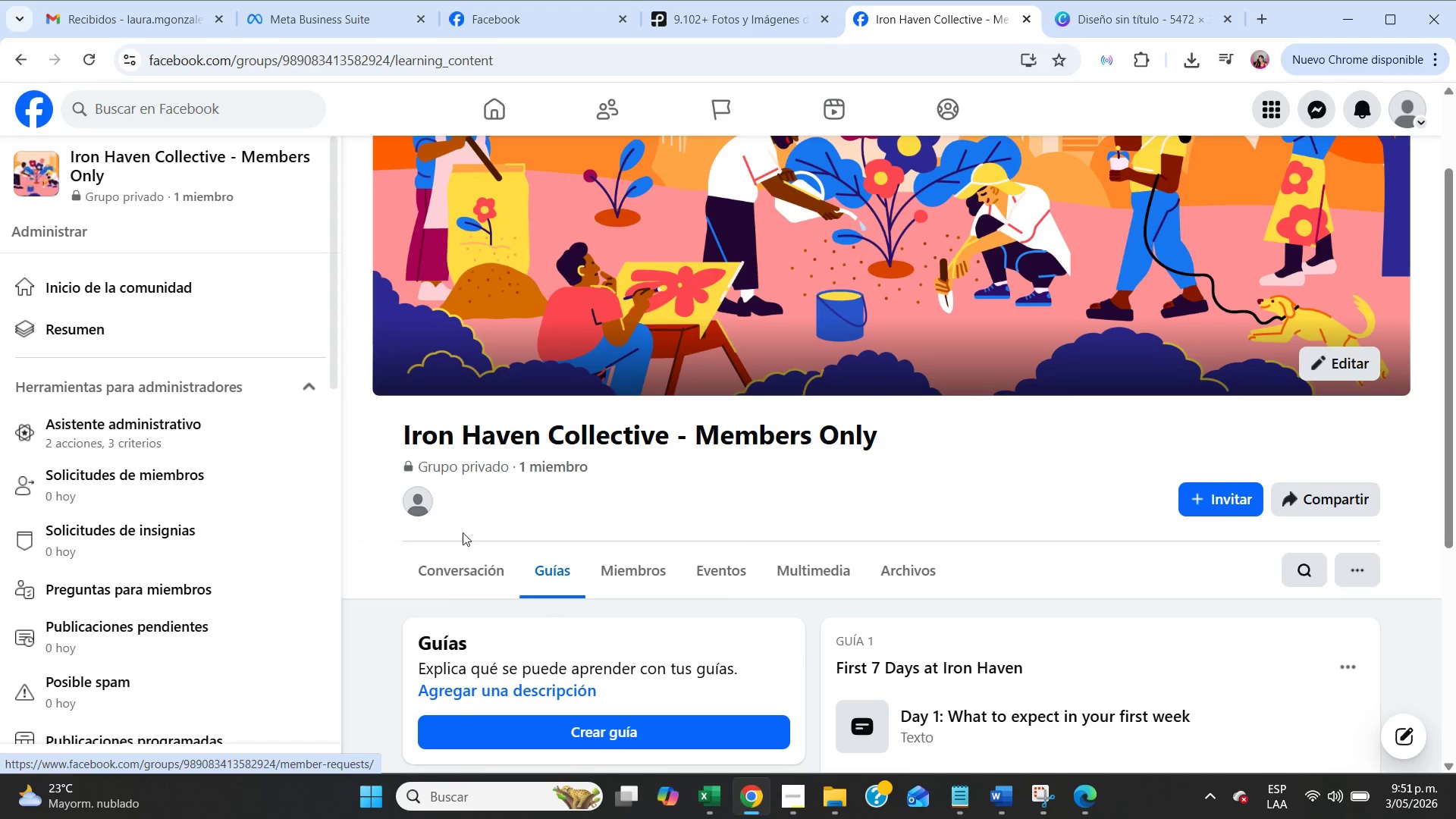 
left_click([483, 578])
 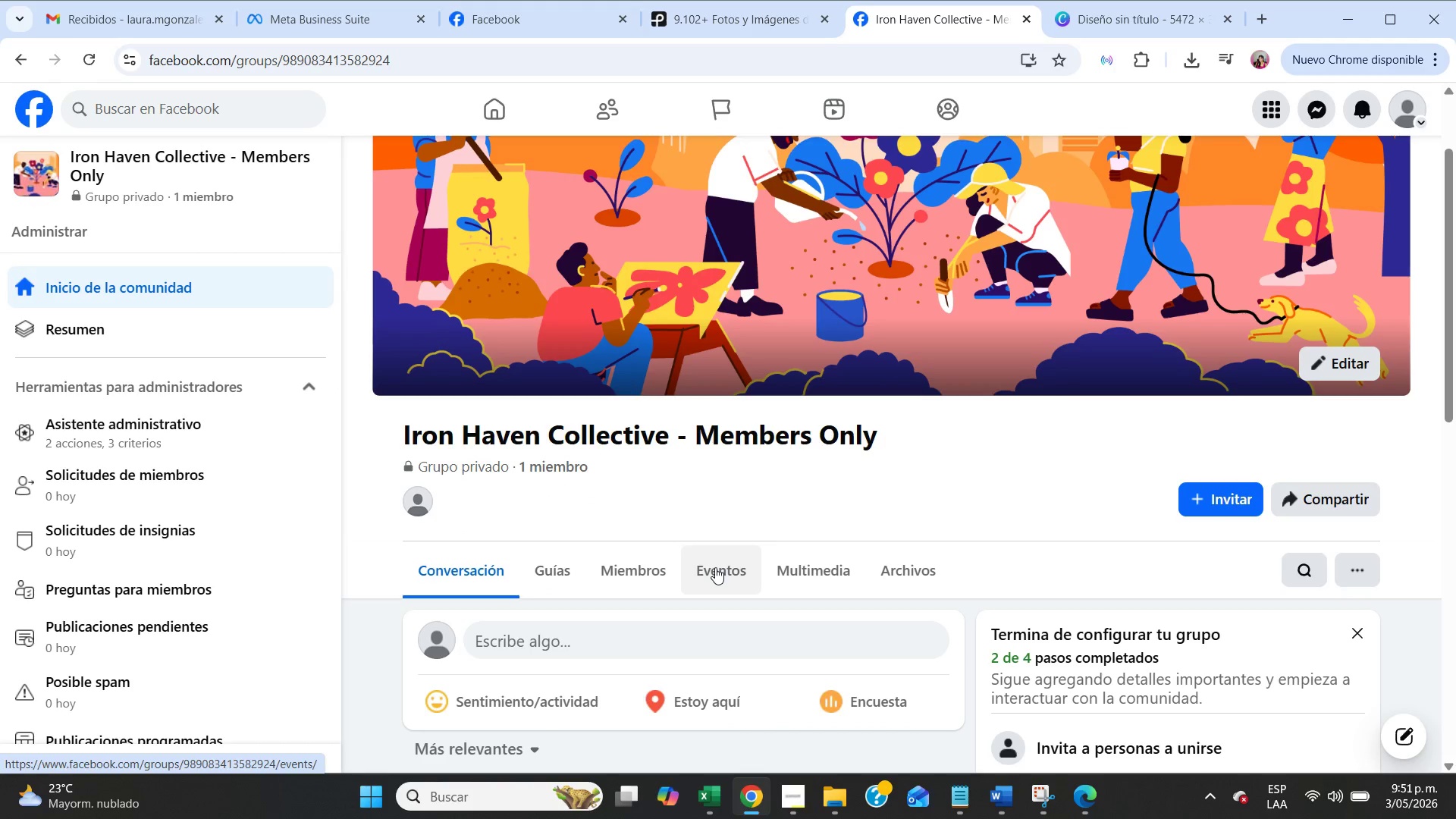 
scroll: coordinate [676, 530], scroll_direction: down, amount: 3.0
 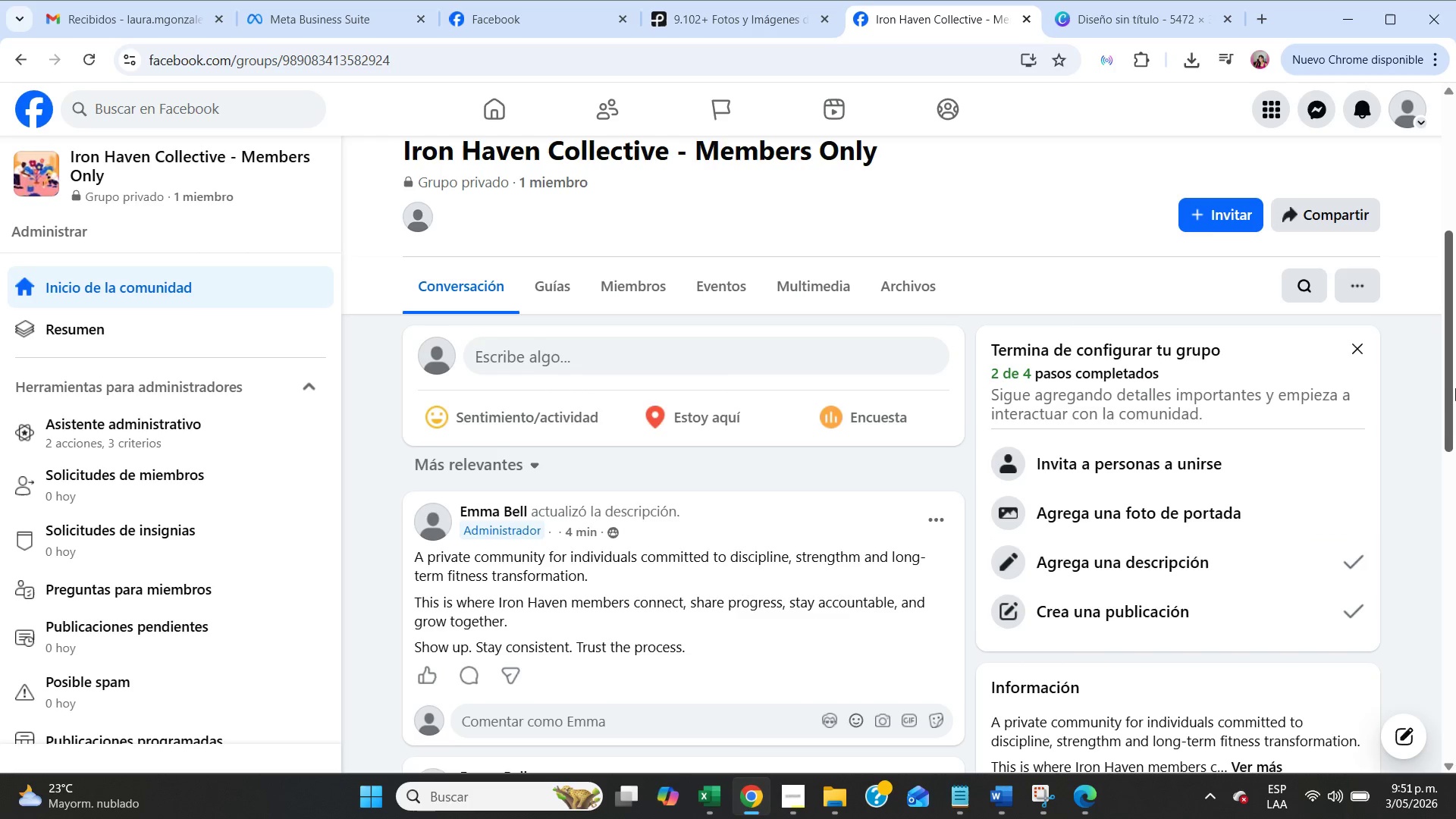 
left_click([1432, 58])
 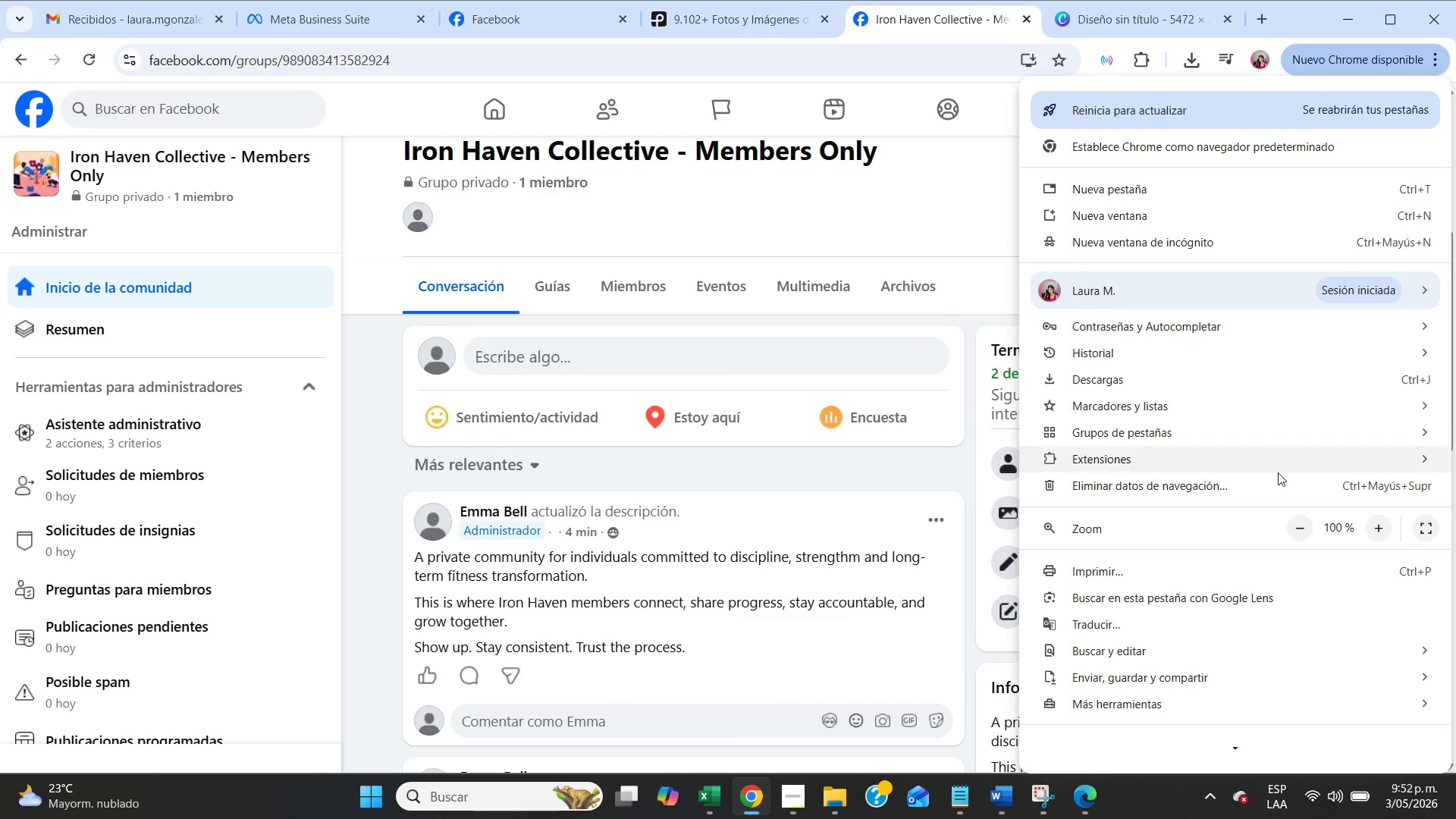 
left_click([1299, 533])
 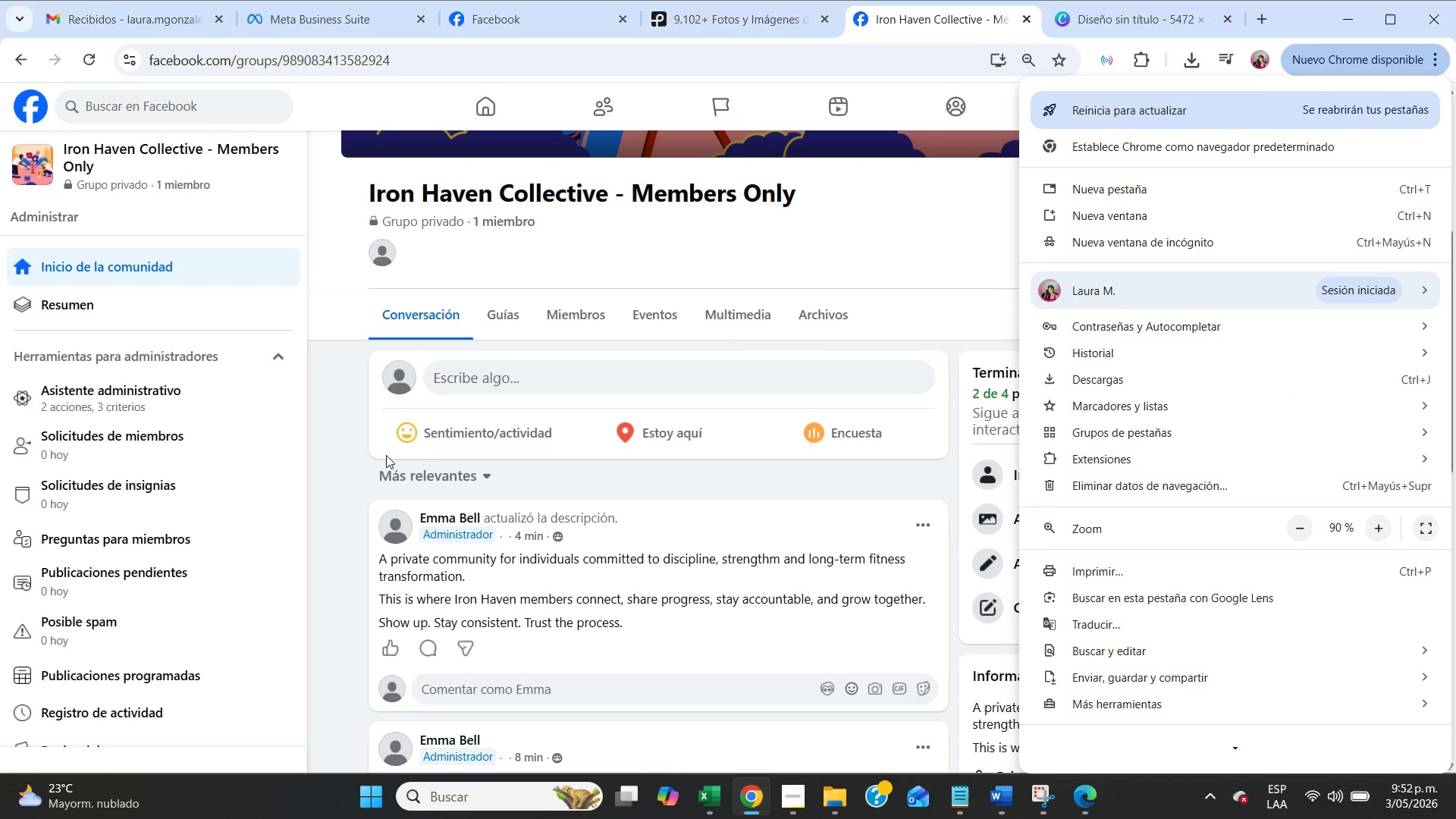 
left_click([331, 436])
 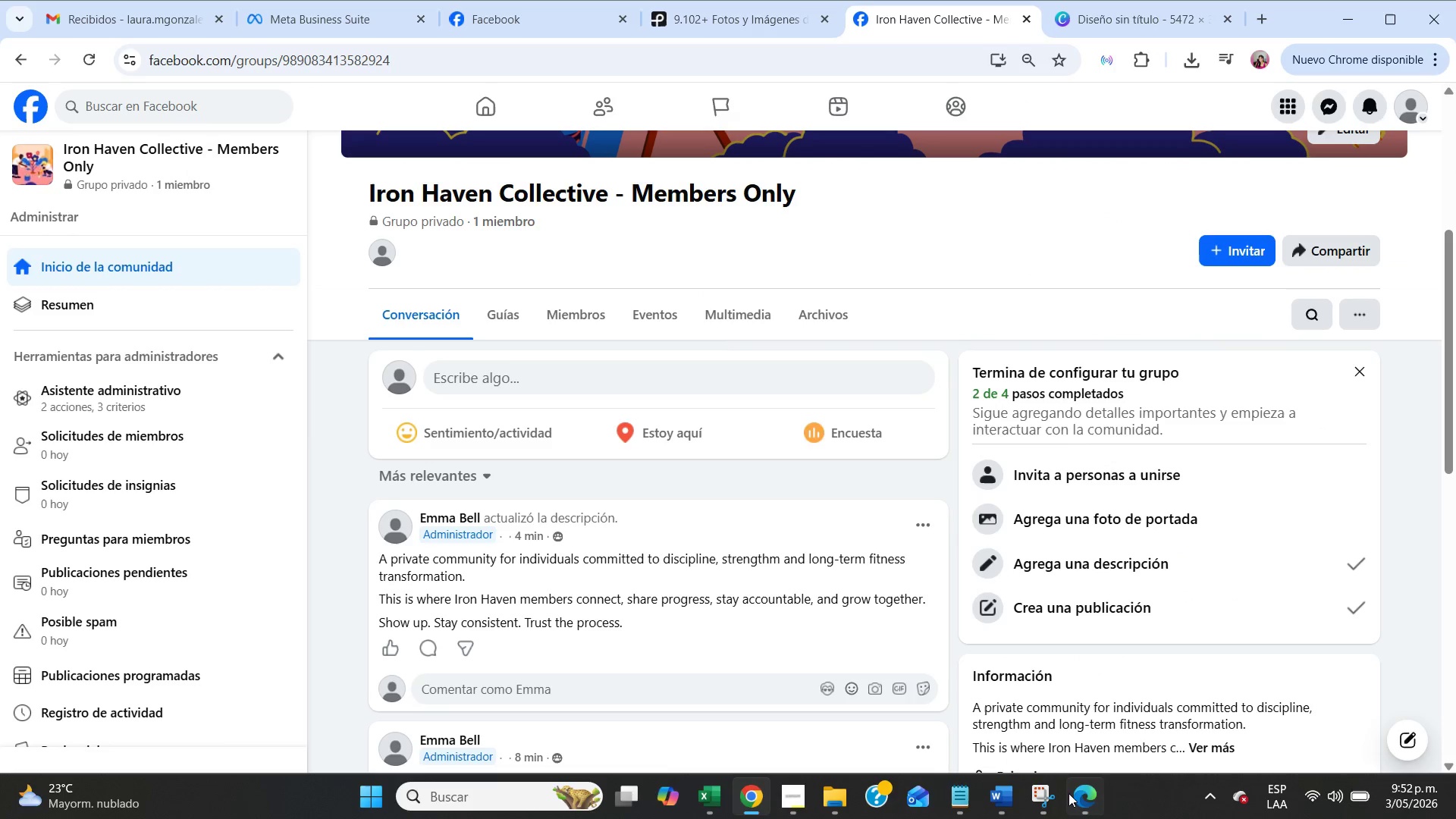 
left_click([1038, 800])
 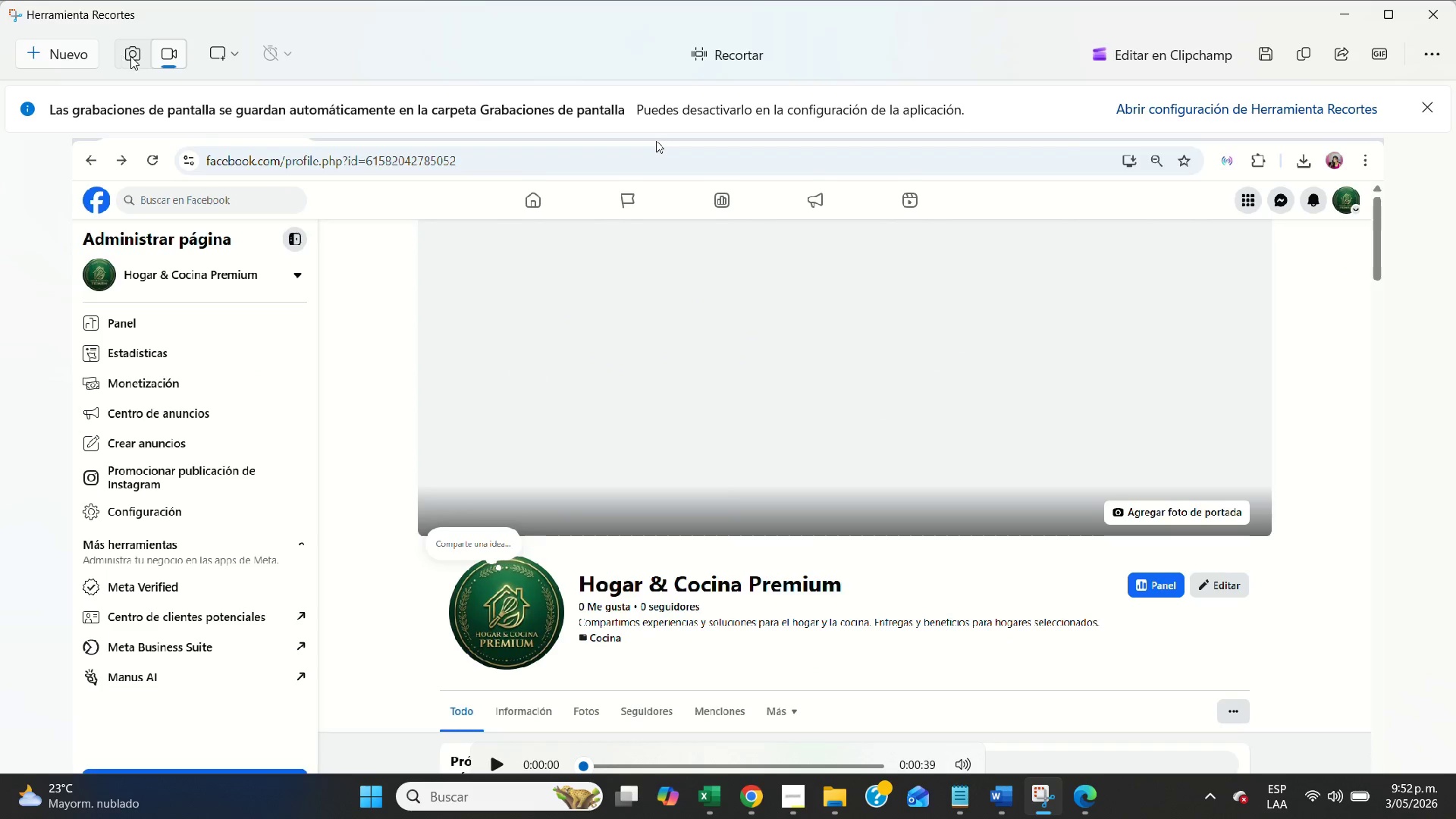 
double_click([40, 58])
 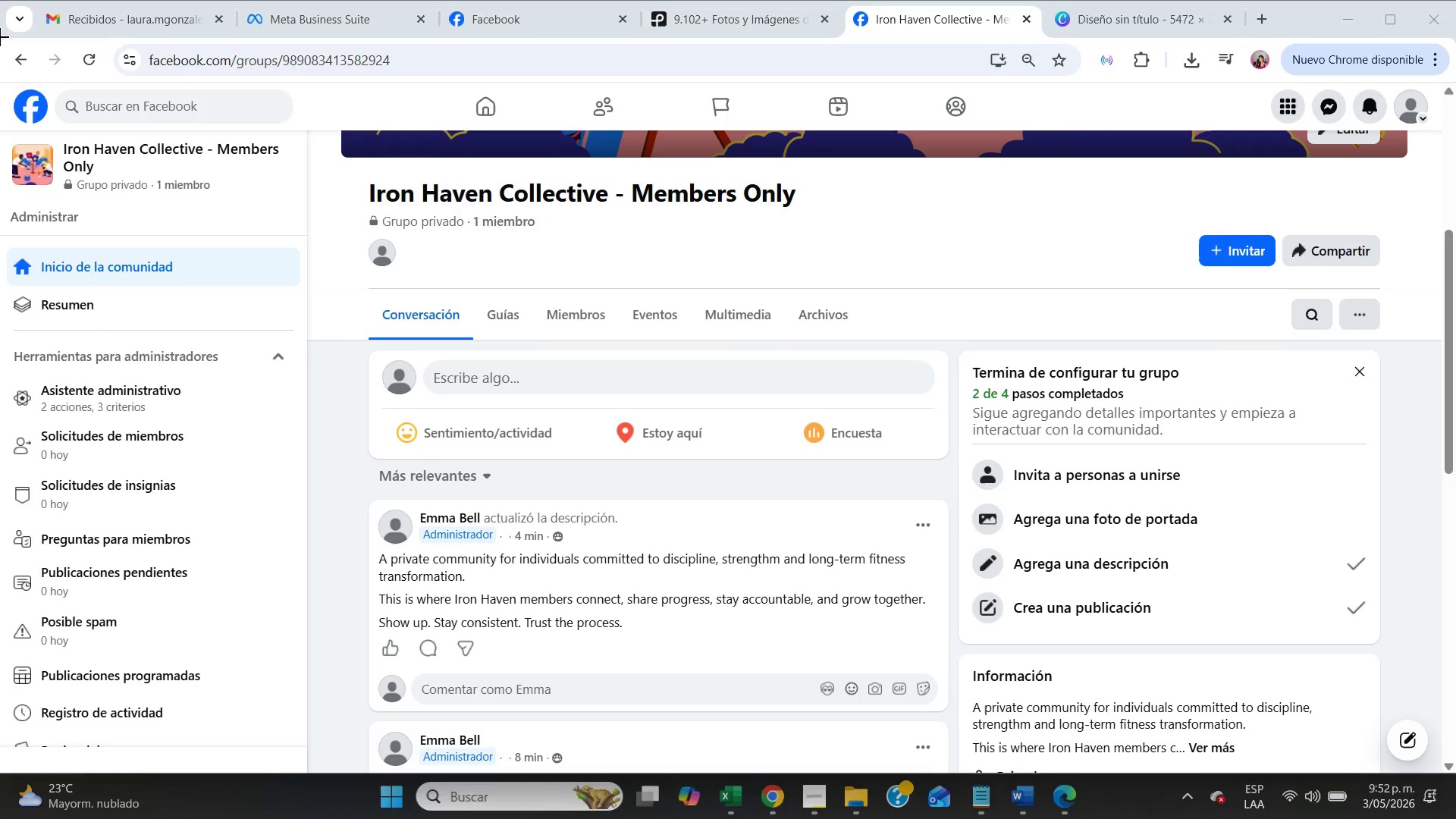 
left_click_drag(start_coordinate=[0, 36], to_coordinate=[1454, 771])
 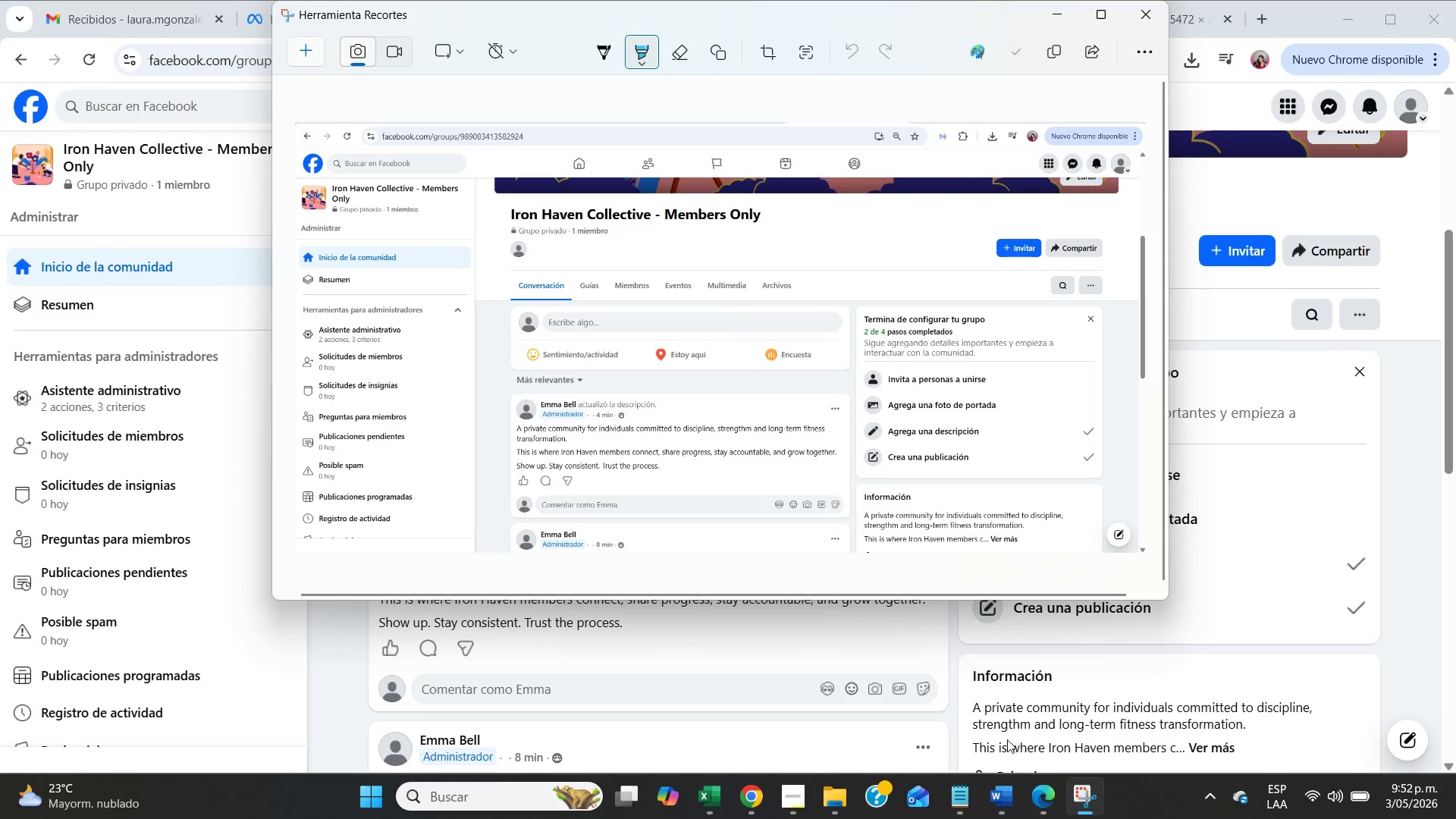 
left_click([830, 790])
 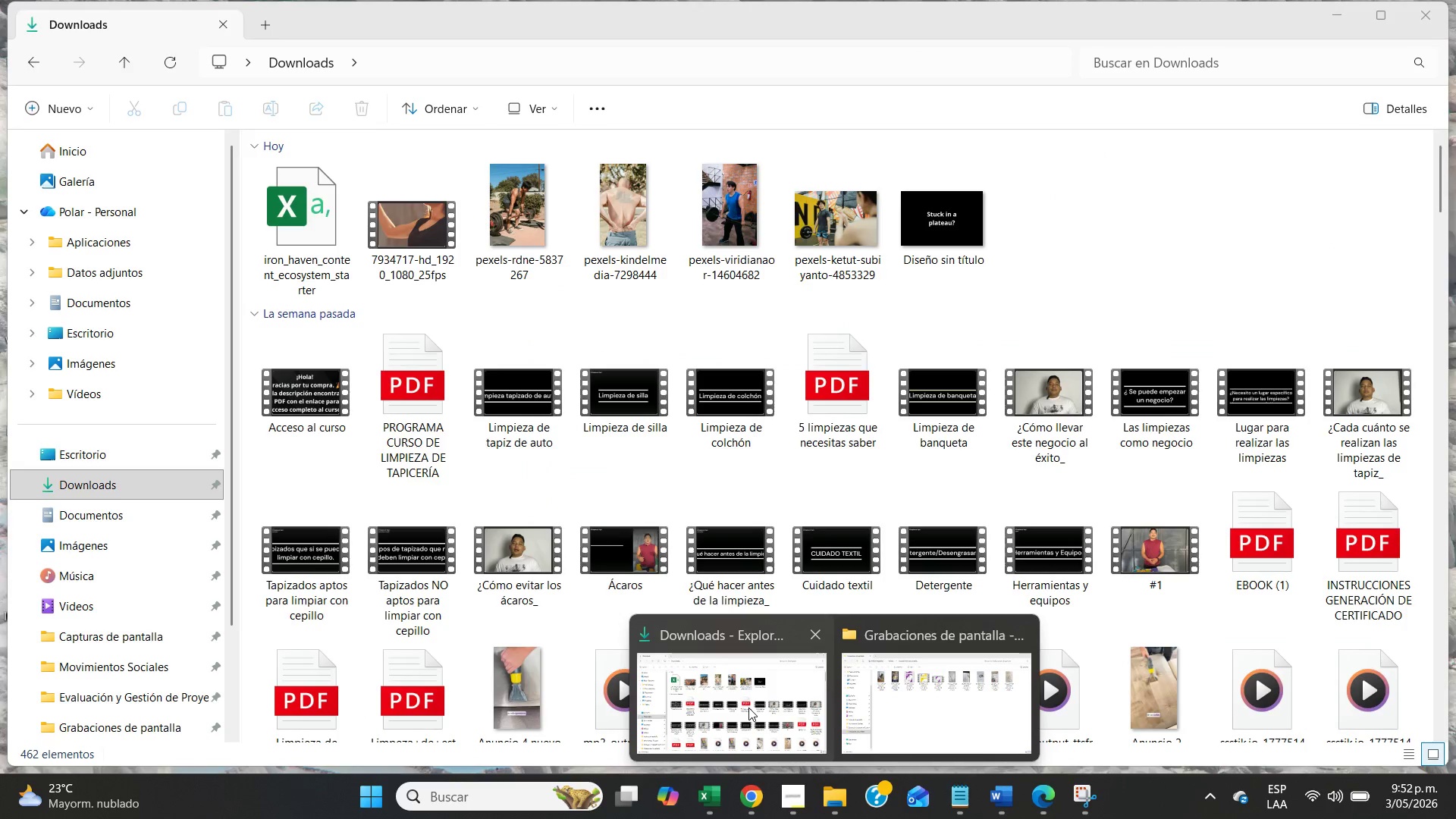 
left_click([748, 708])
 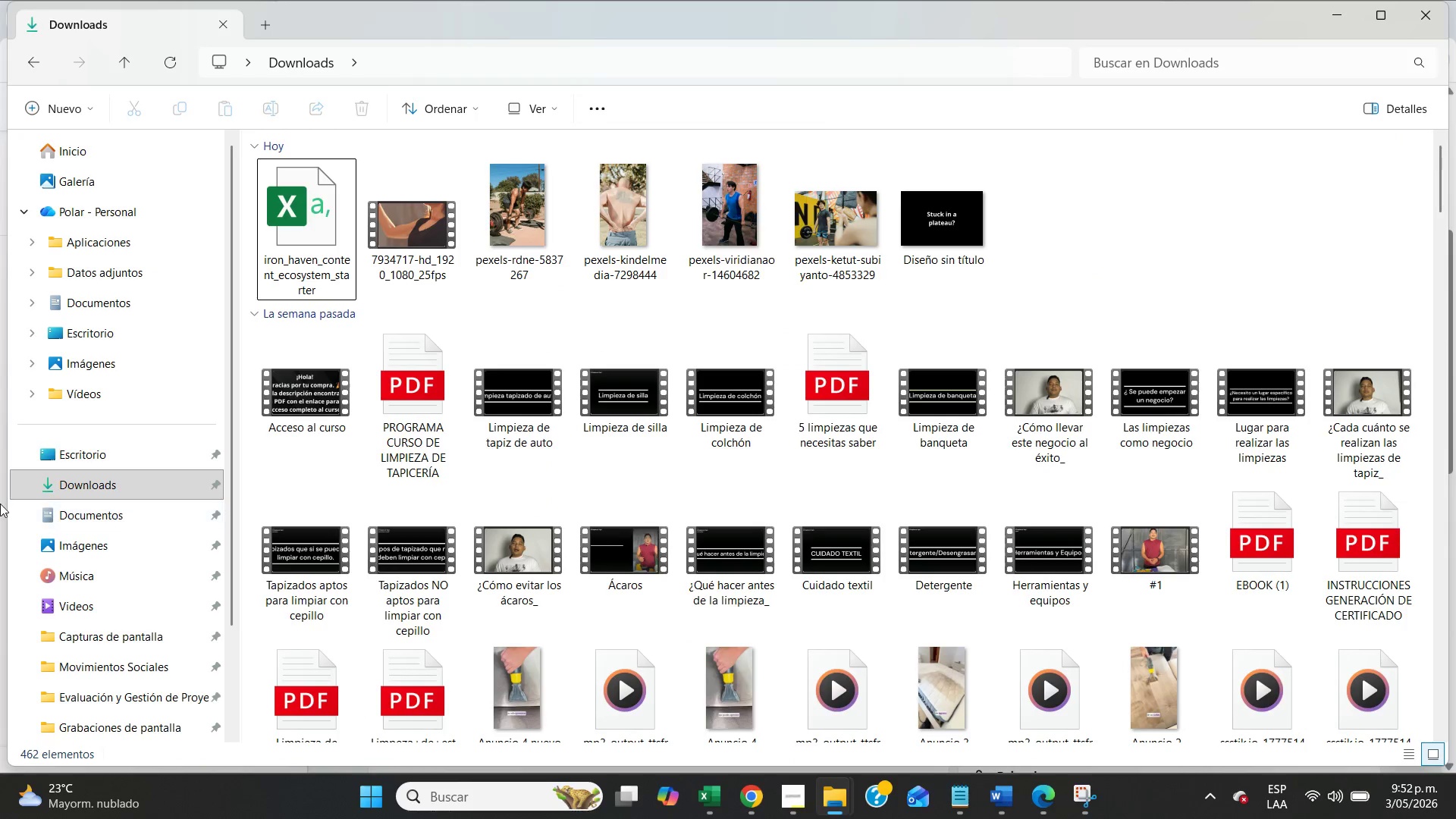 
scroll: coordinate [2, 511], scroll_direction: down, amount: 4.0
 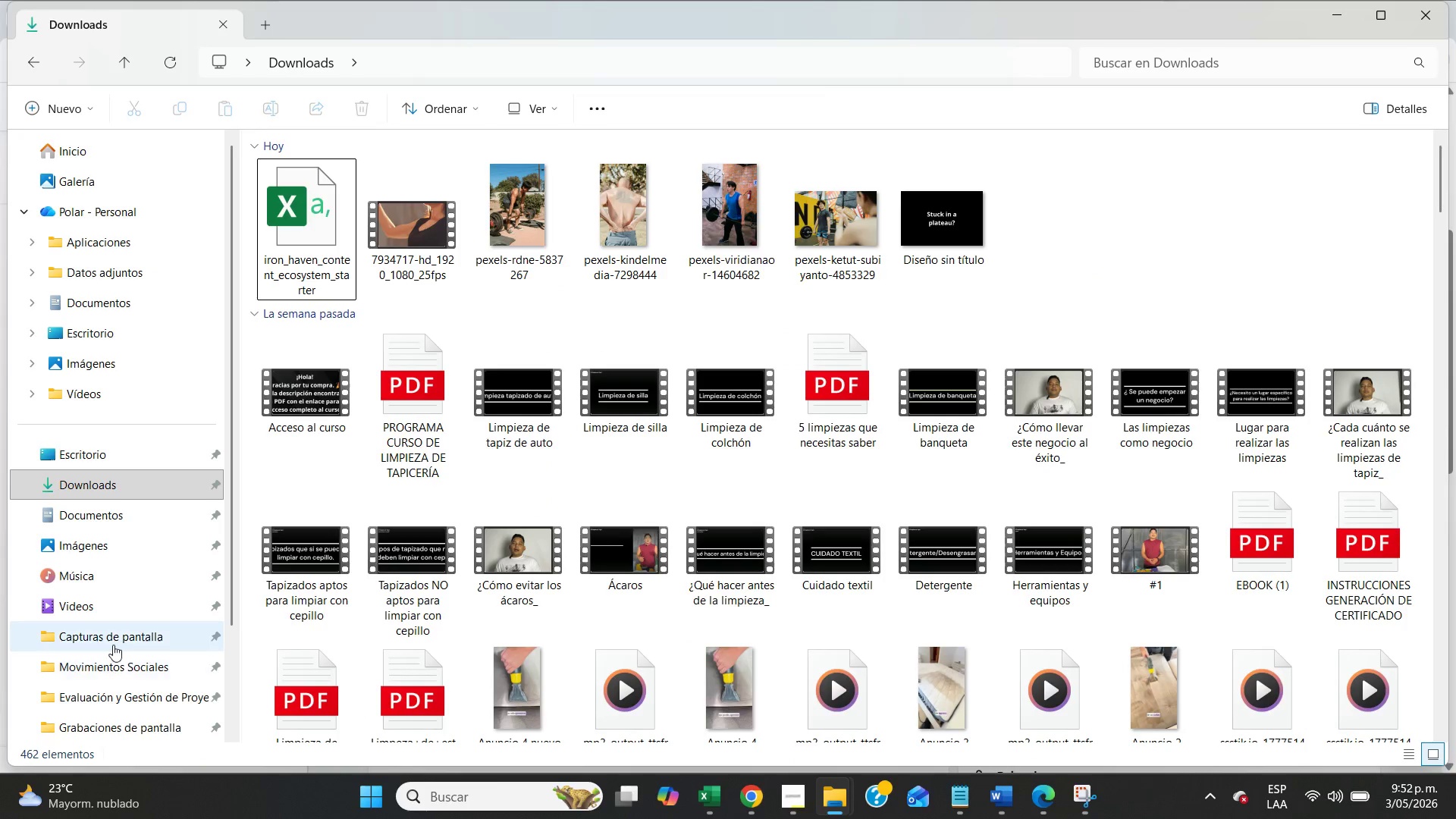 
left_click([113, 644])
 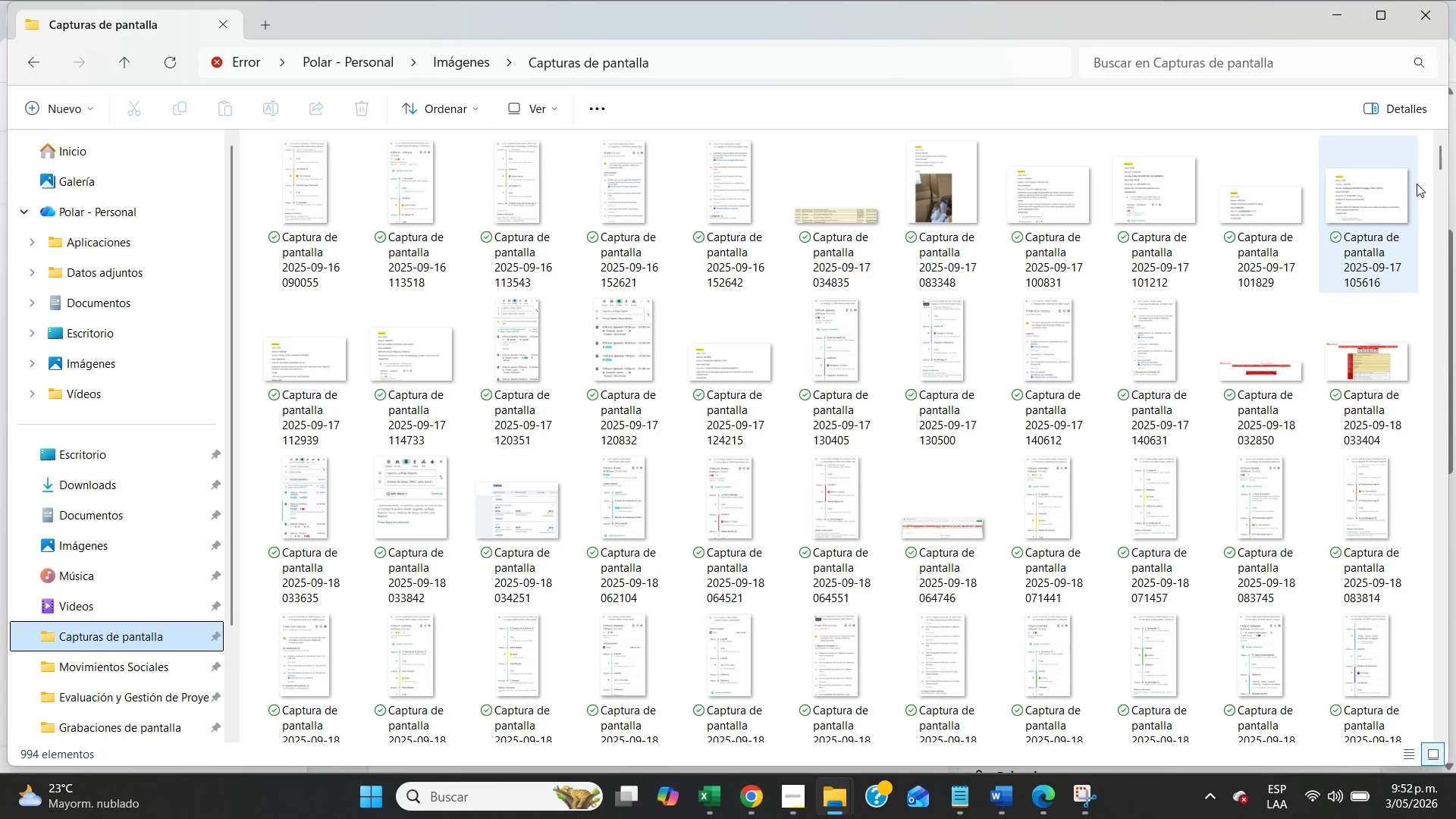 
left_click_drag(start_coordinate=[1442, 165], to_coordinate=[1439, 731])
 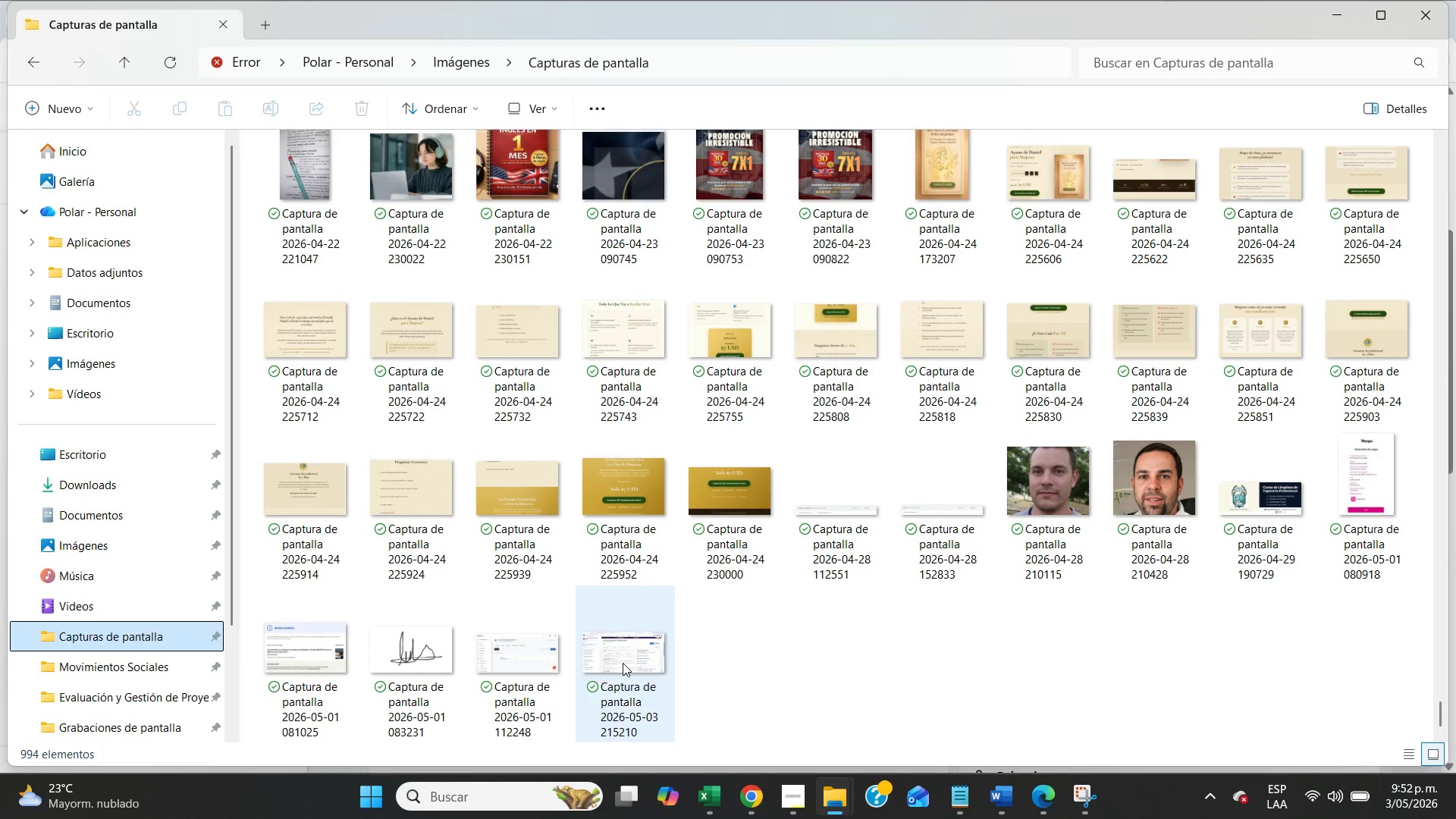 
left_click([626, 662])
 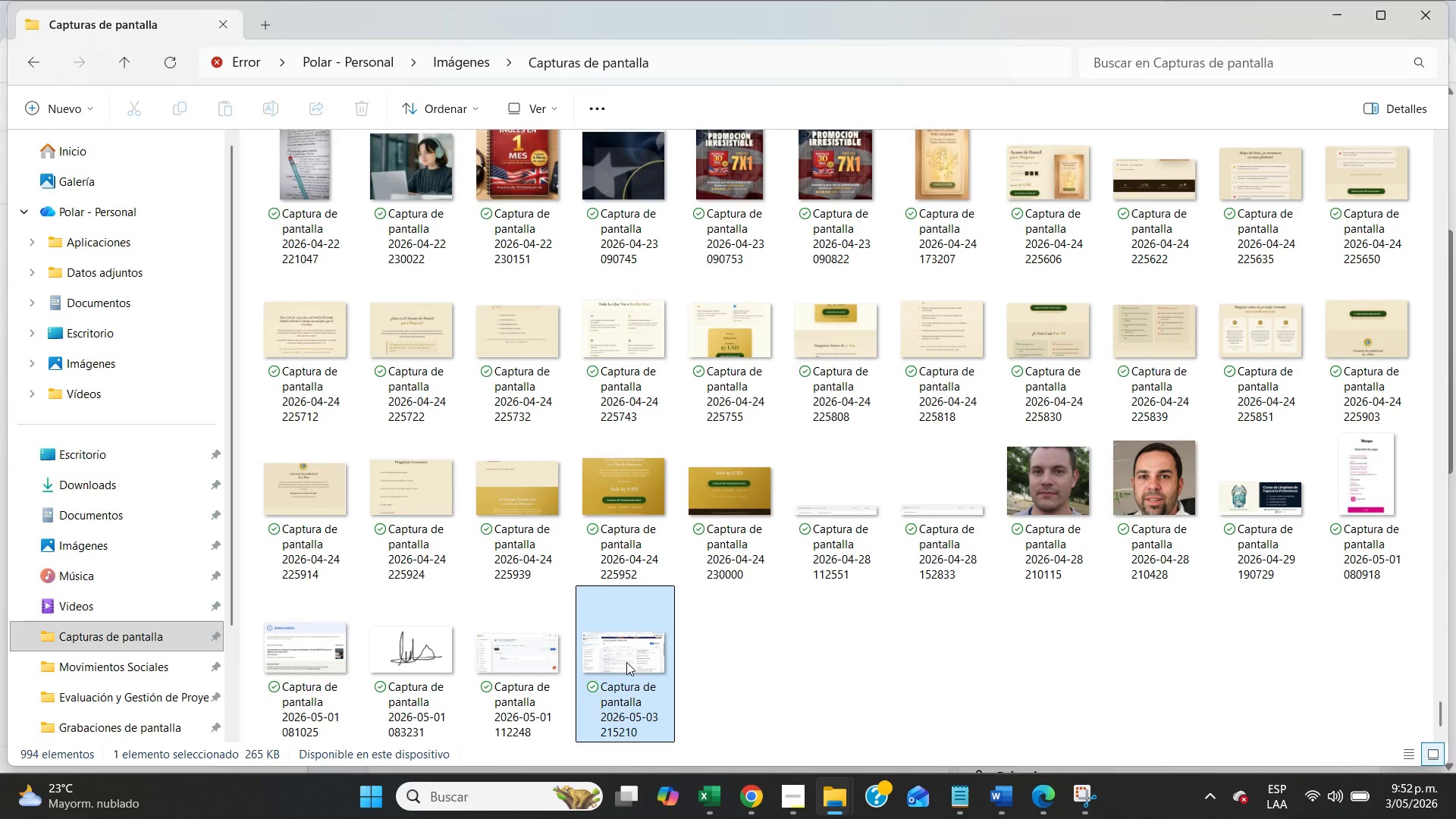 
key(Control+X)
 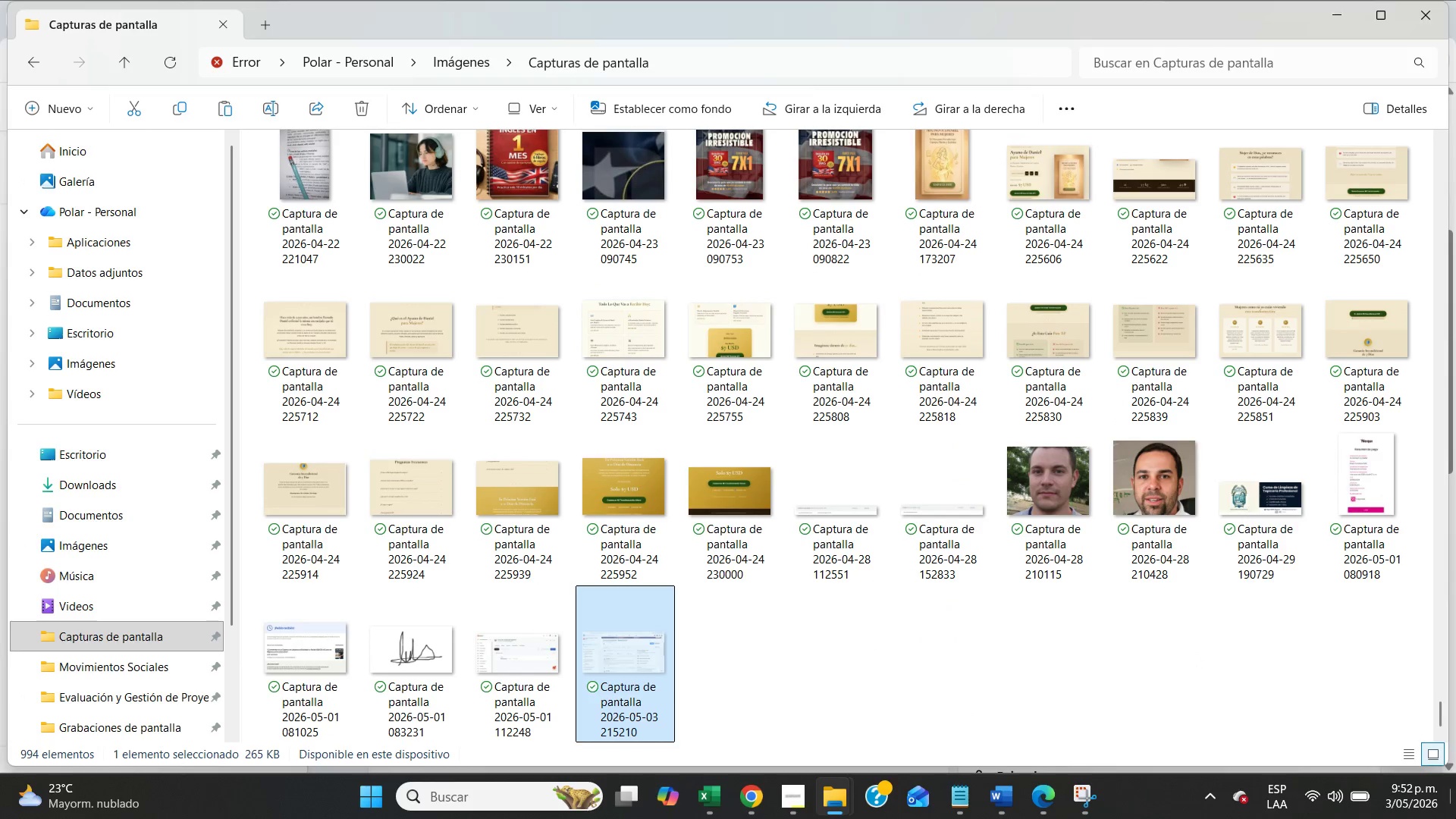 
left_click([1455, 818])
 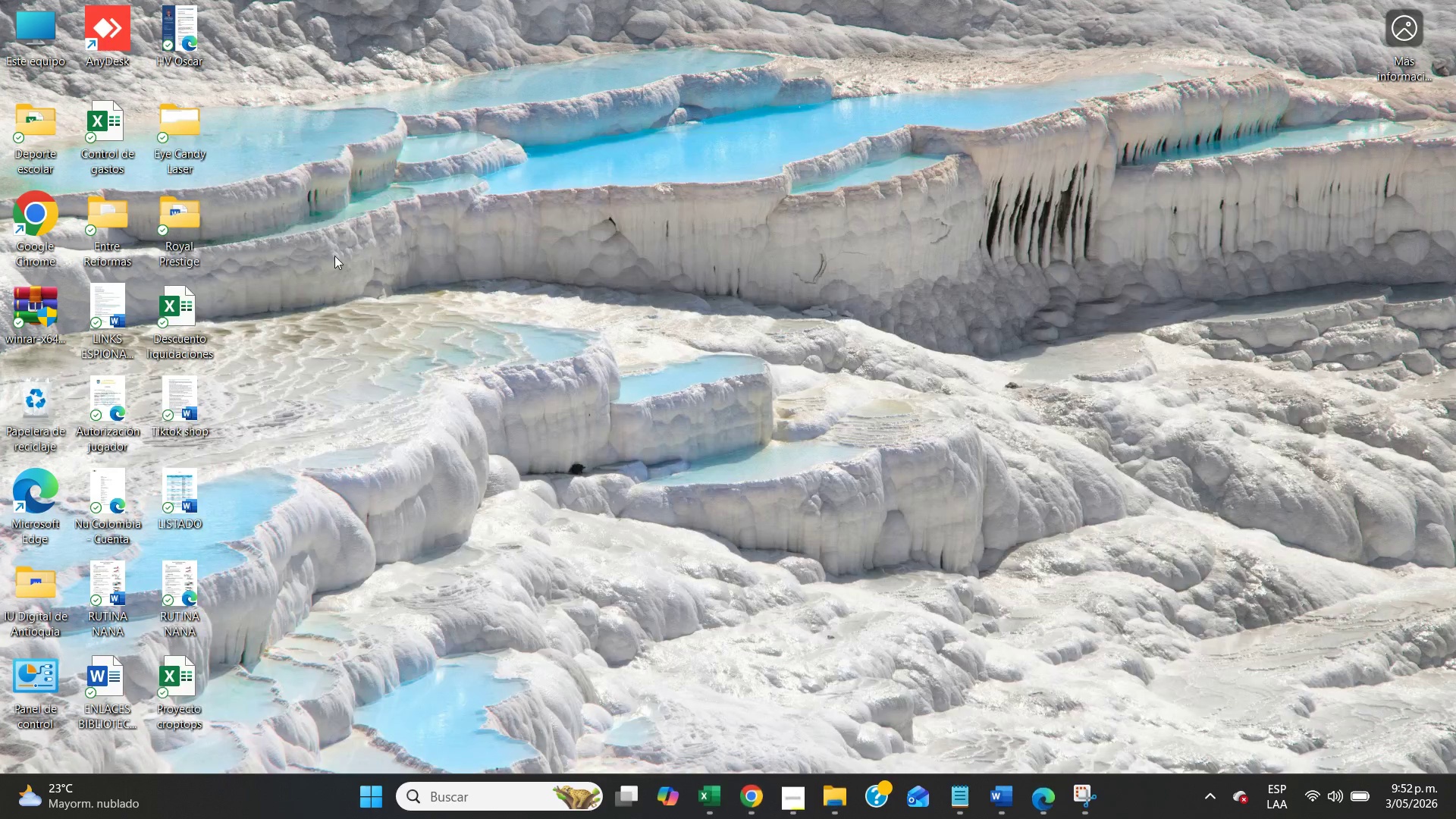 
left_click([344, 265])
 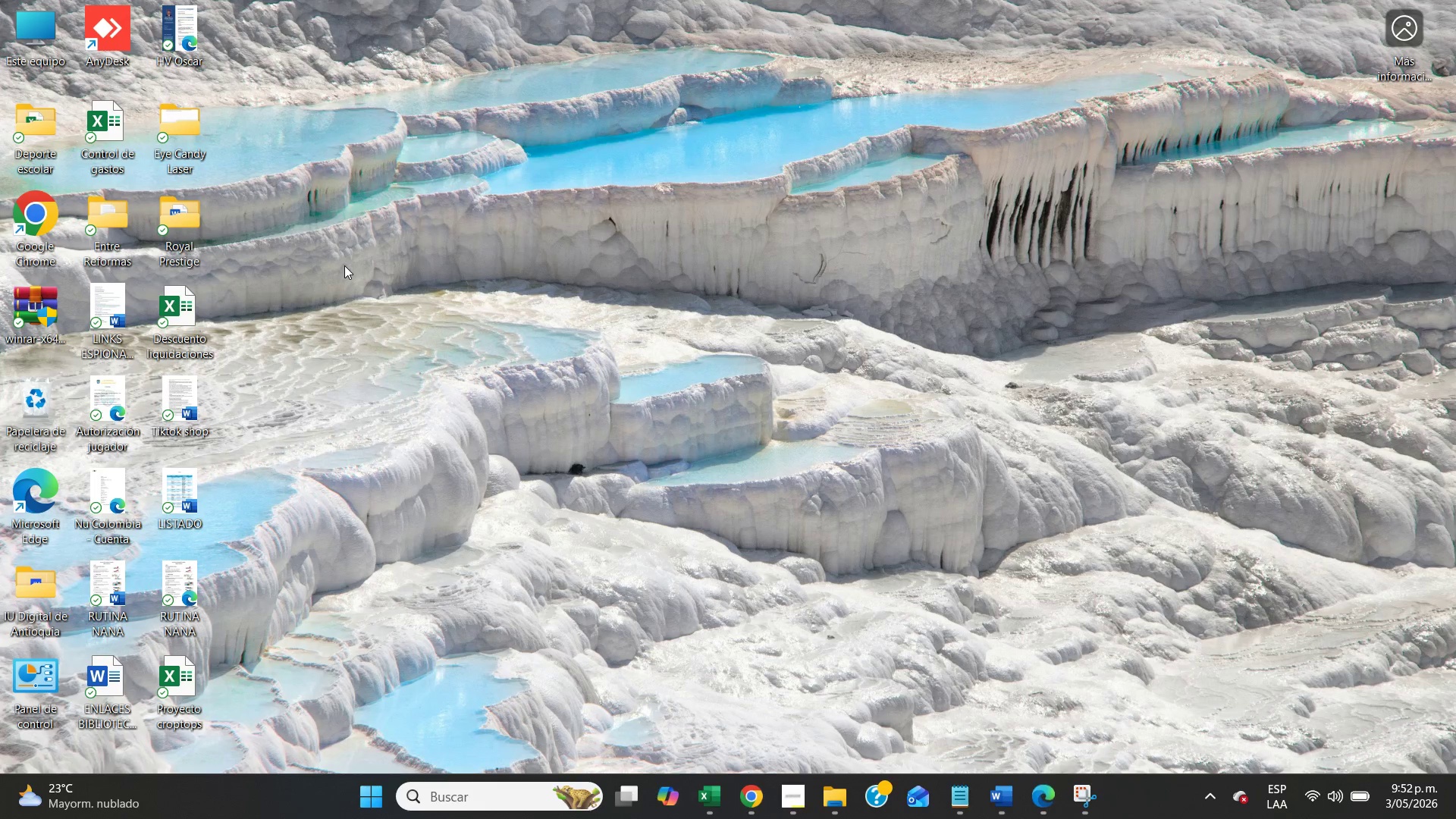 
key(Control+V)
 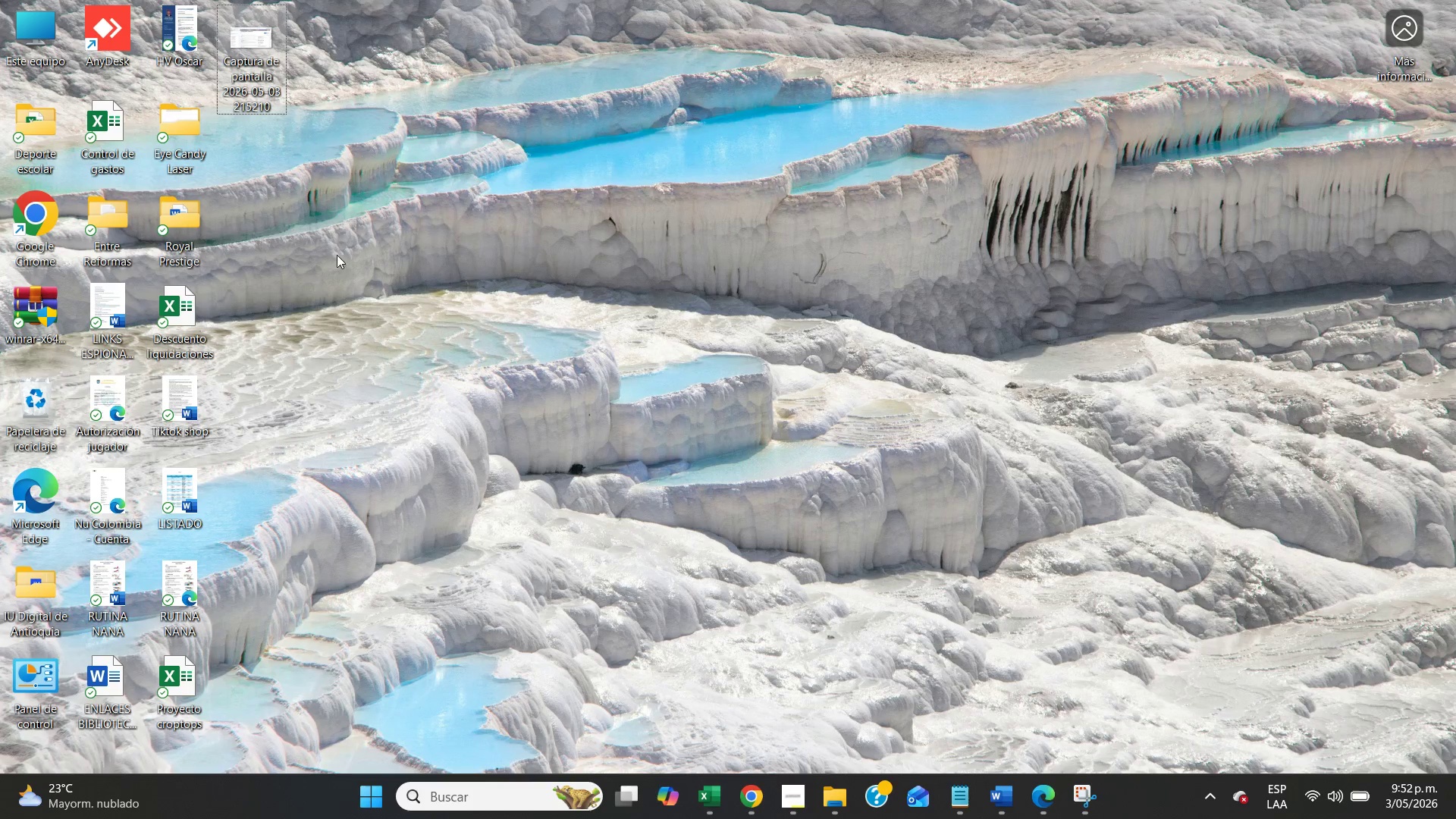 
right_click([234, 77])
 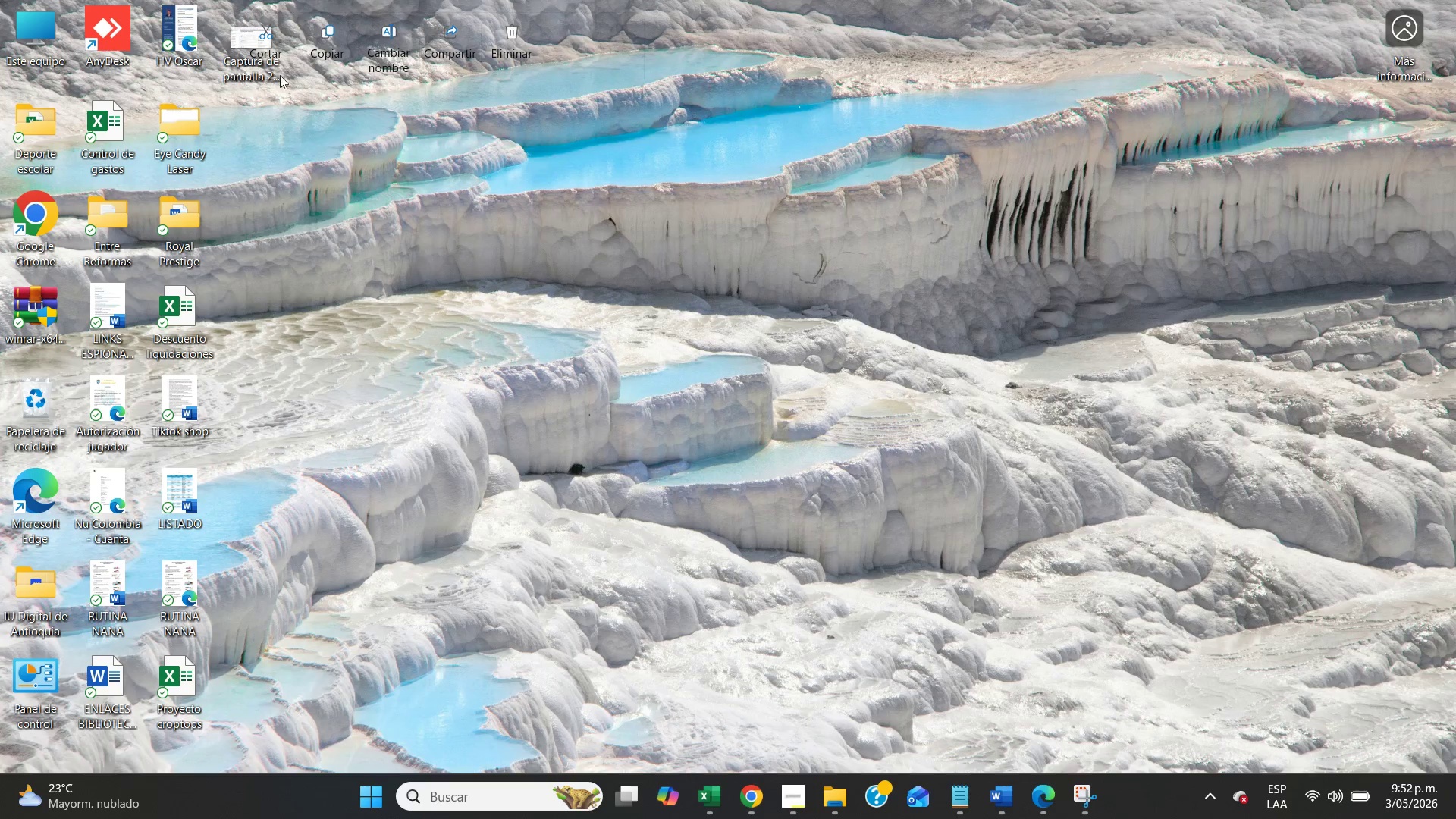 
left_click([389, 49])
 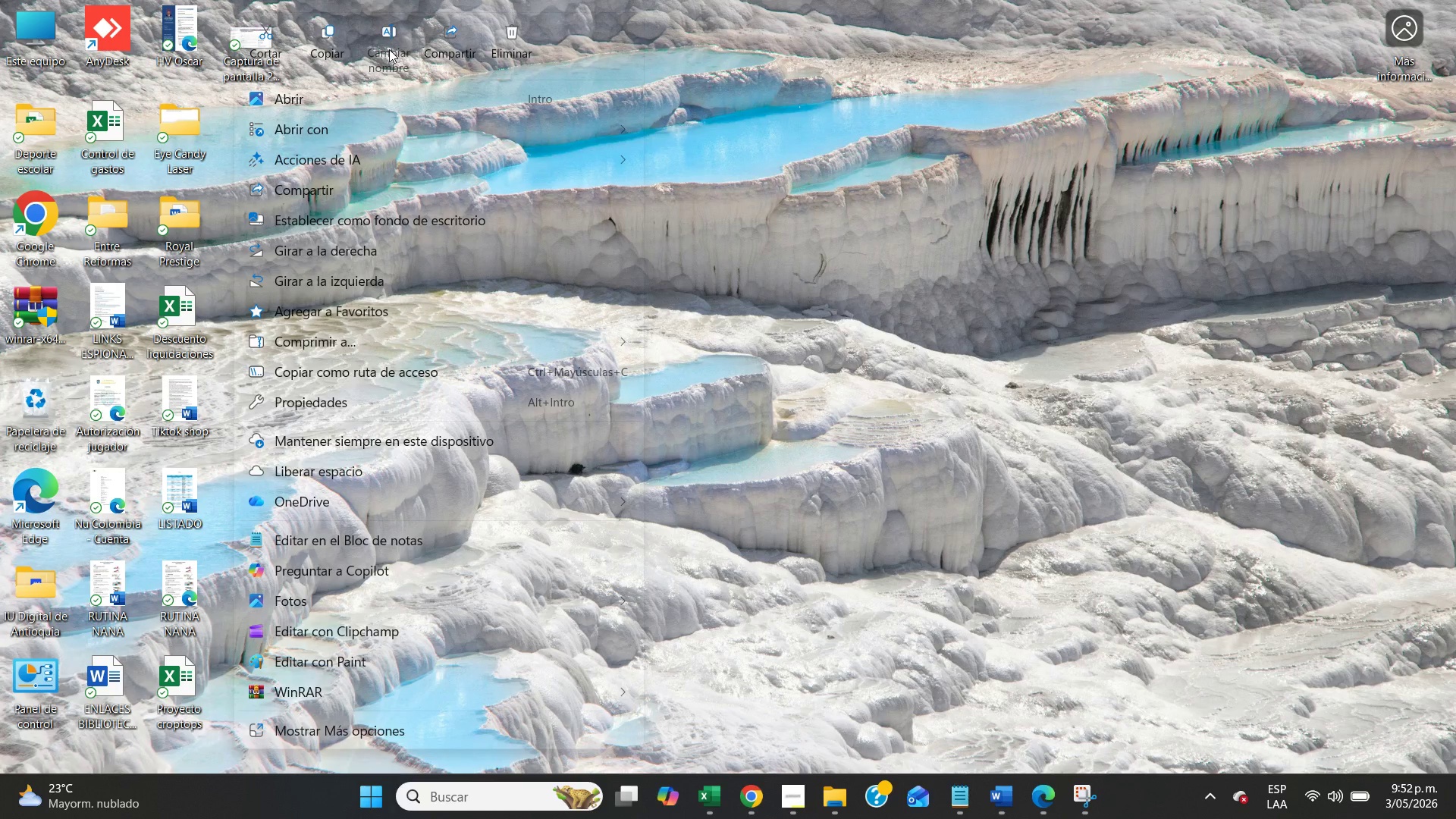 
left_click([389, 49])
 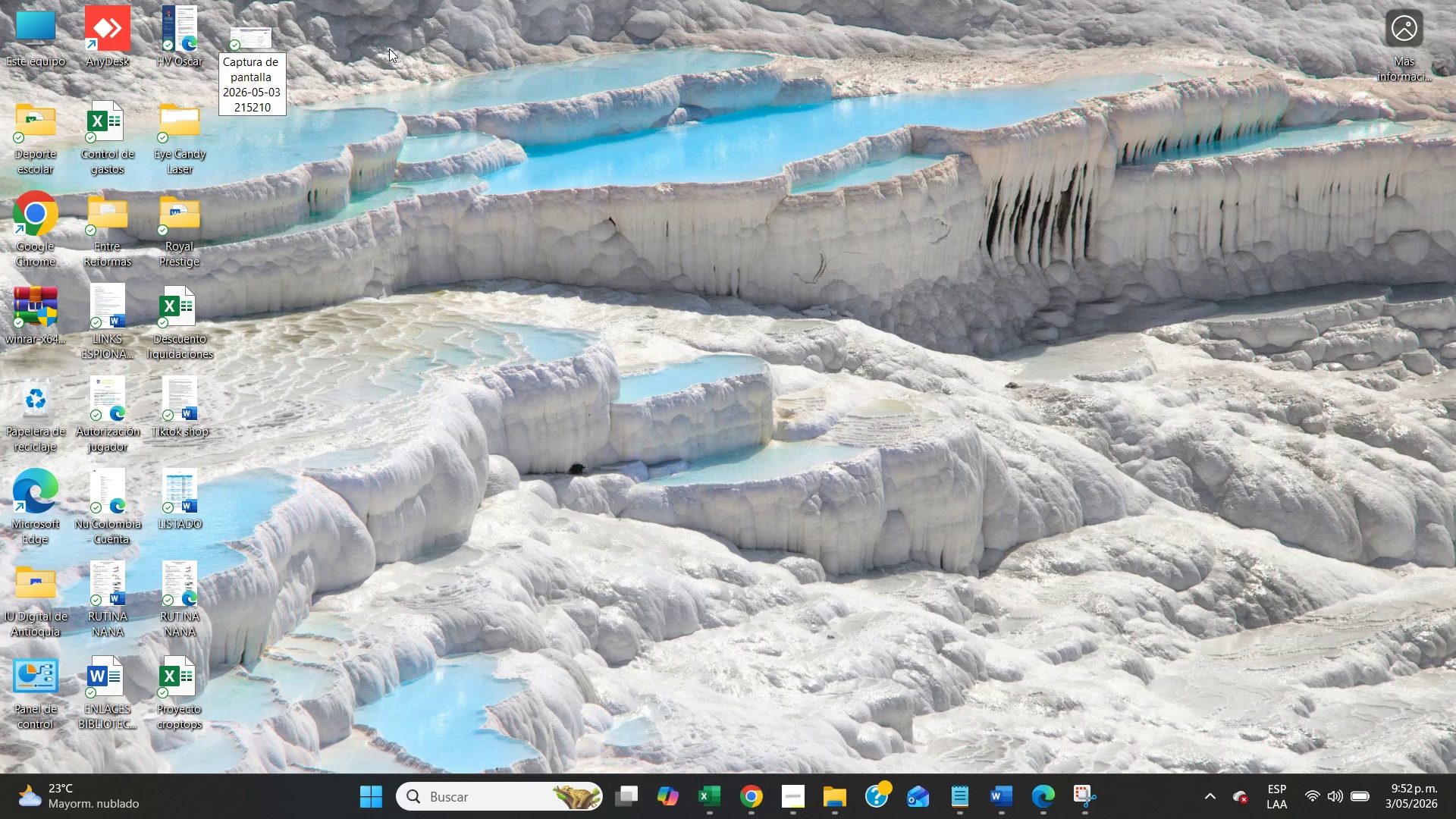 
key(CapsLock)
 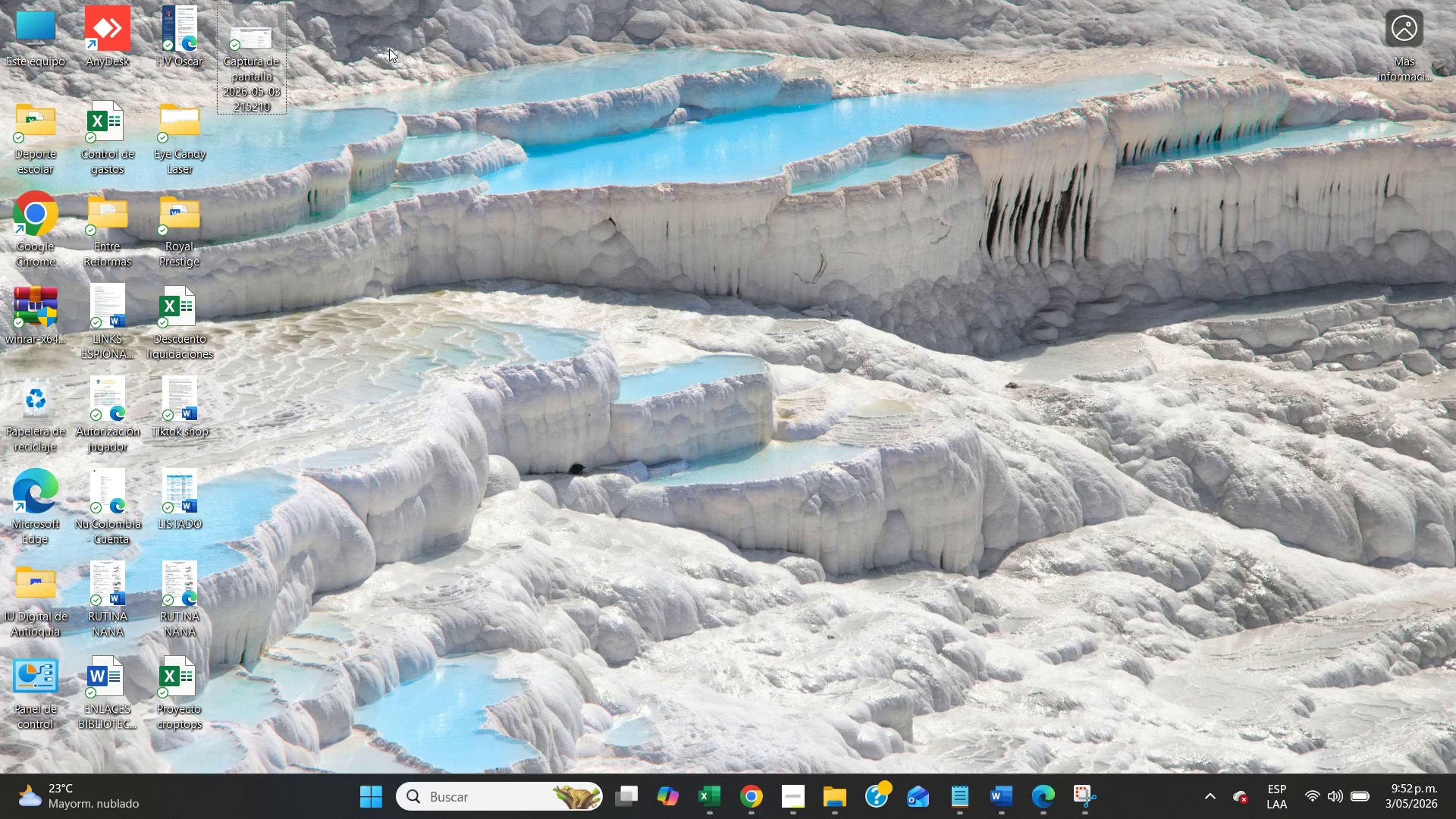 
key(G)
 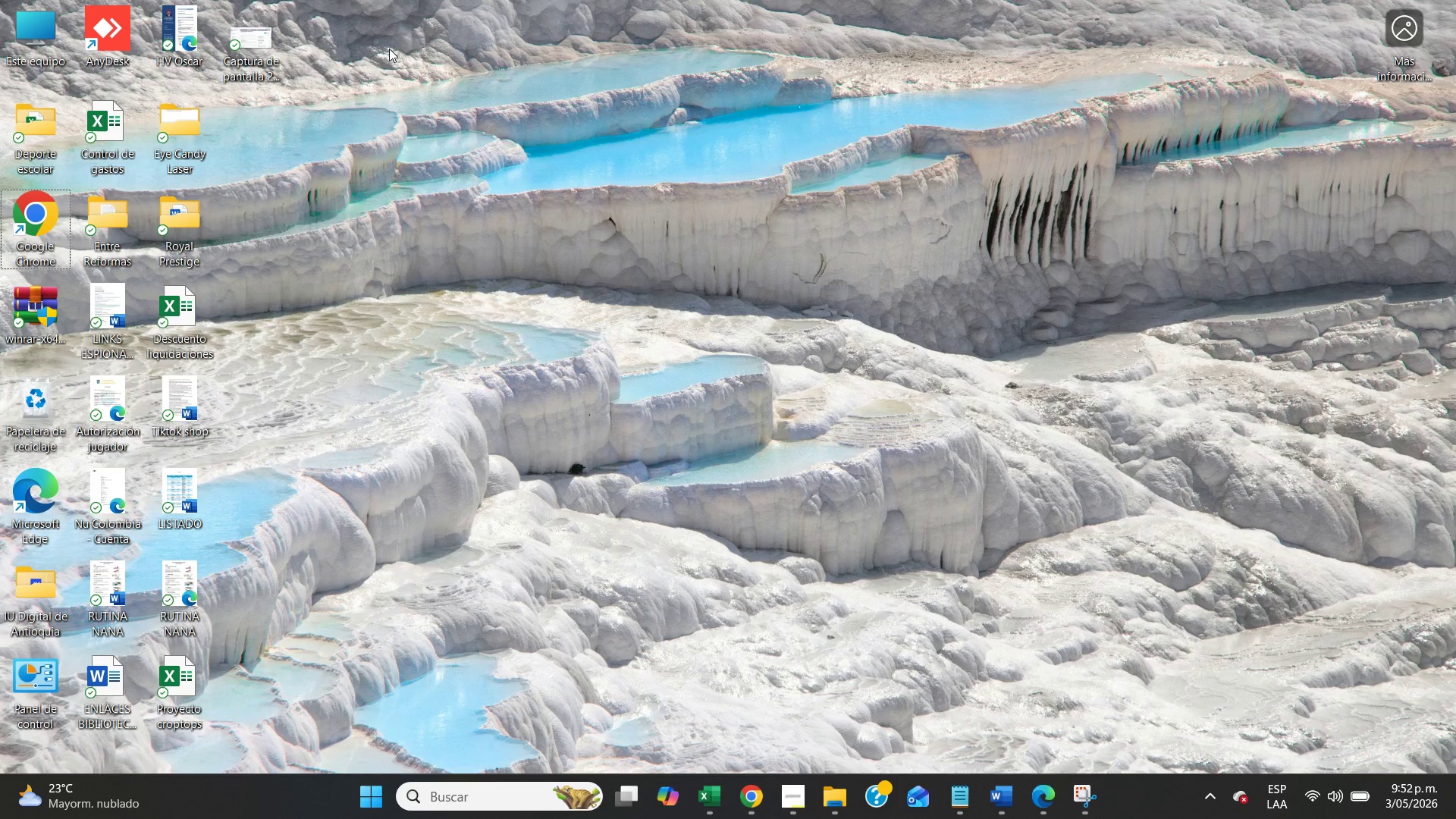 
key(CapsLock)
 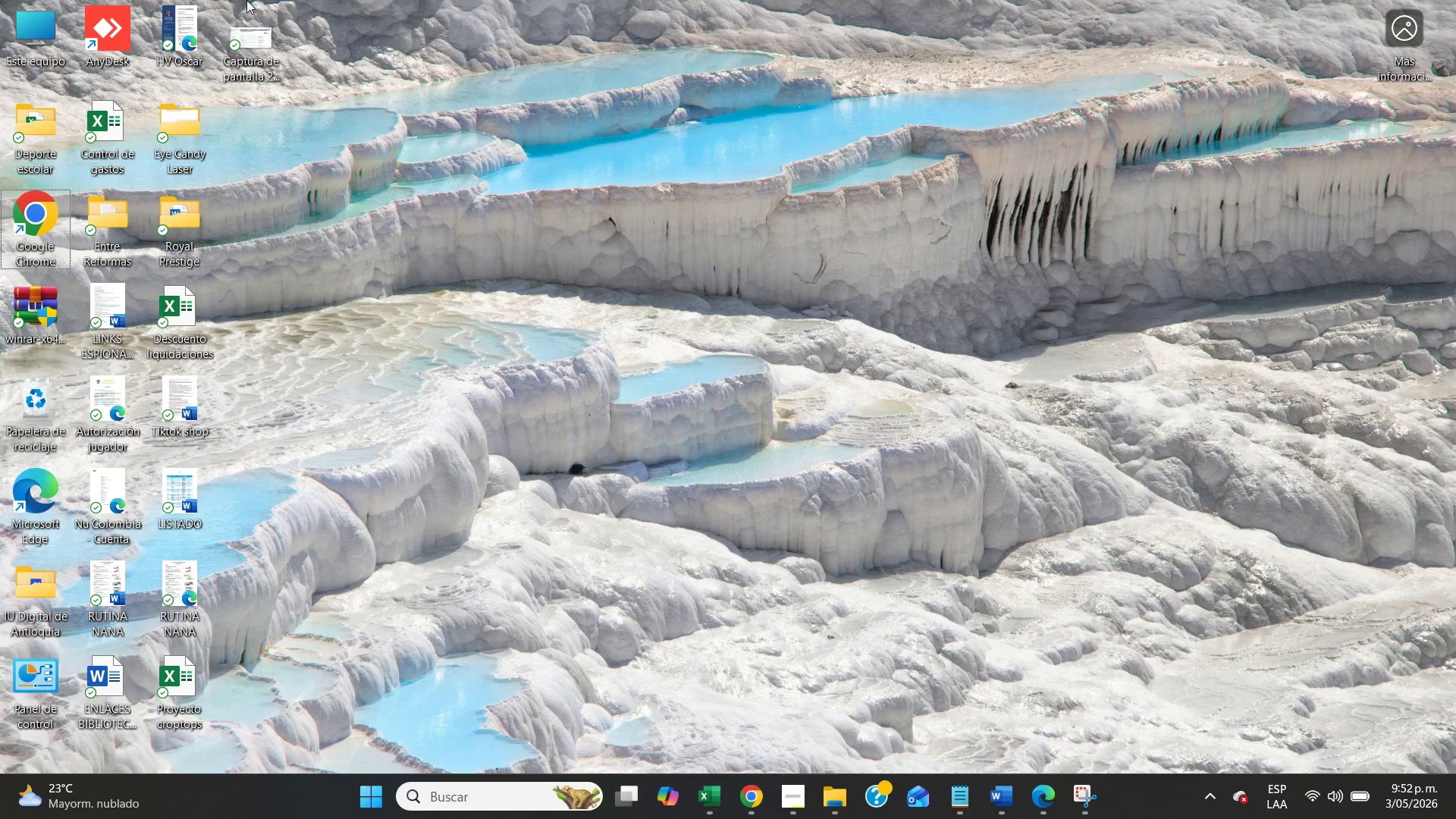 
left_click([260, 49])
 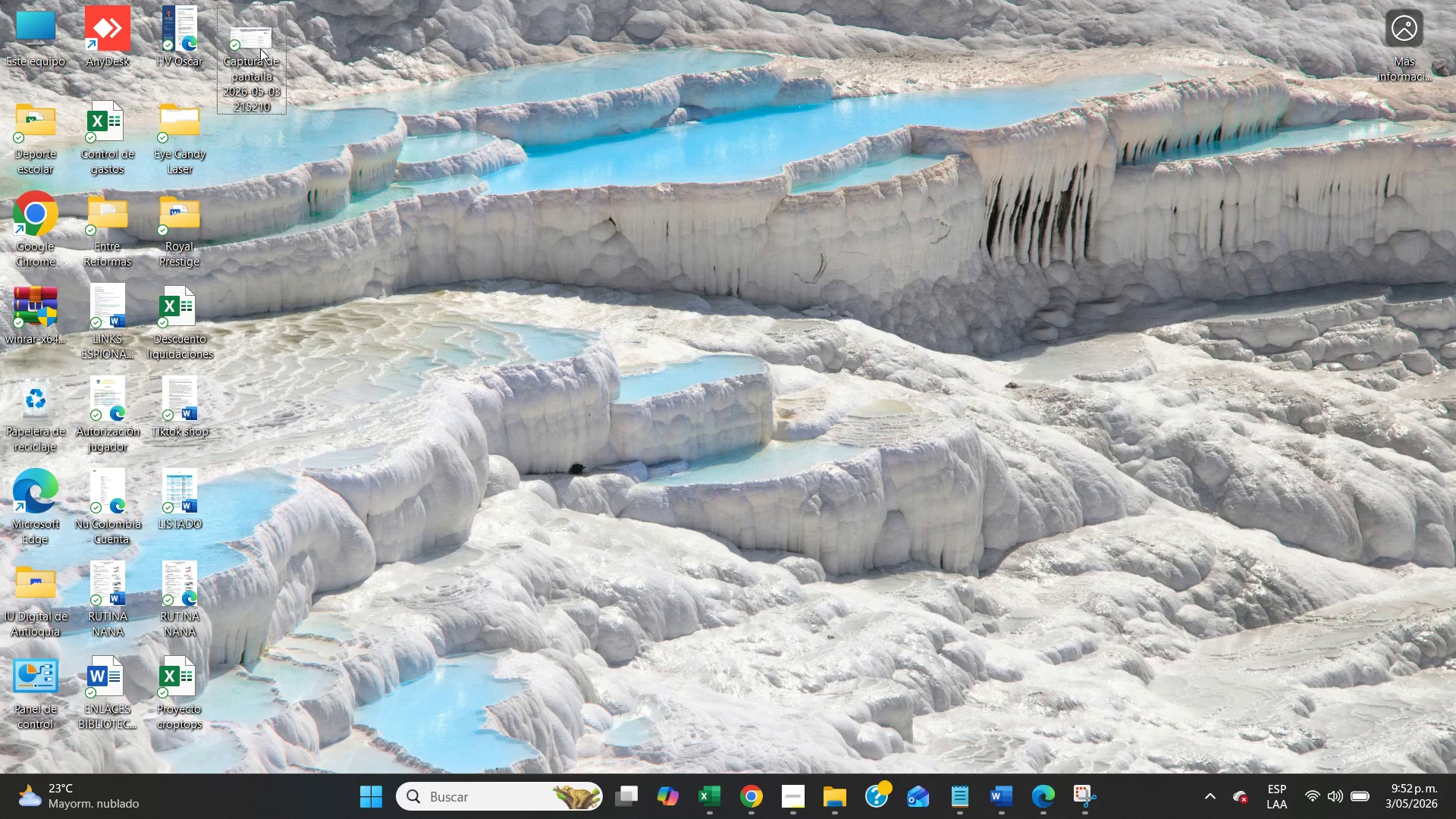 
right_click([260, 49])
 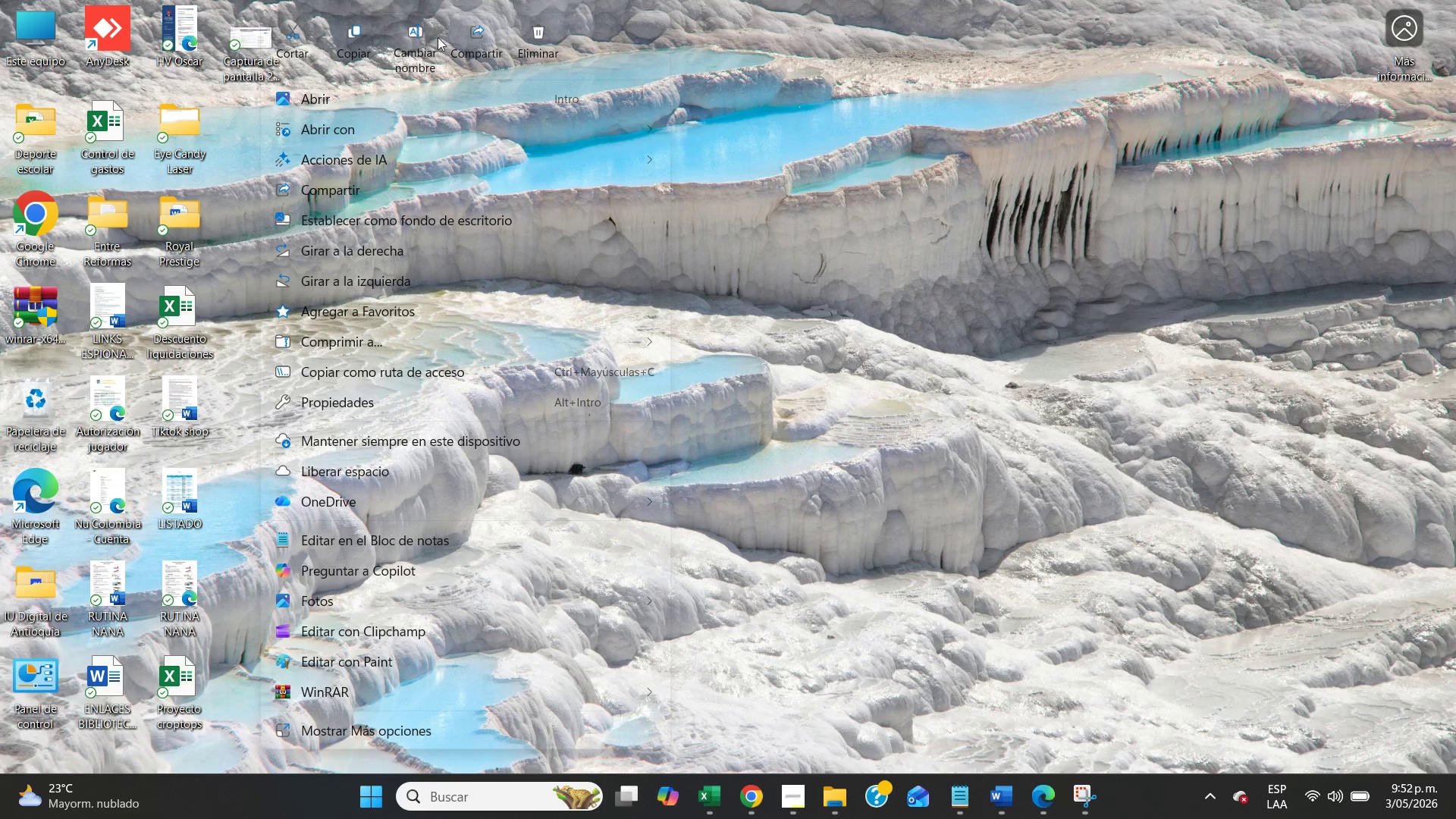 
left_click([427, 36])
 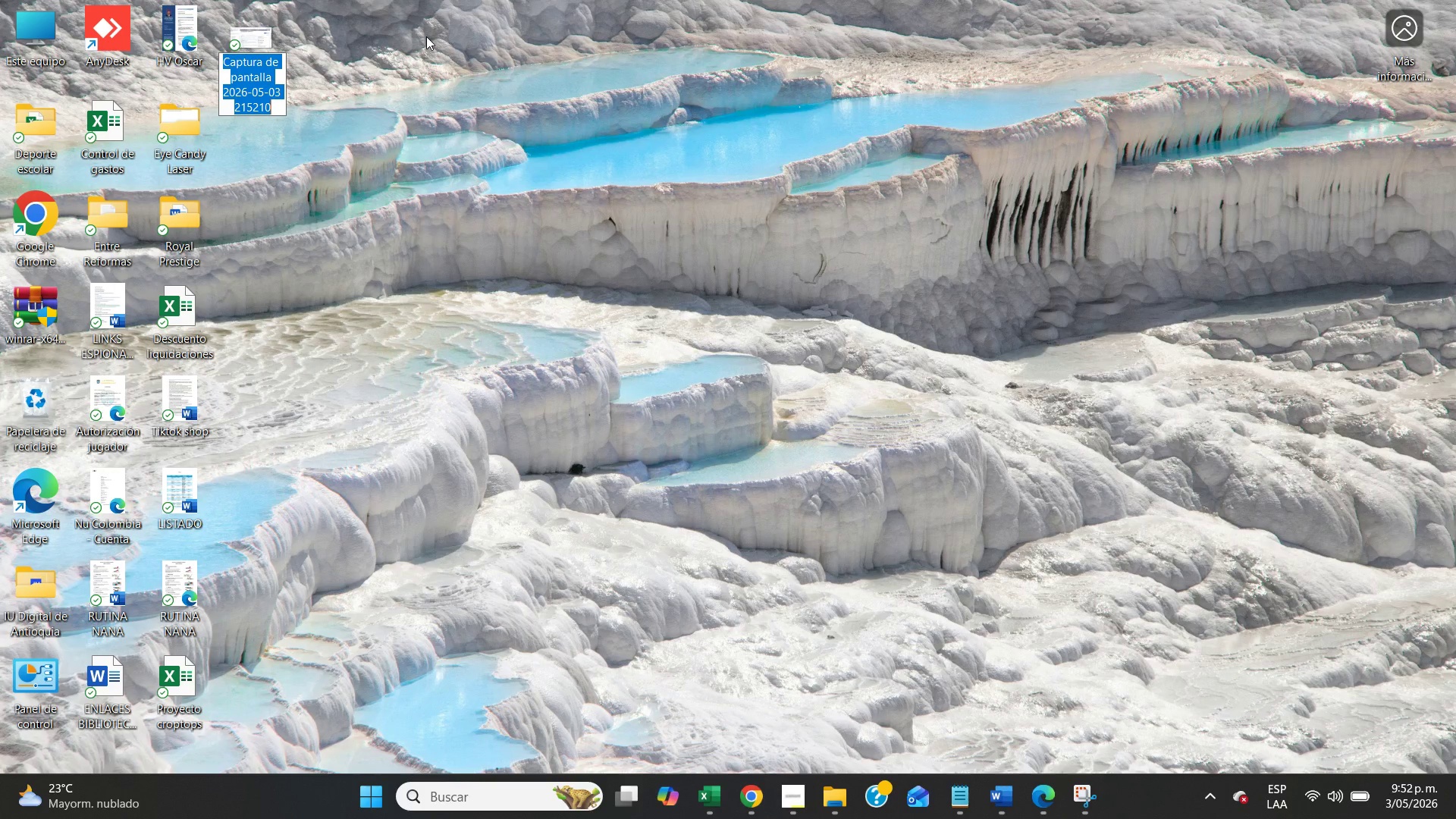 
type(Group create)
 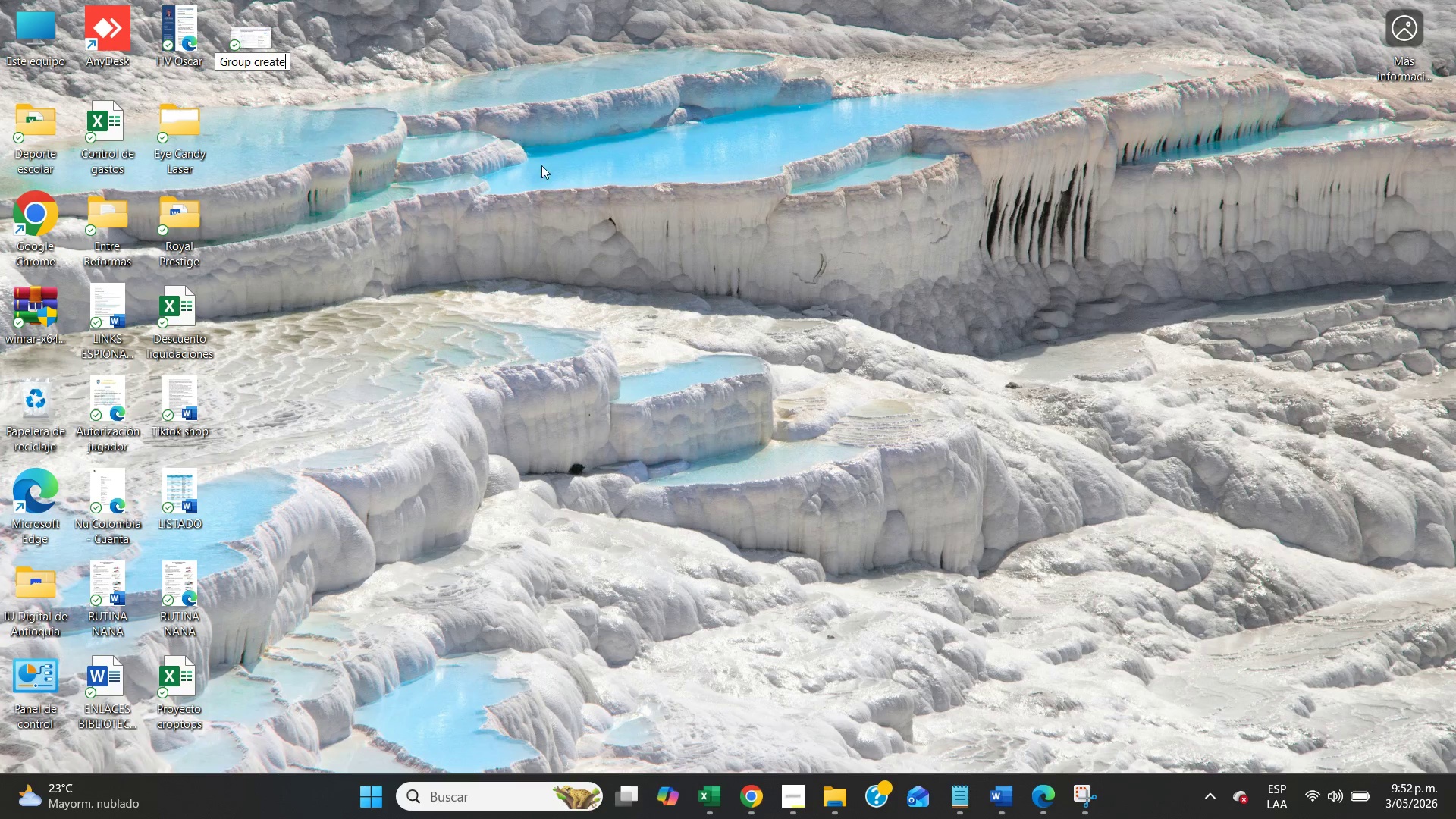 
left_click([546, 173])
 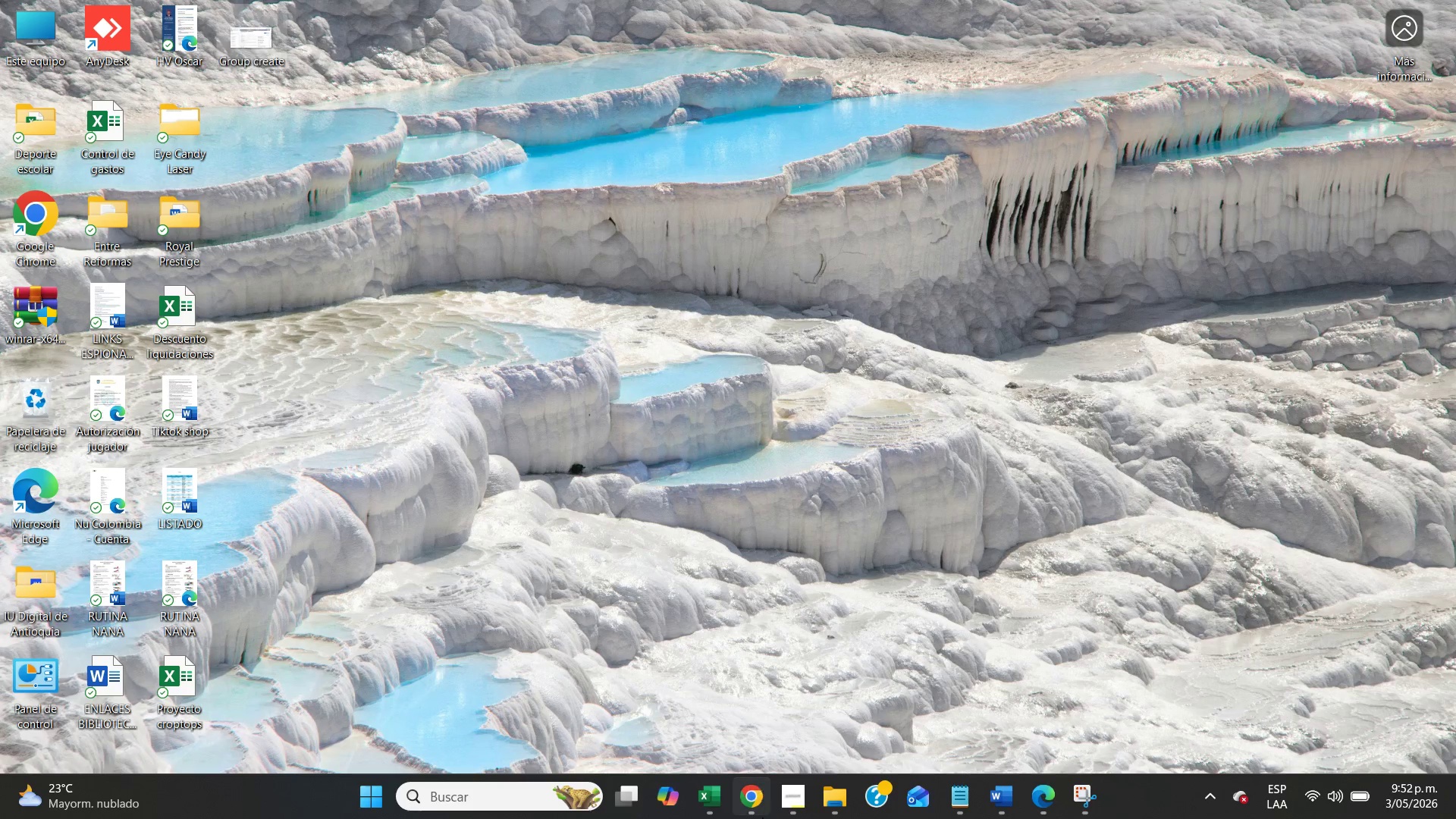 
left_click([762, 817])
 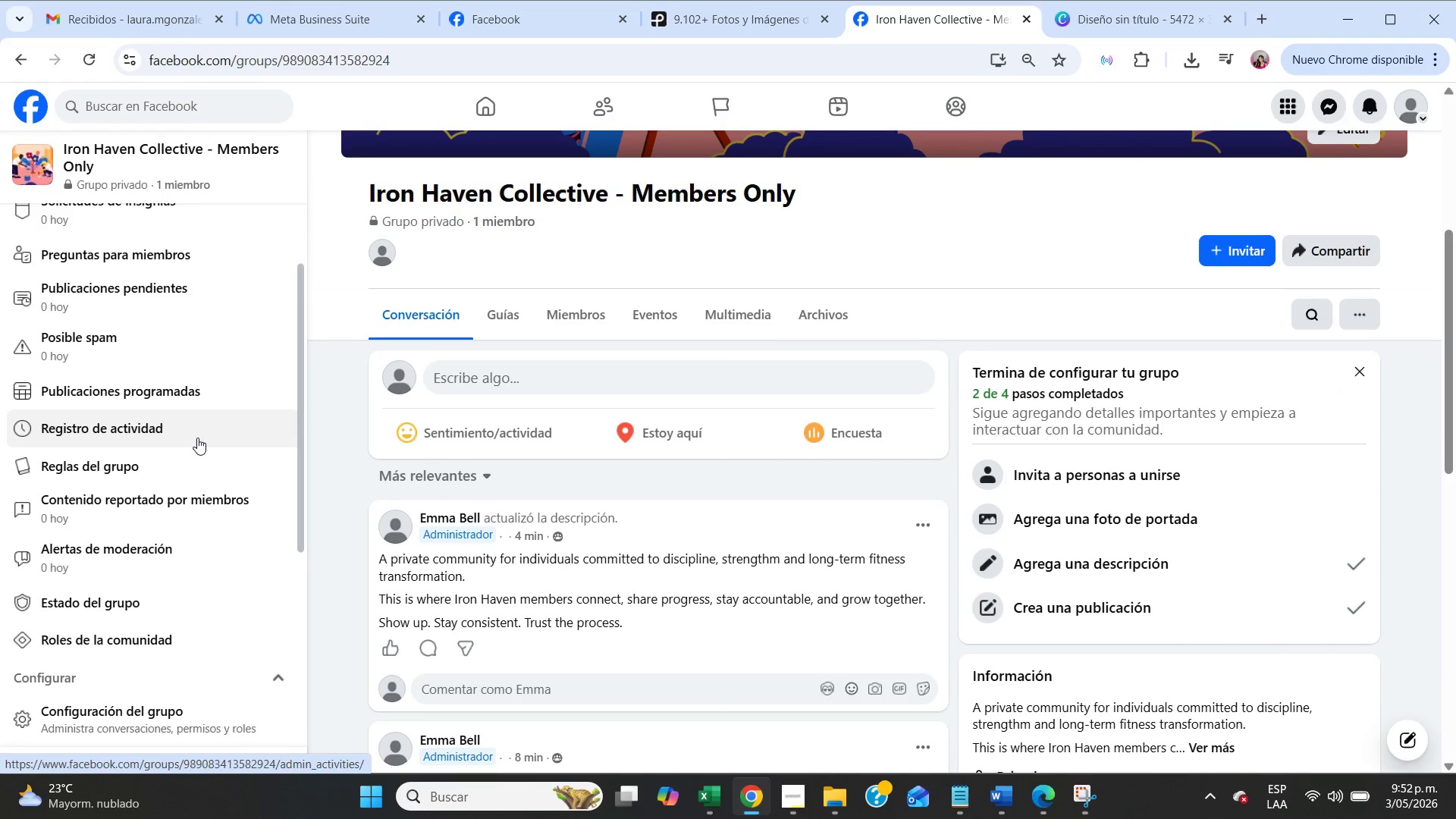 
left_click([485, 317])
 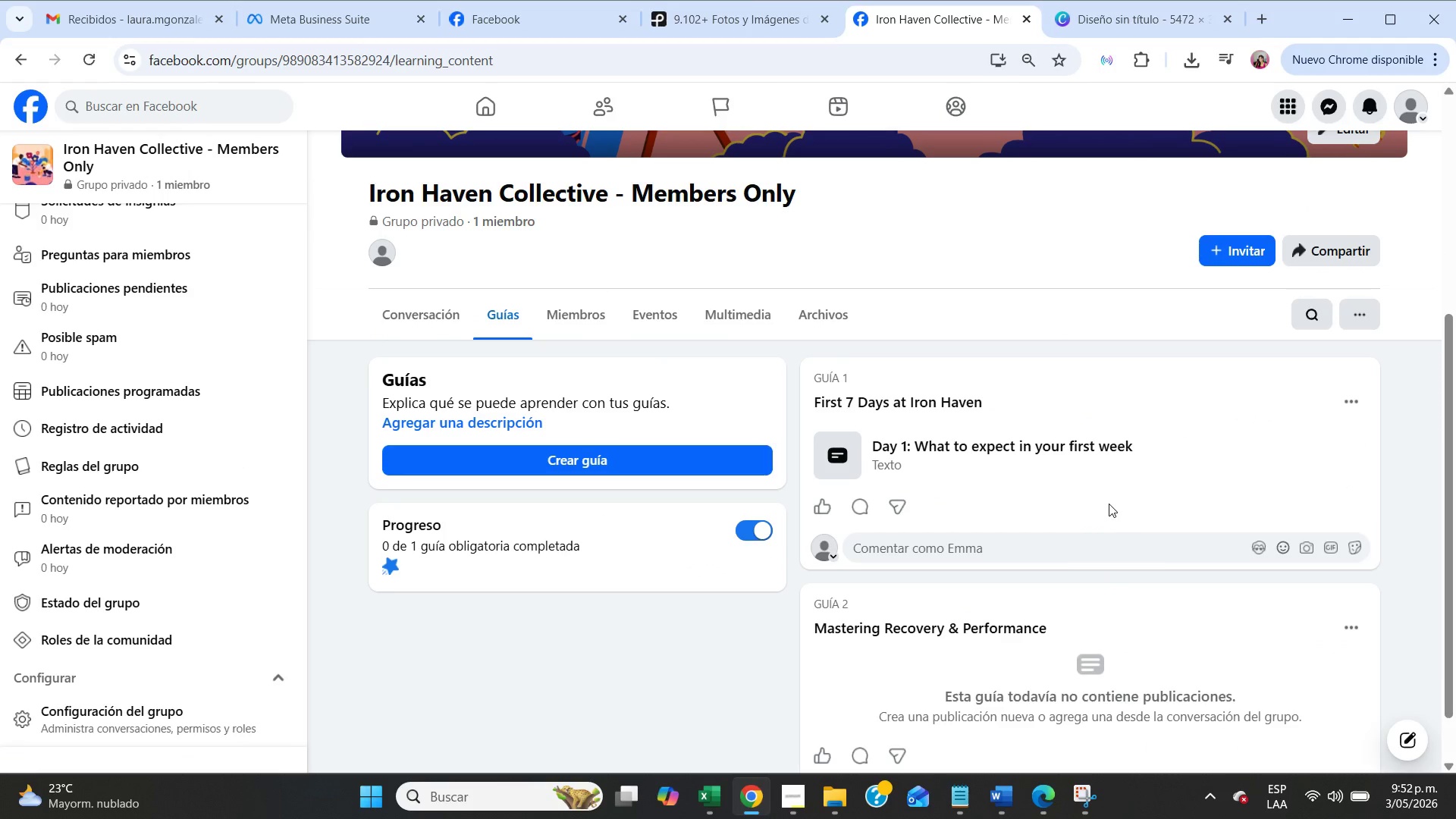 
scroll: coordinate [1119, 513], scroll_direction: down, amount: 1.0
 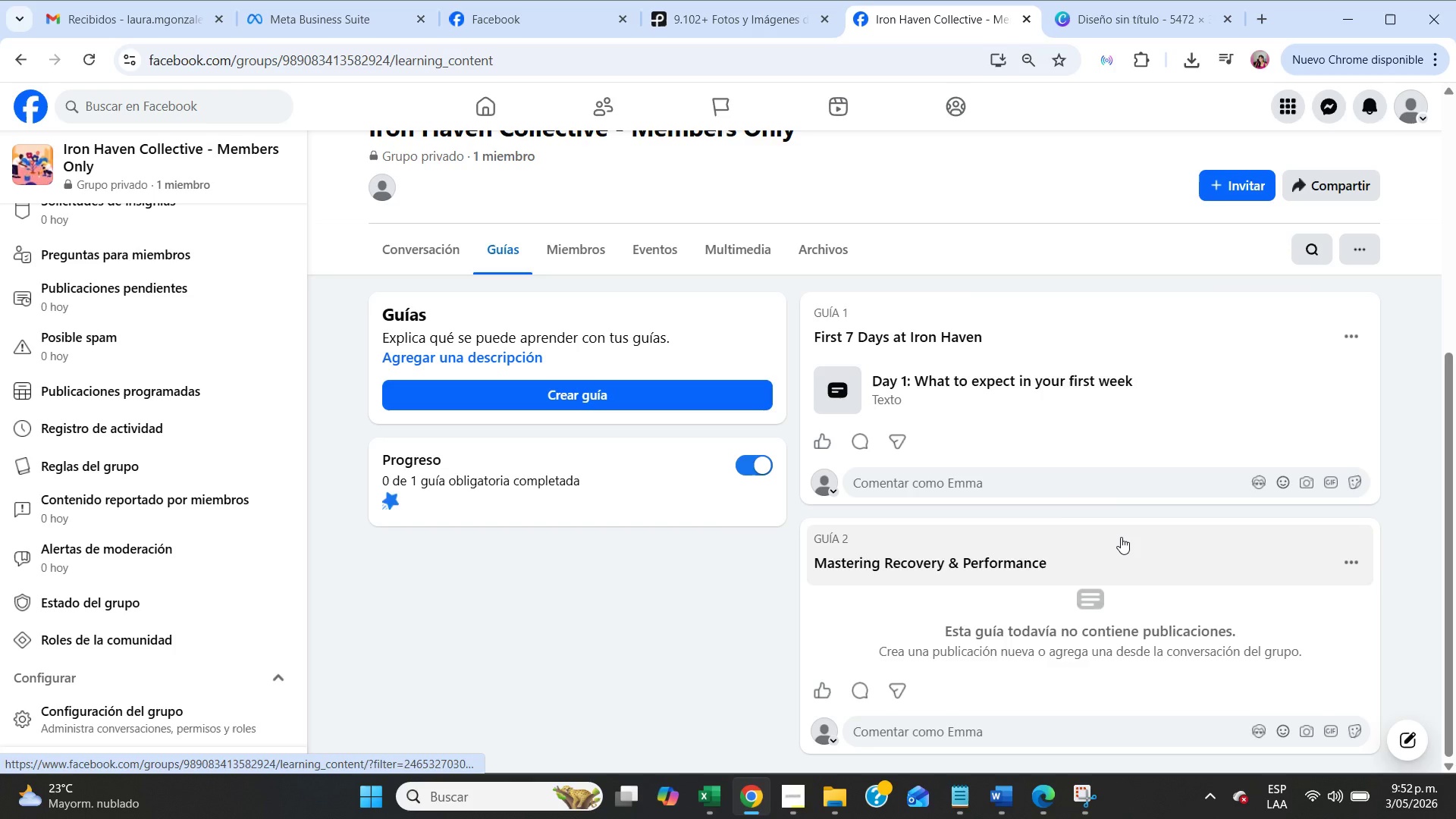 
scroll: coordinate [1121, 537], scroll_direction: up, amount: 1.0
 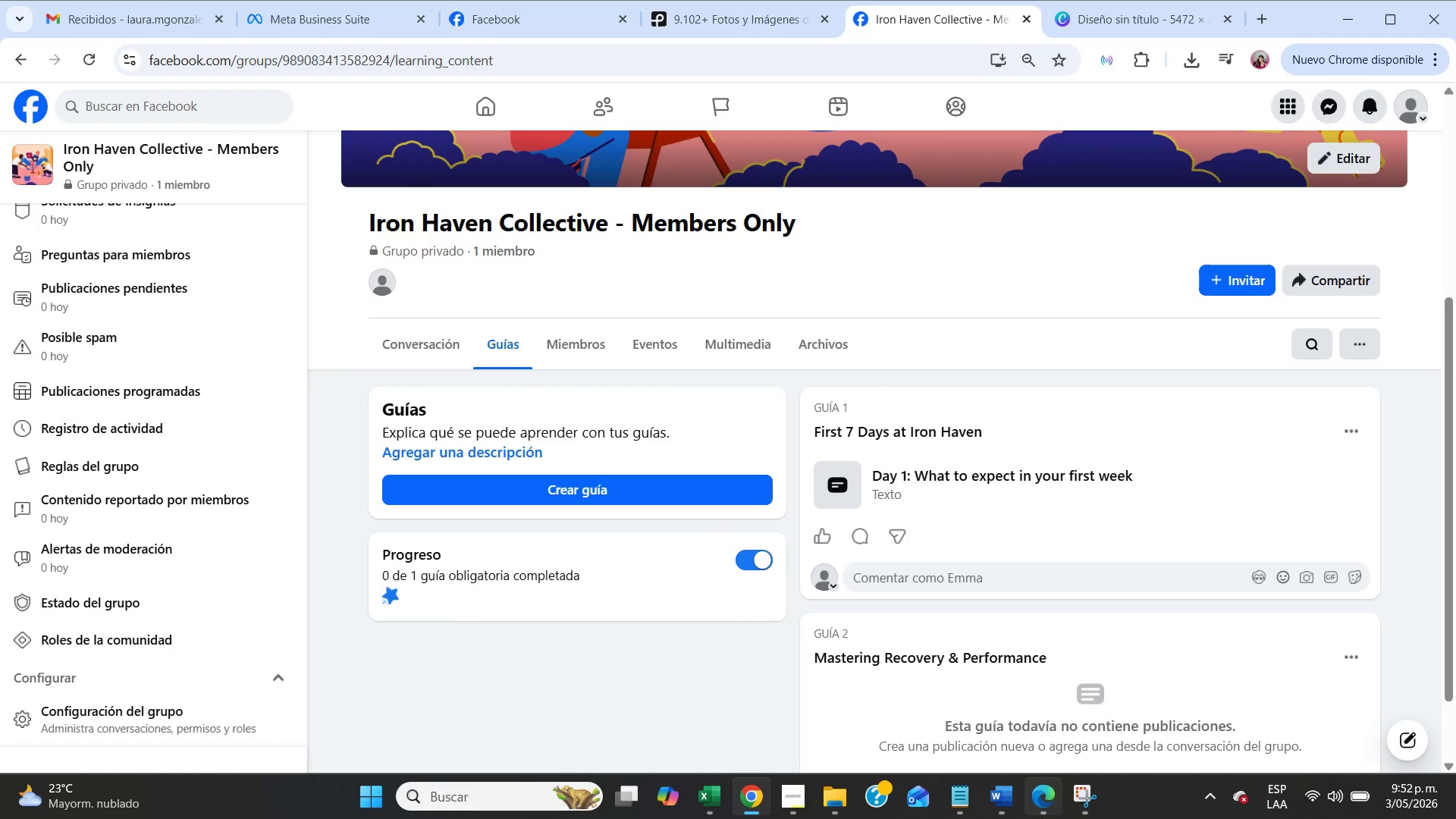 
left_click([1079, 798])
 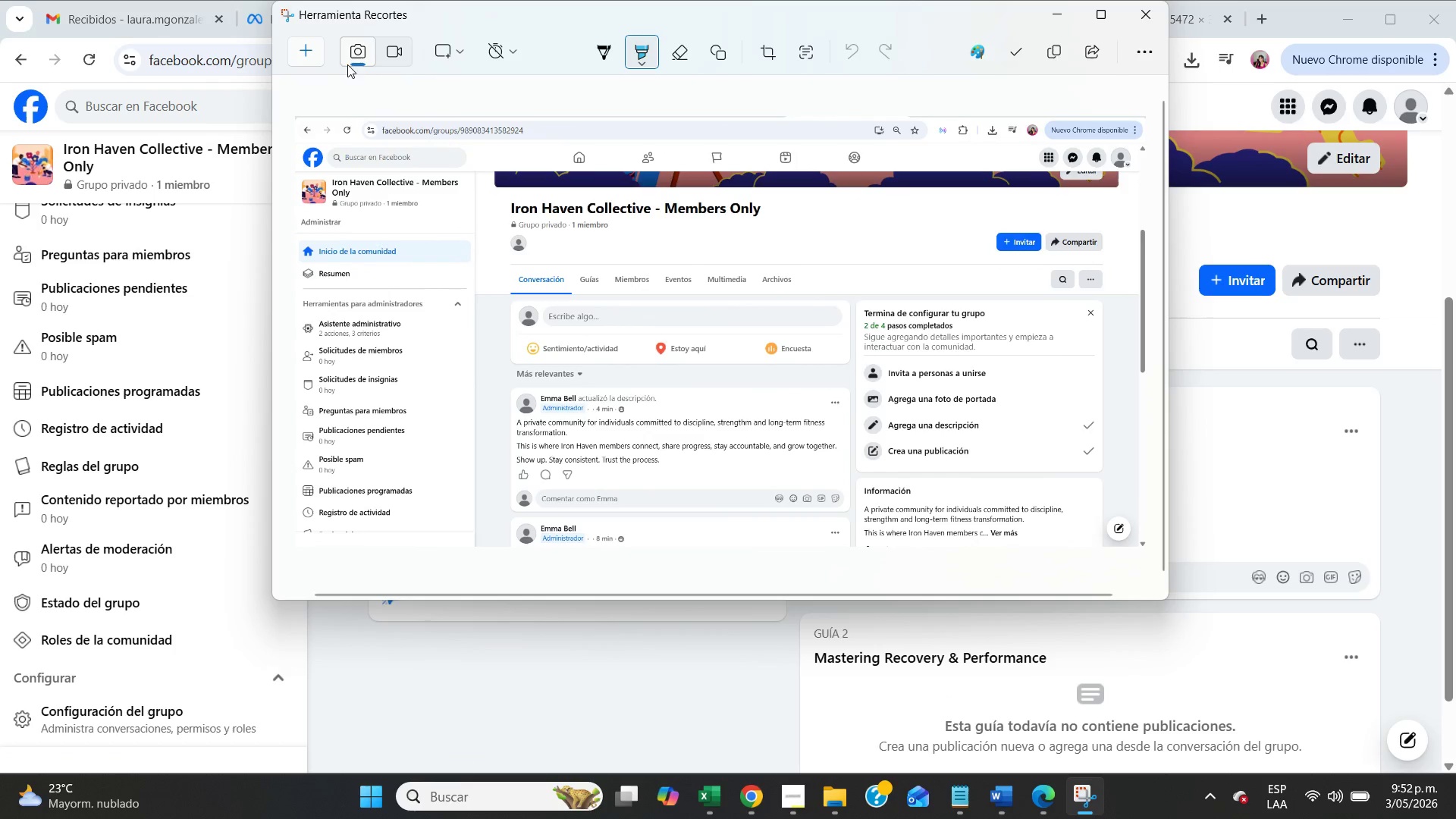 
left_click([315, 51])
 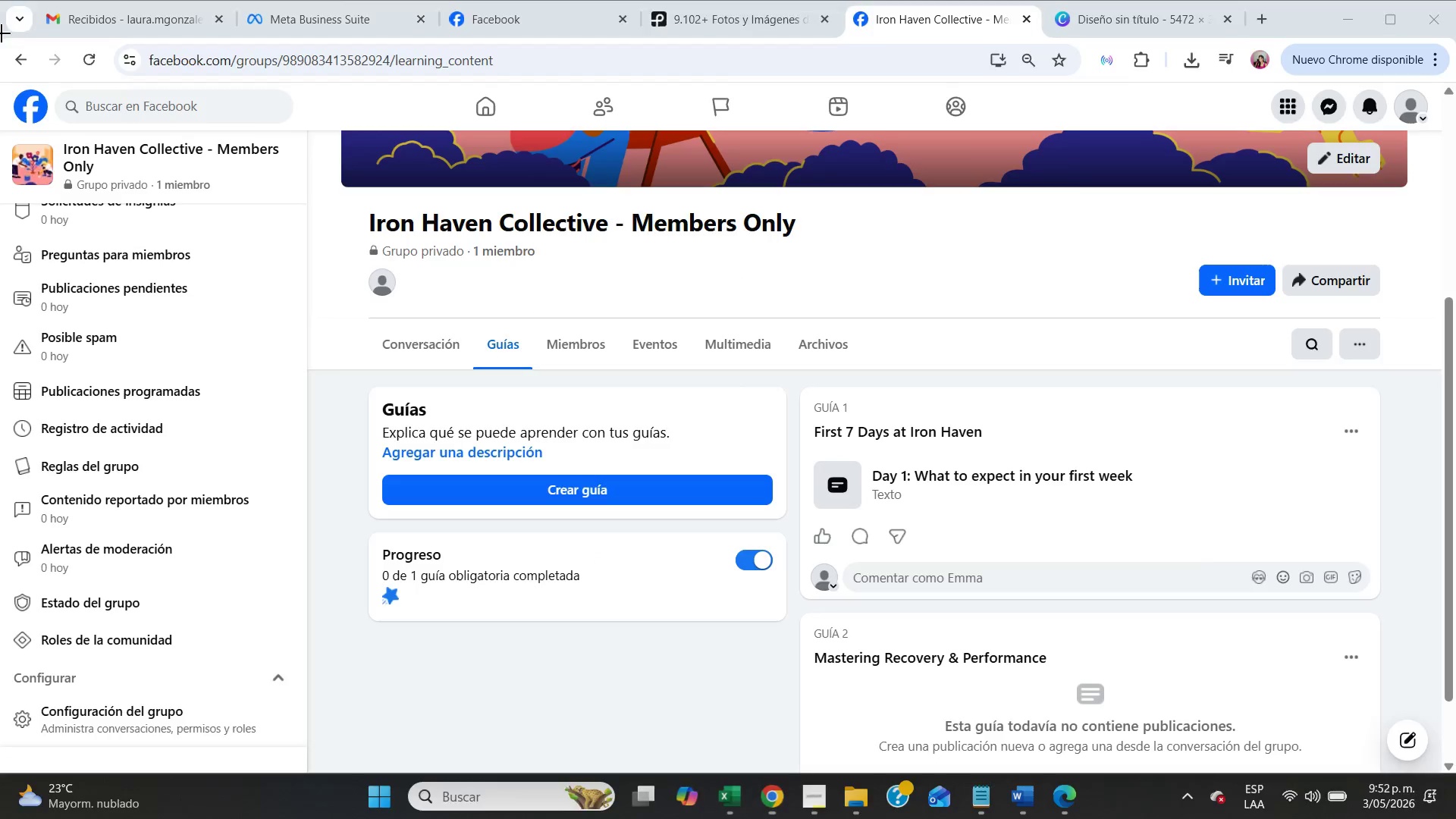 
left_click_drag(start_coordinate=[2, 33], to_coordinate=[1455, 768])
 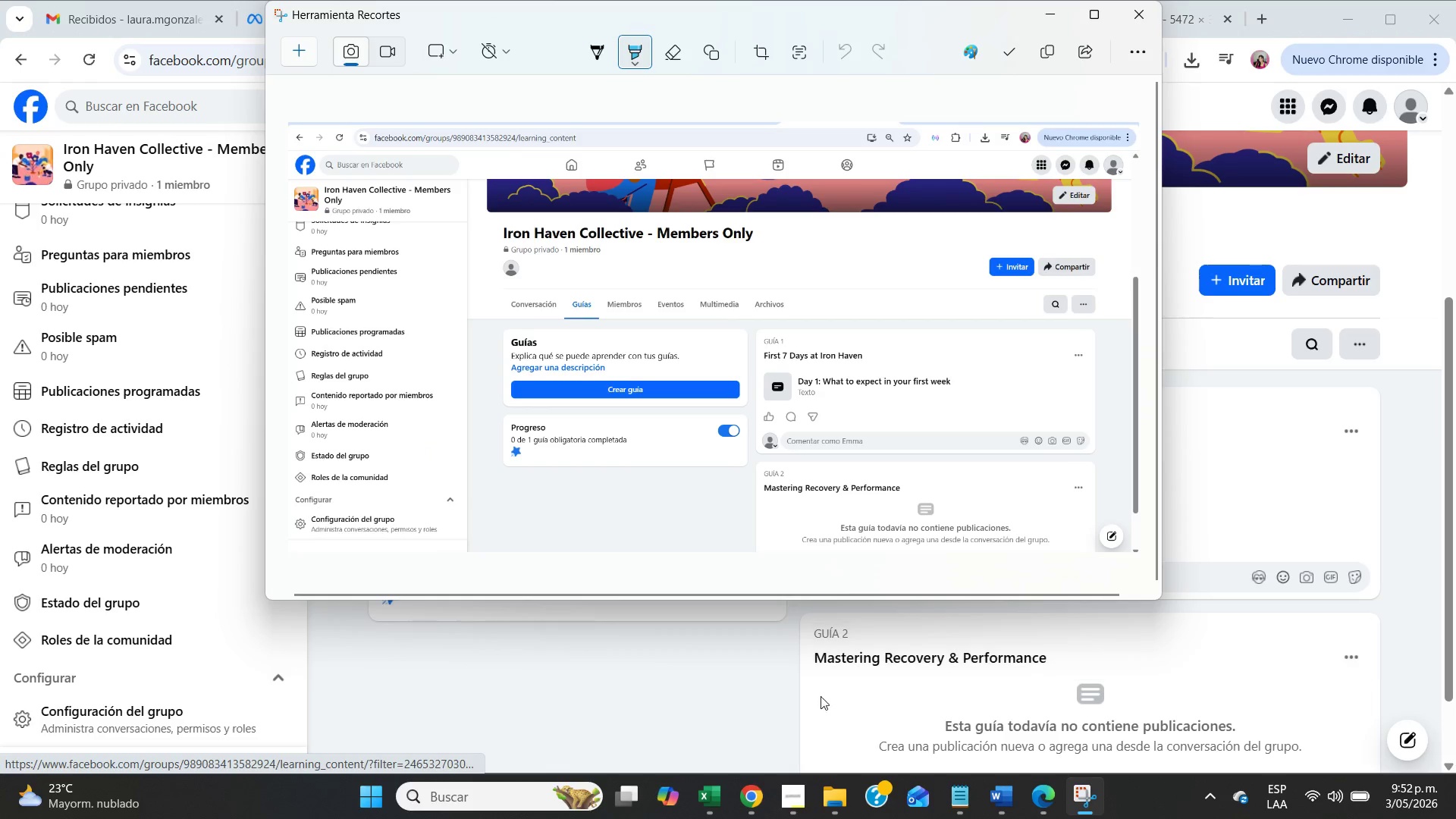 
left_click([825, 798])
 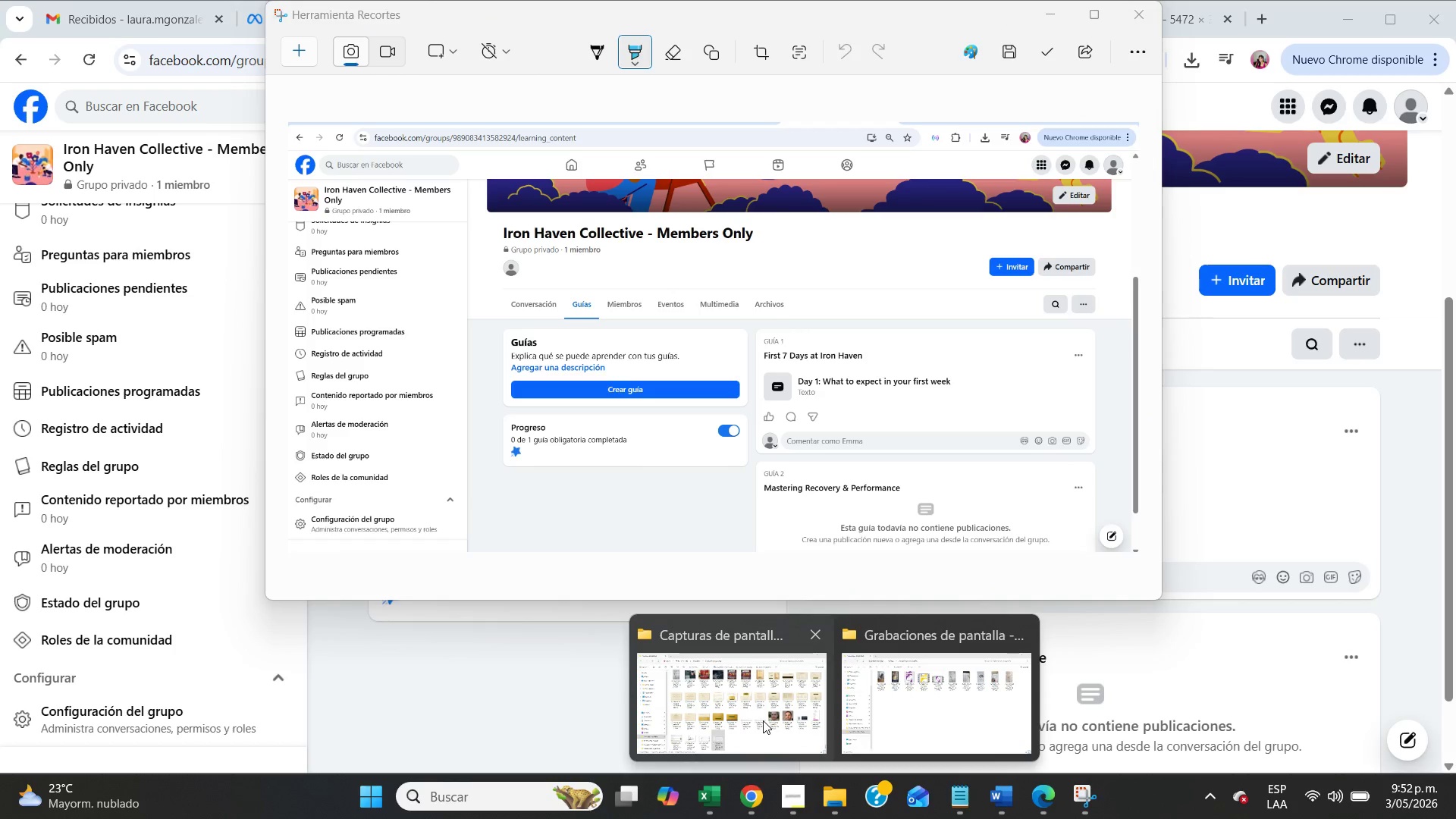 
left_click([763, 720])
 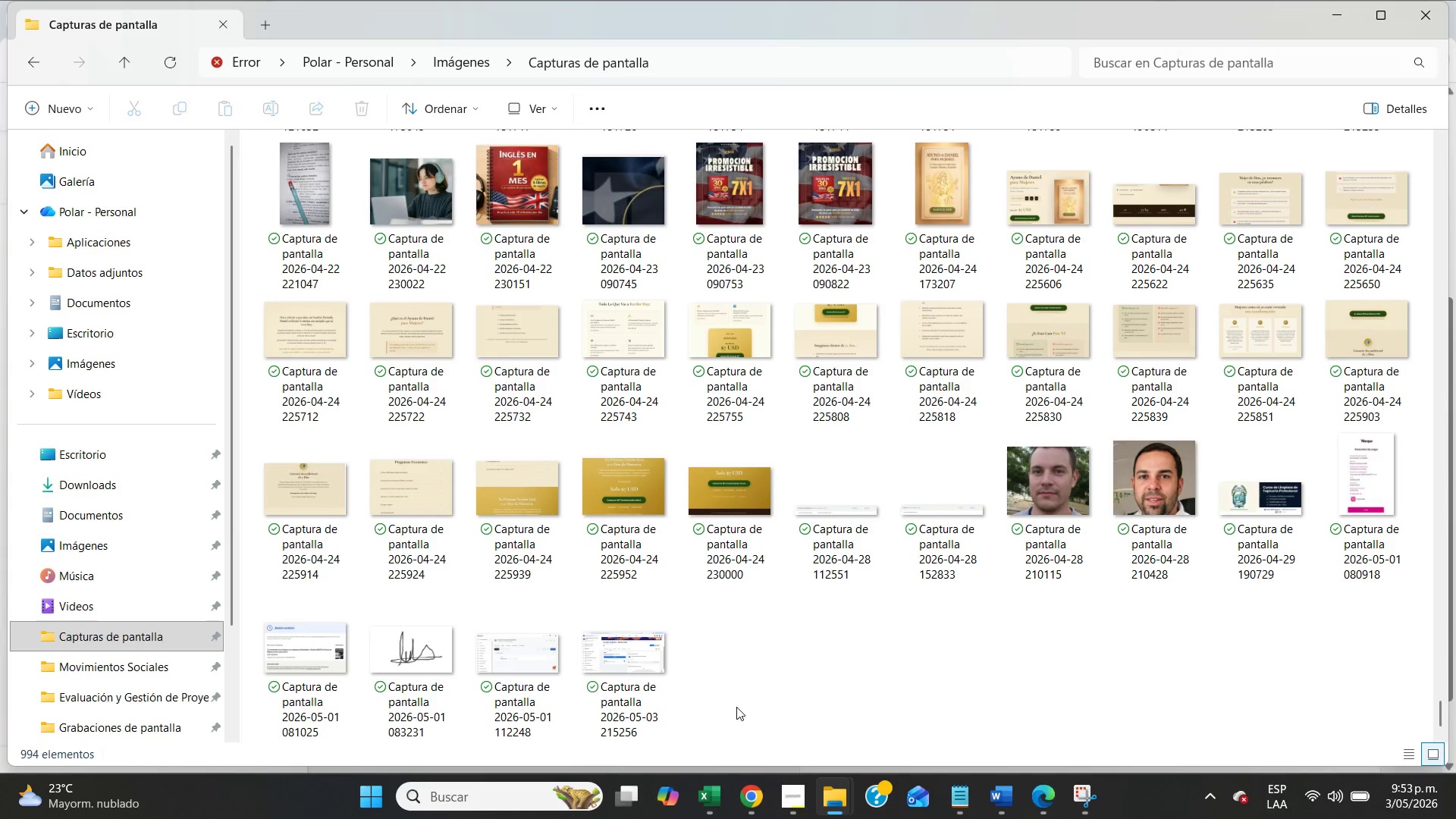 
left_click([646, 666])
 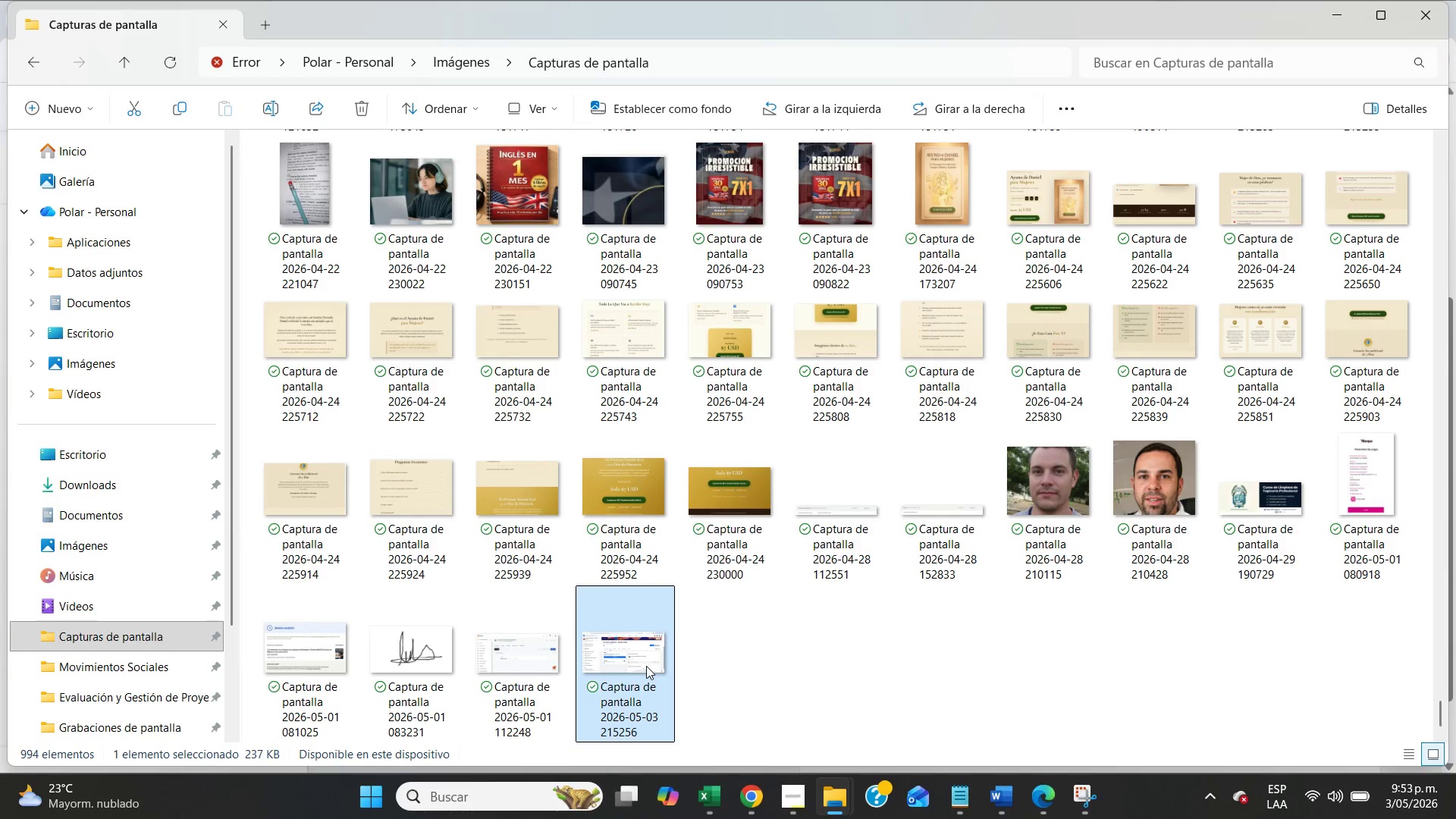 
key(Control+X)
 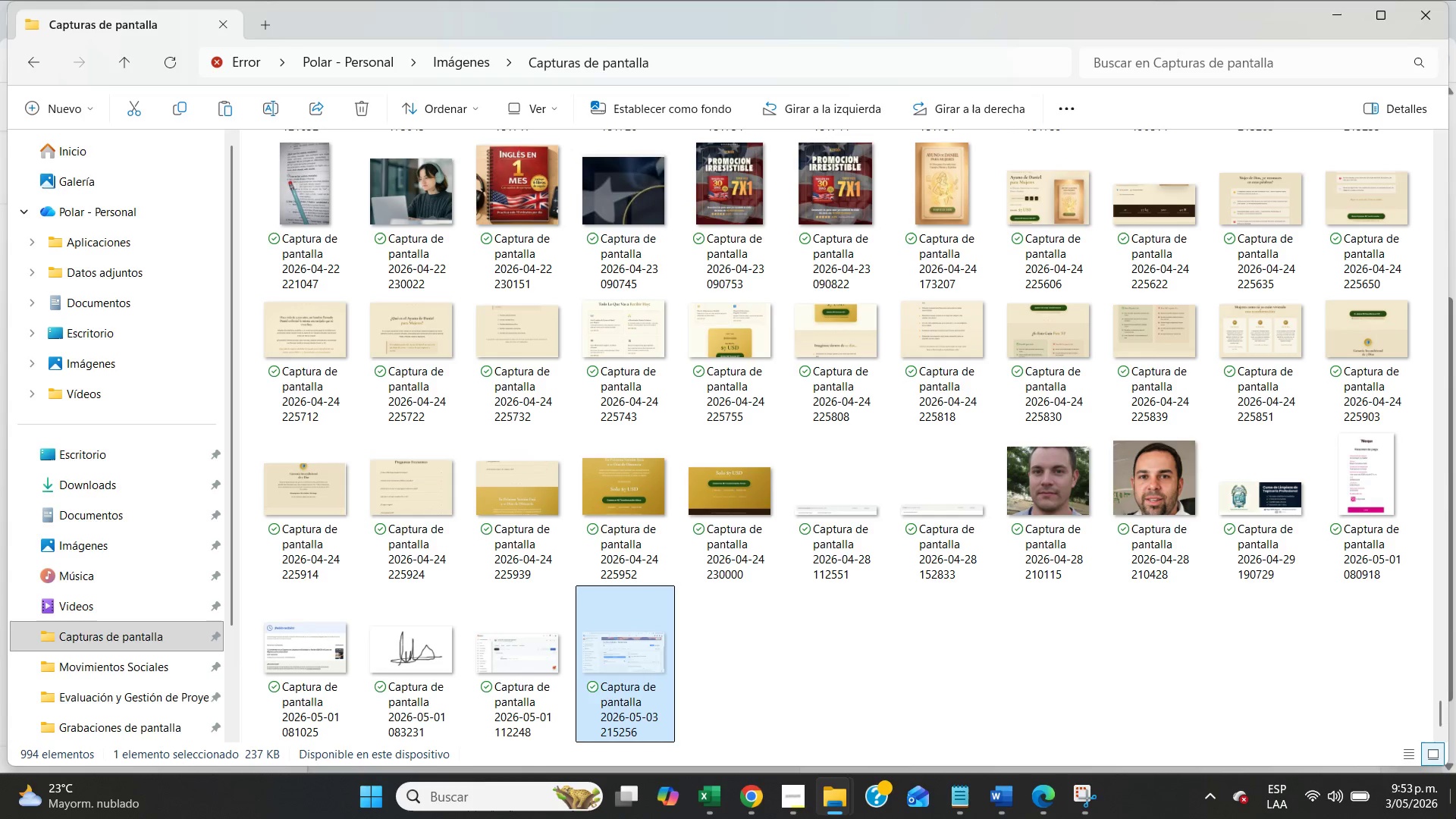 
left_click([1455, 817])
 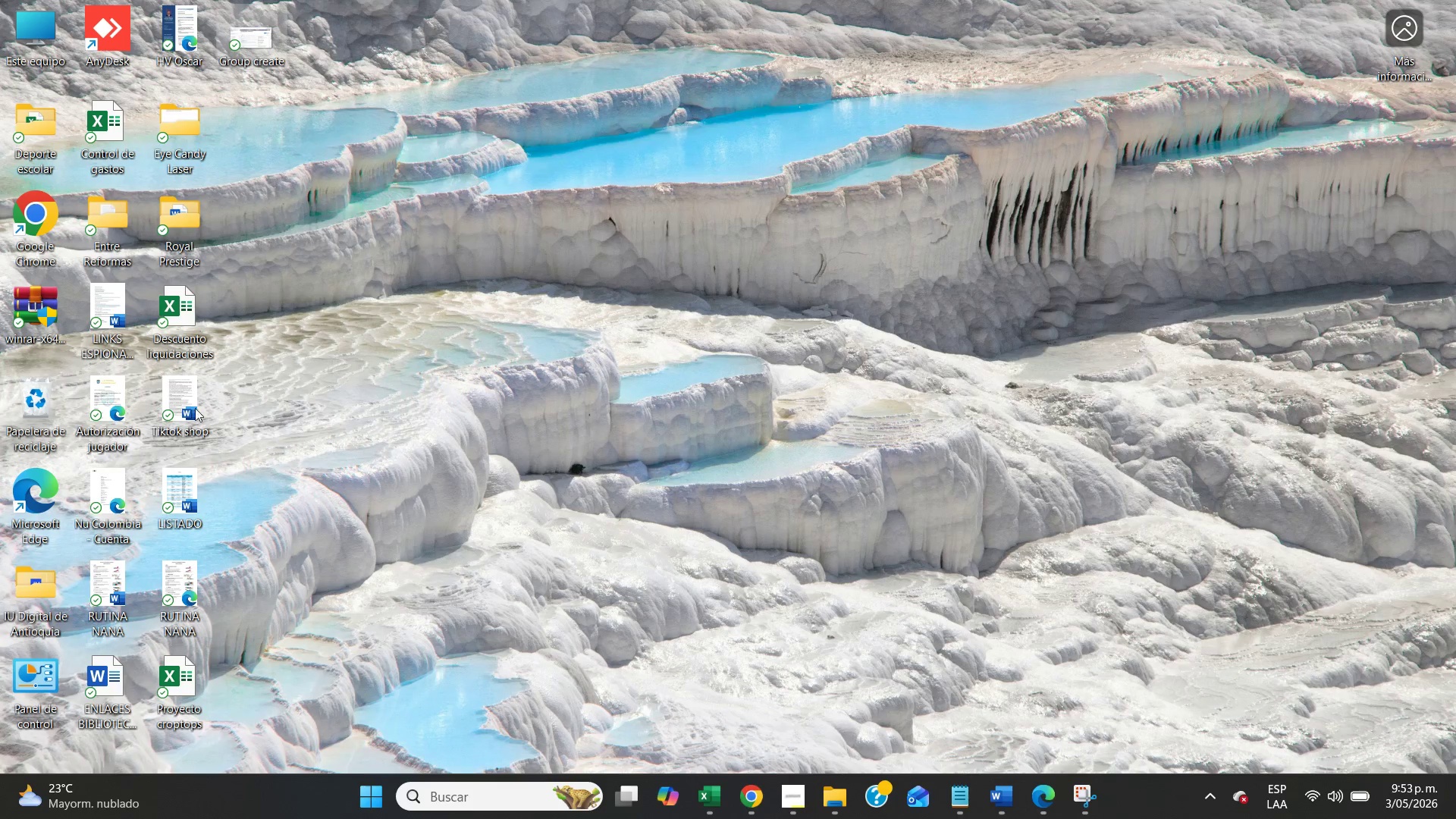 
left_click([117, 240])
 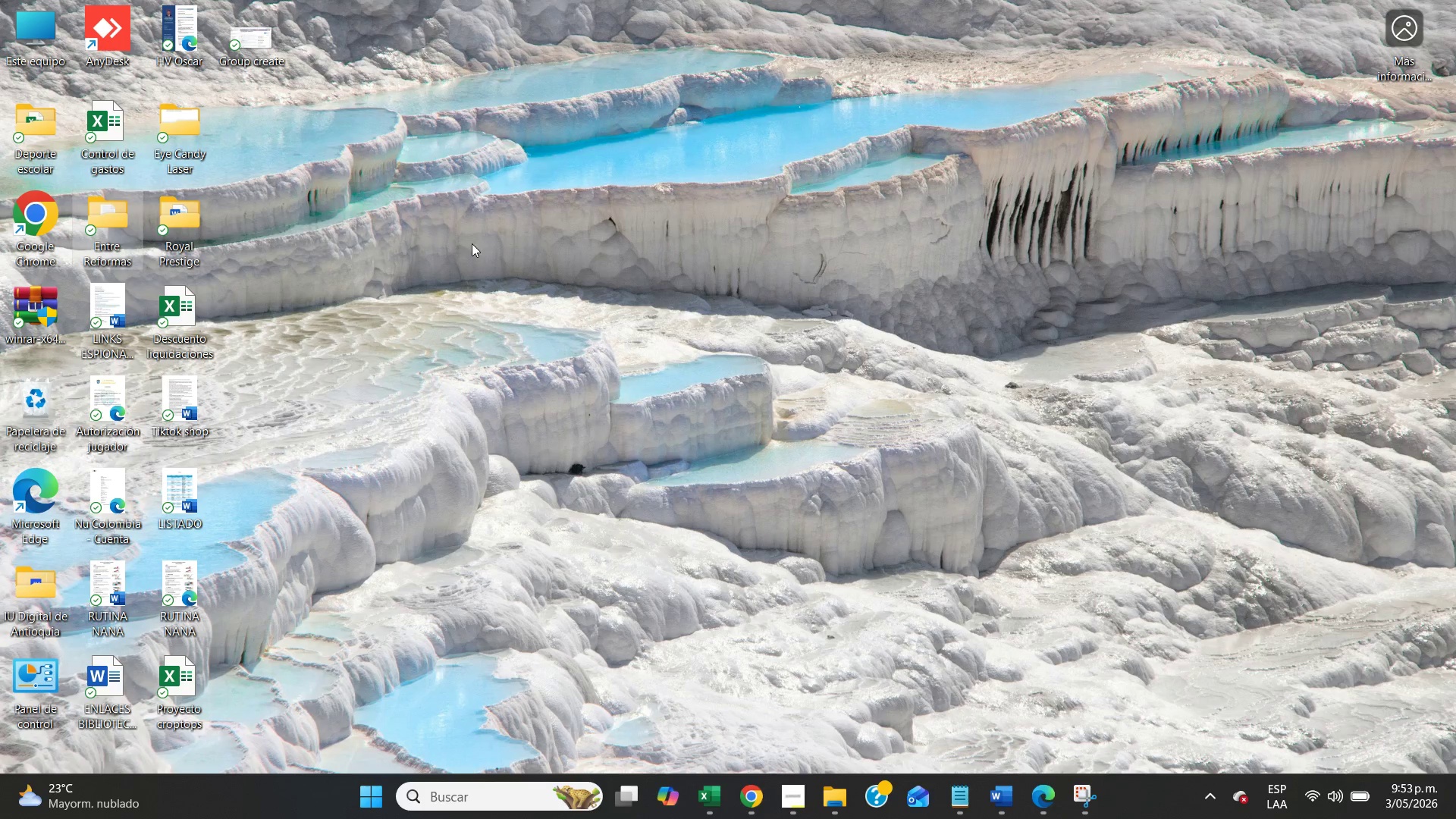 
left_click([473, 243])
 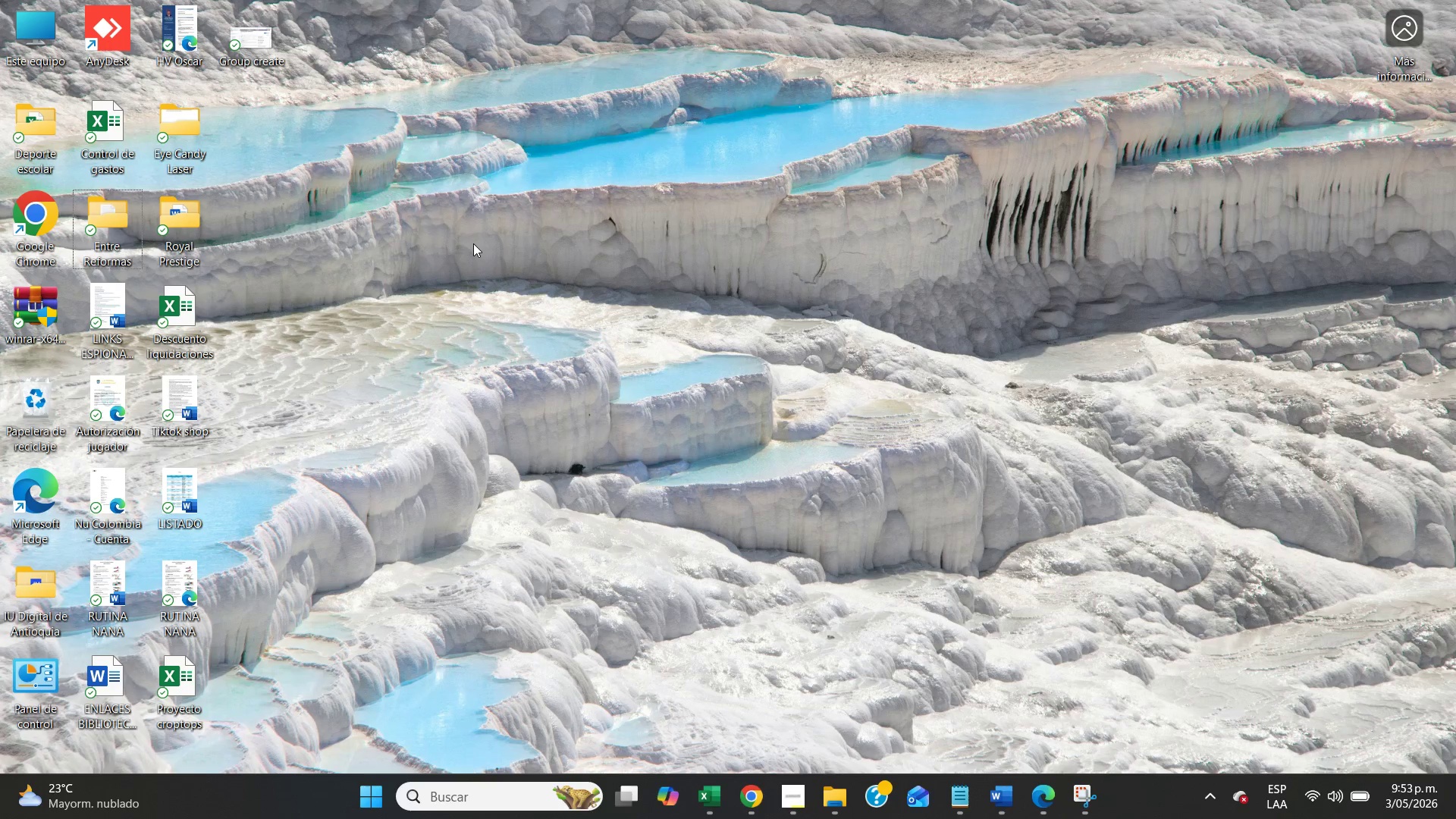 
key(Control+V)
 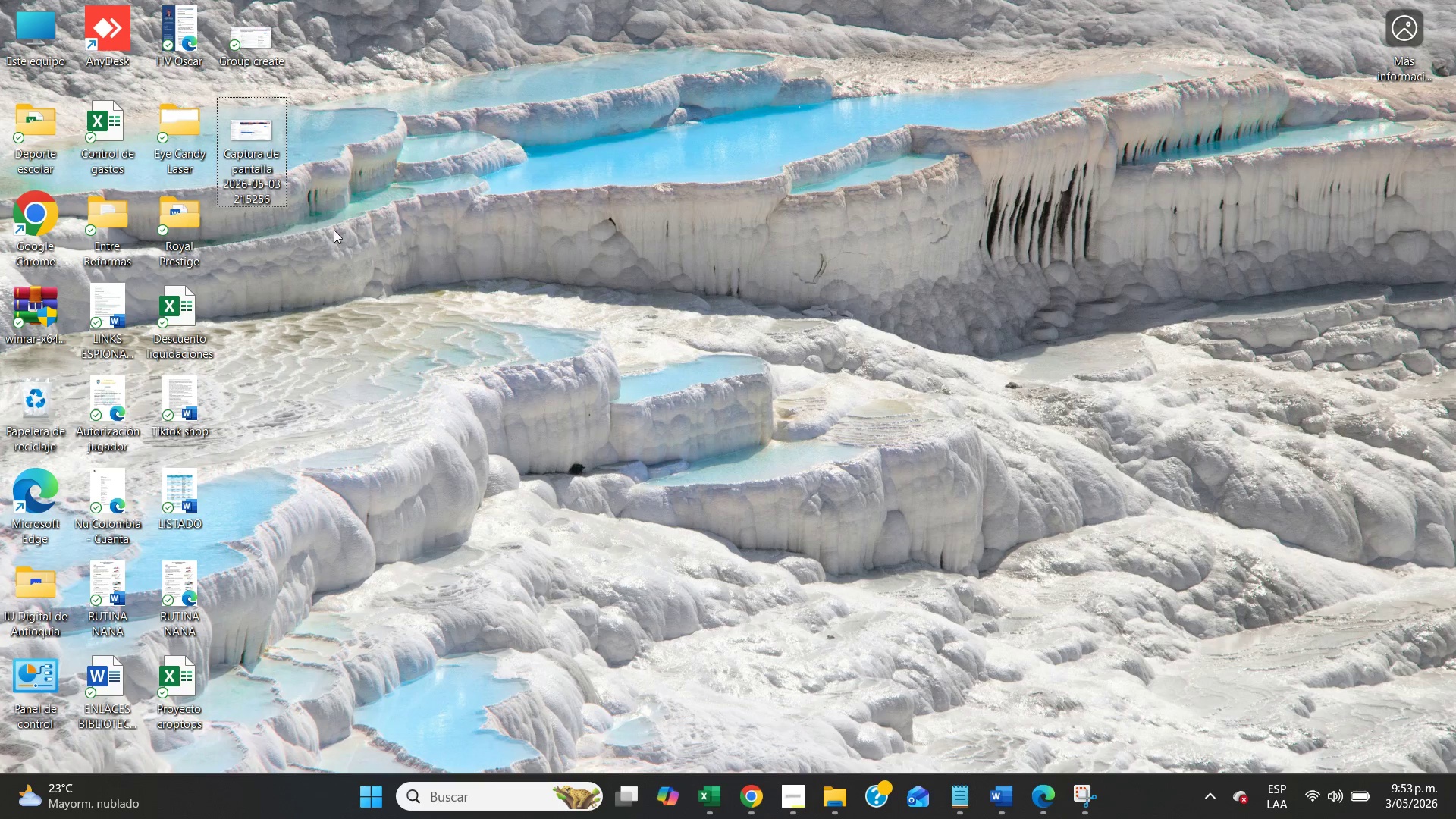 
right_click([257, 183])
 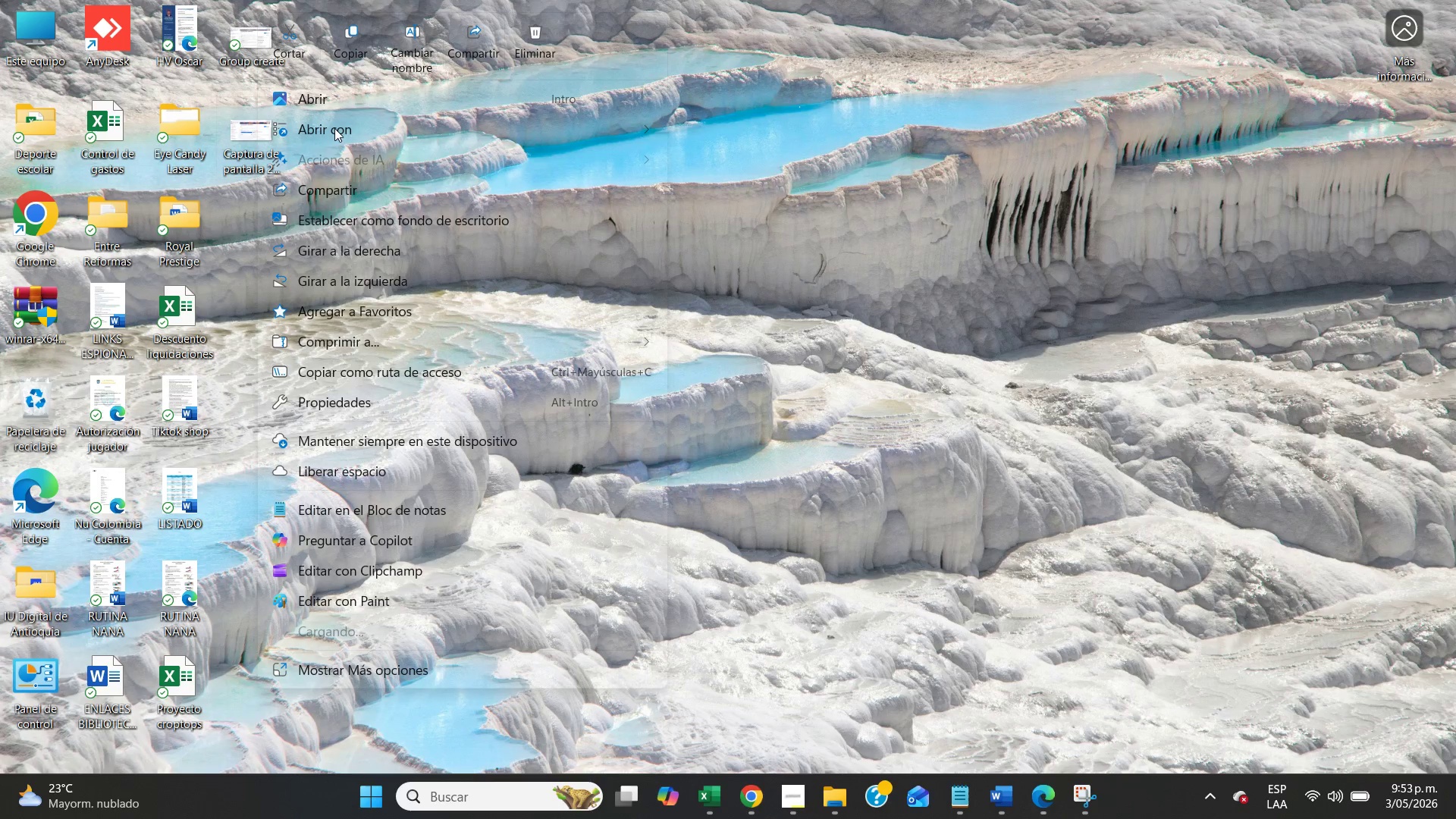 
left_click([410, 42])
 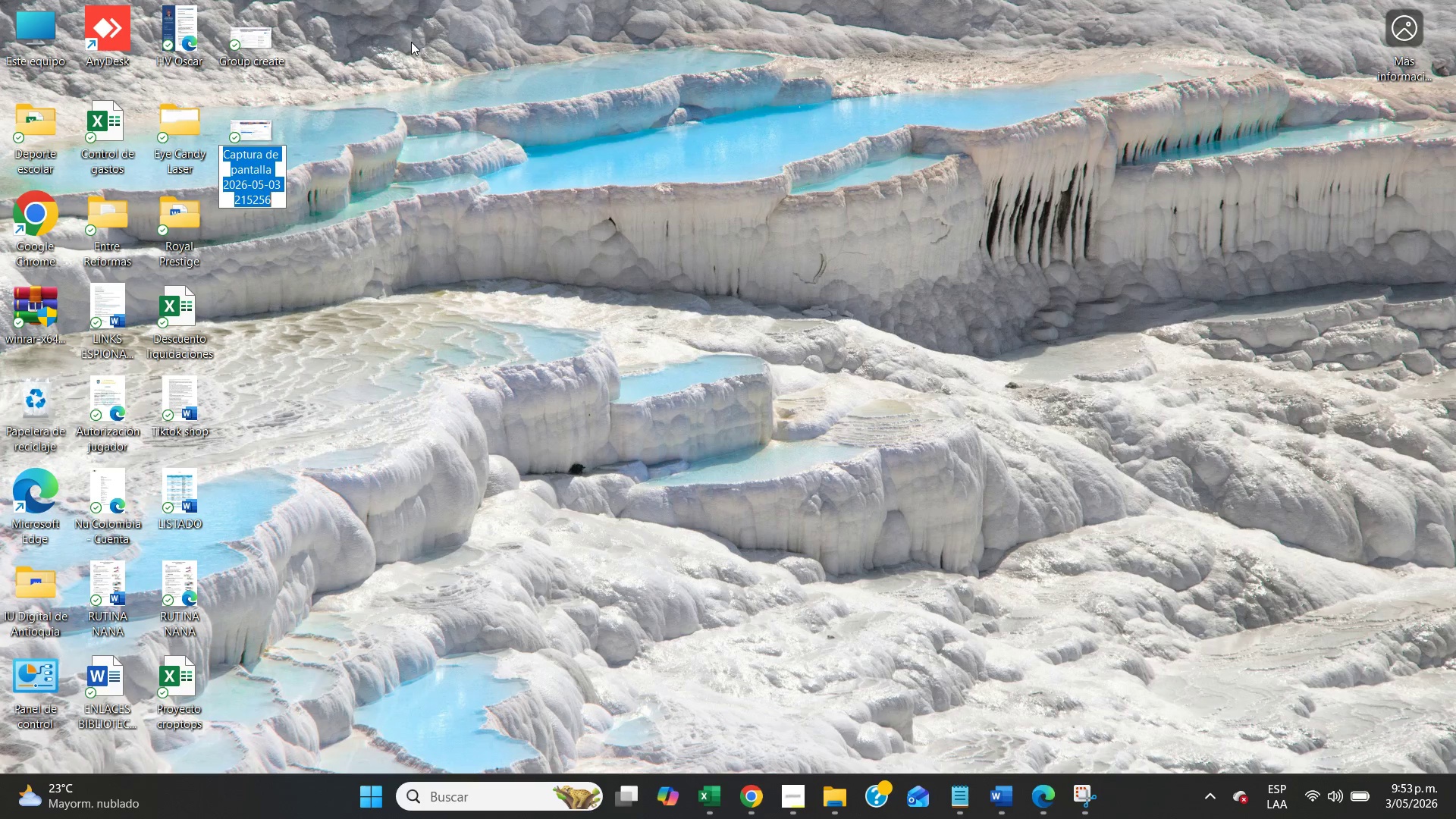 
type(Guides group)
 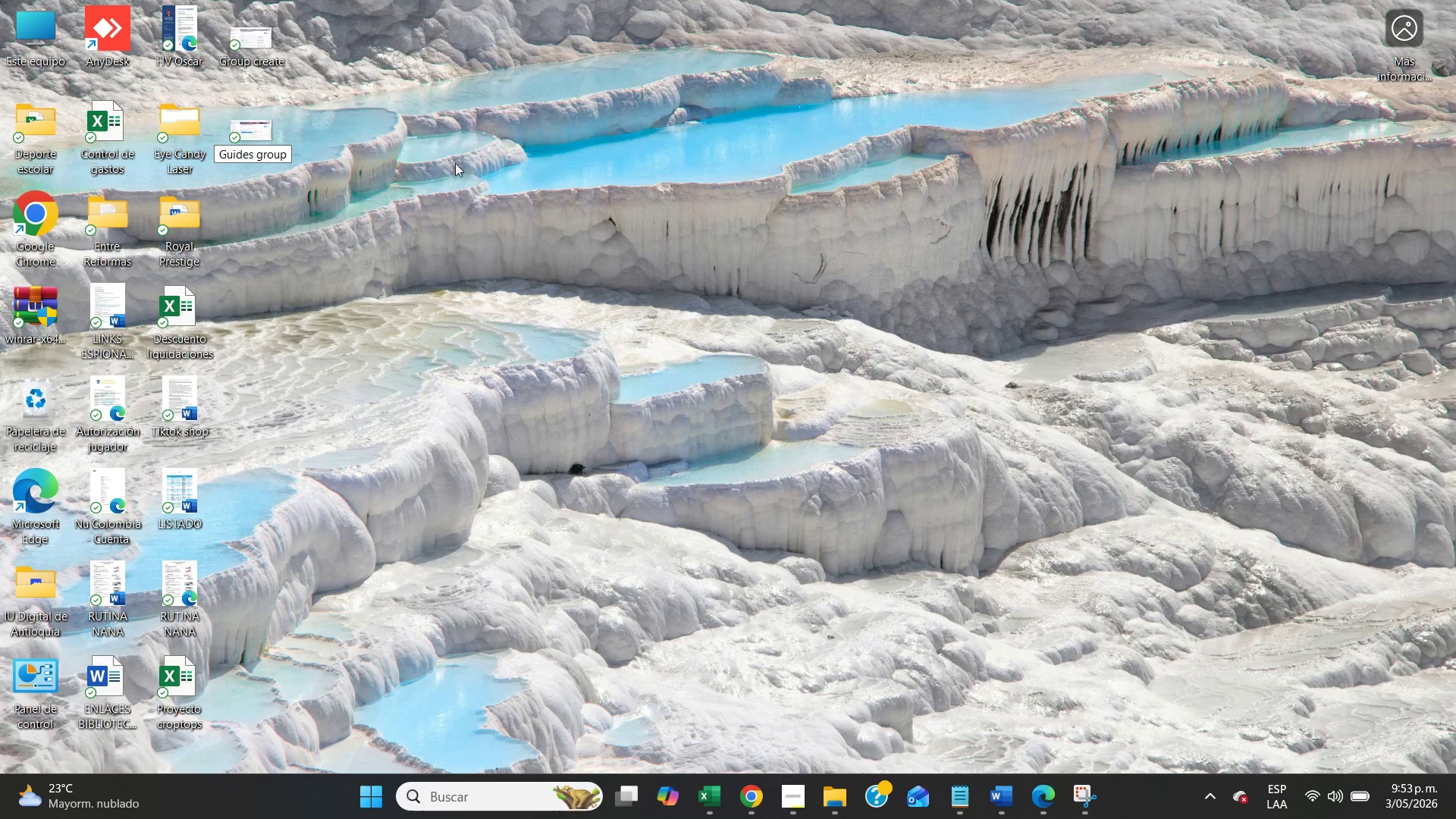 
left_click([462, 172])
 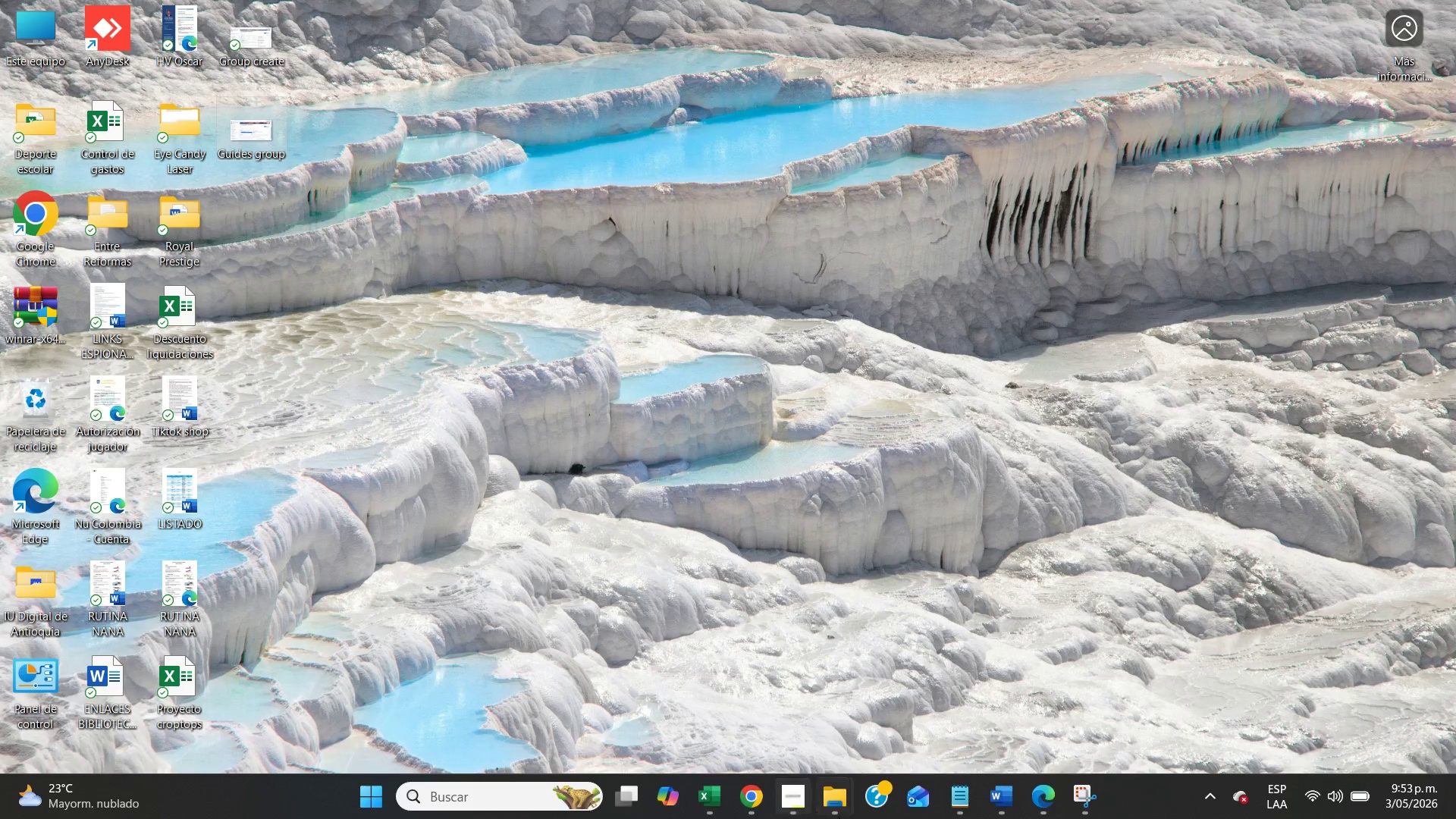 
left_click([843, 817])
 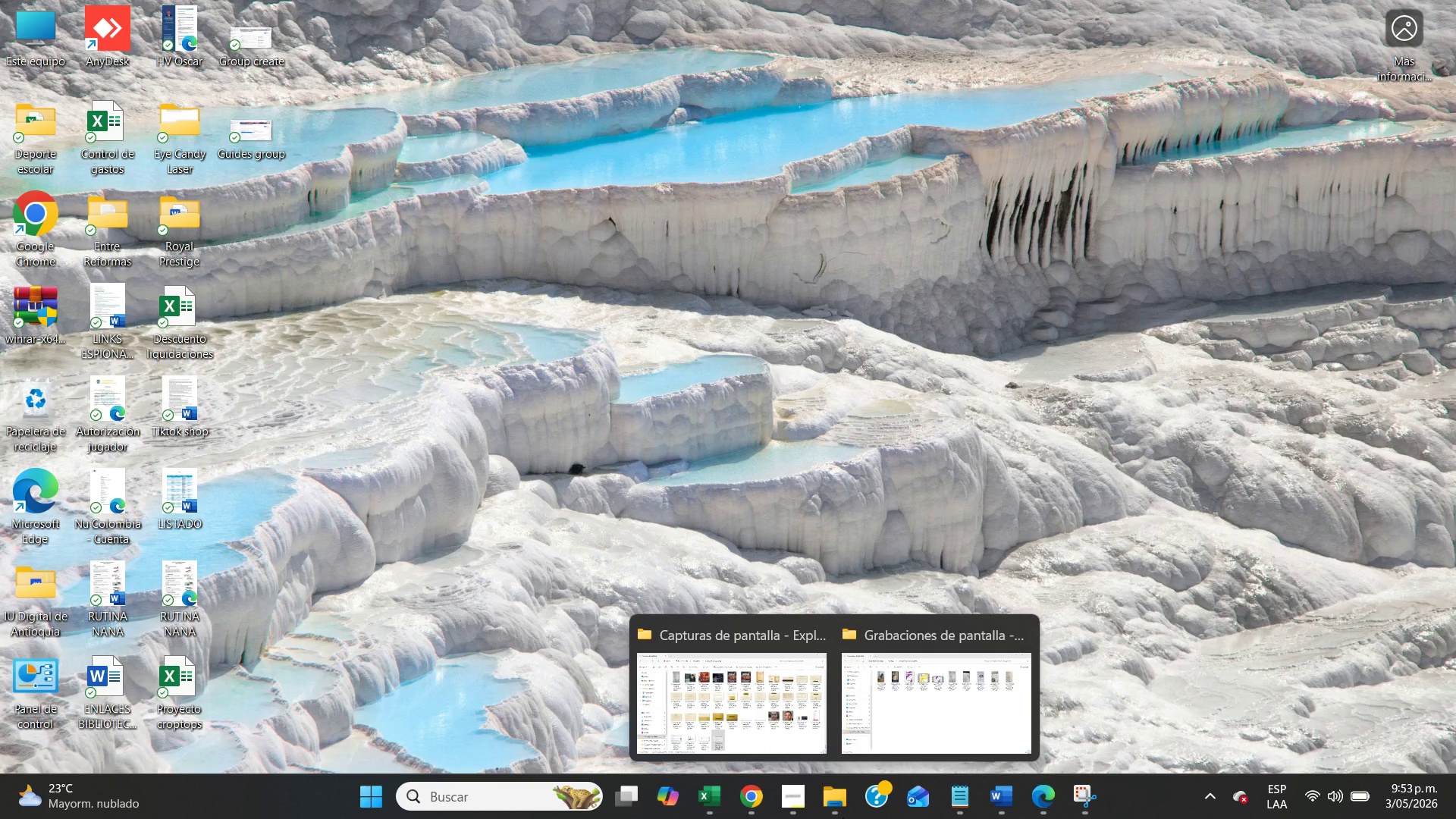 
left_click([723, 689])
 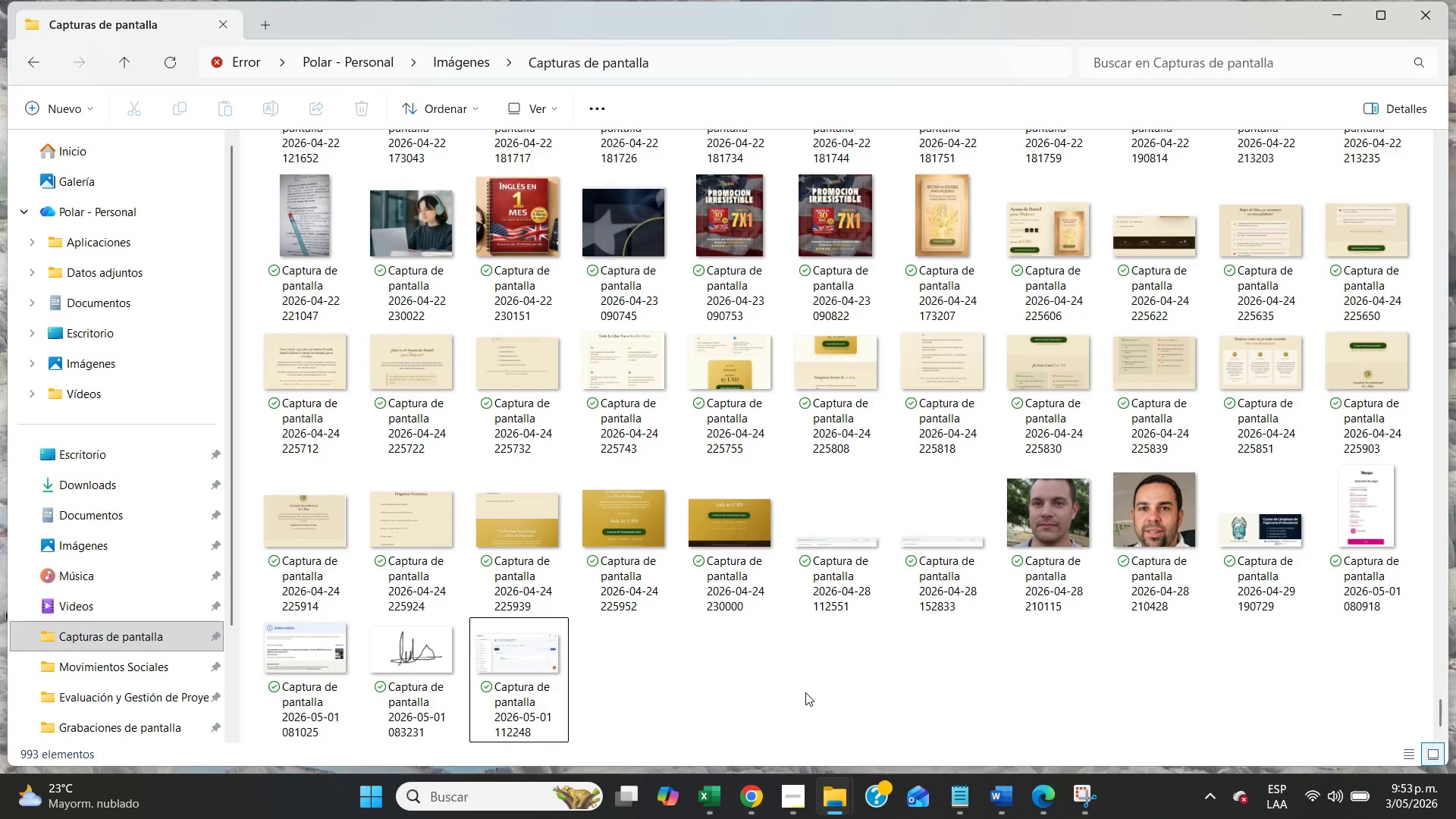 
left_click([805, 692])
 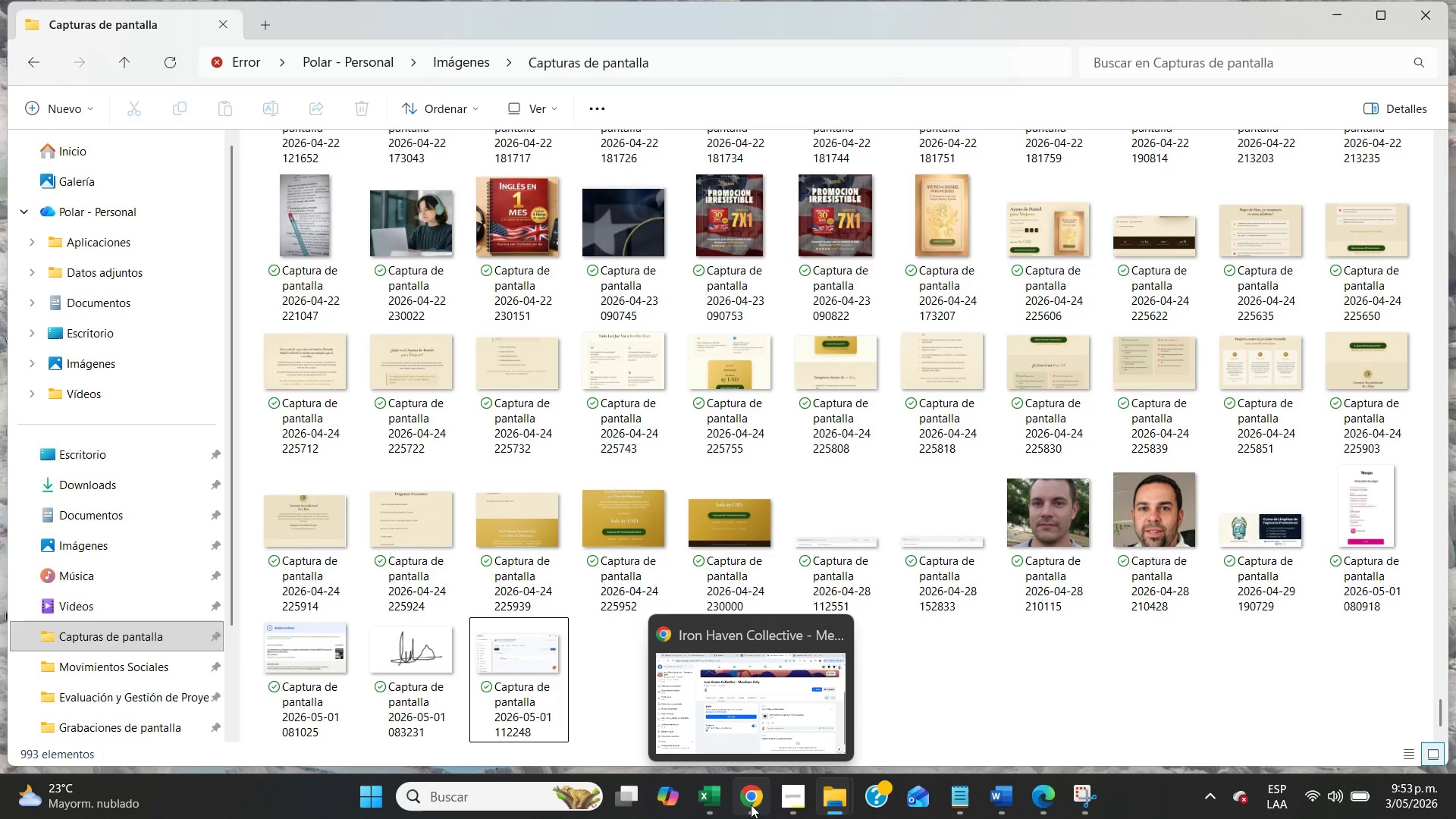 
left_click([751, 805])
 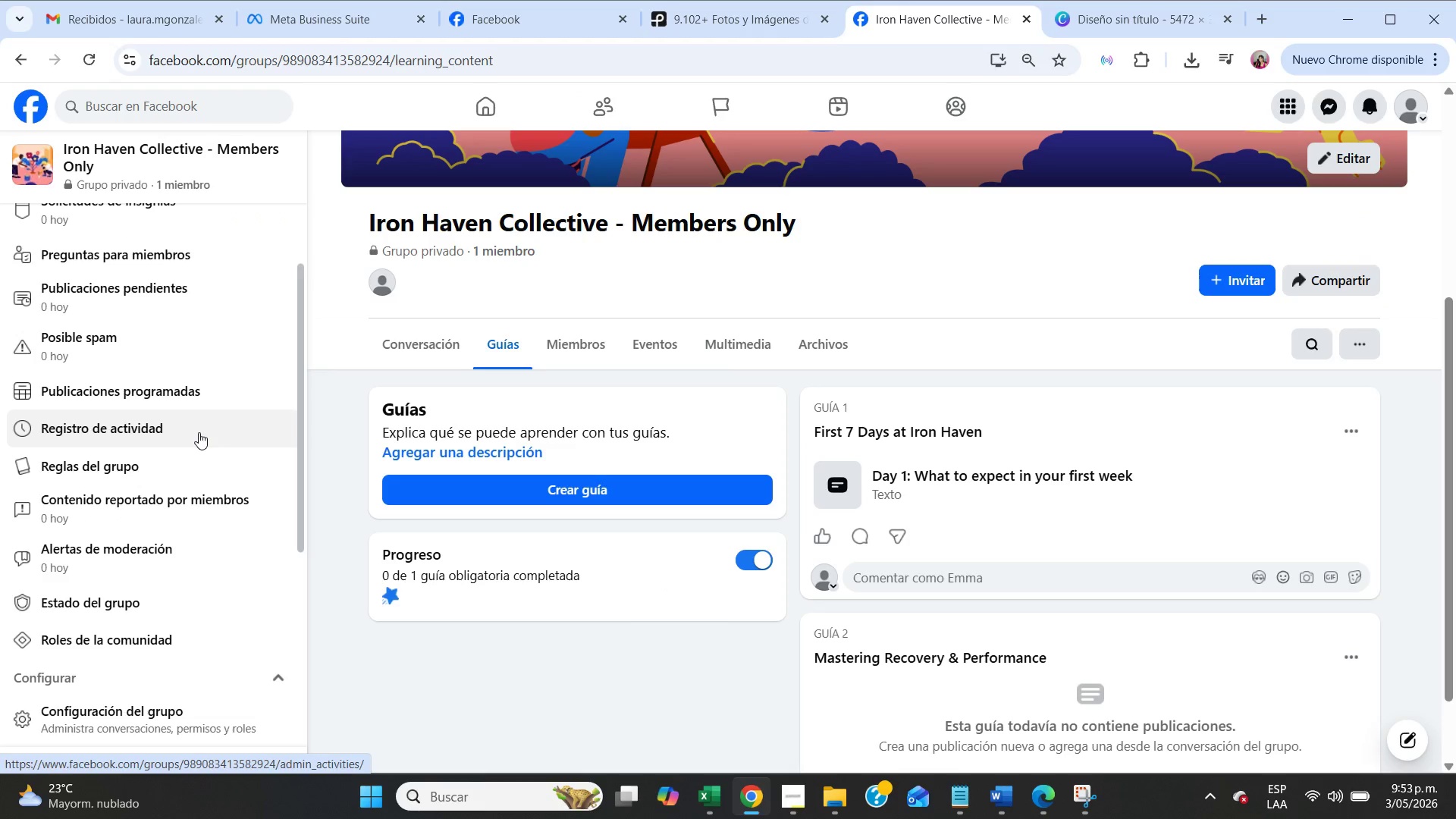 
left_click([174, 384])
 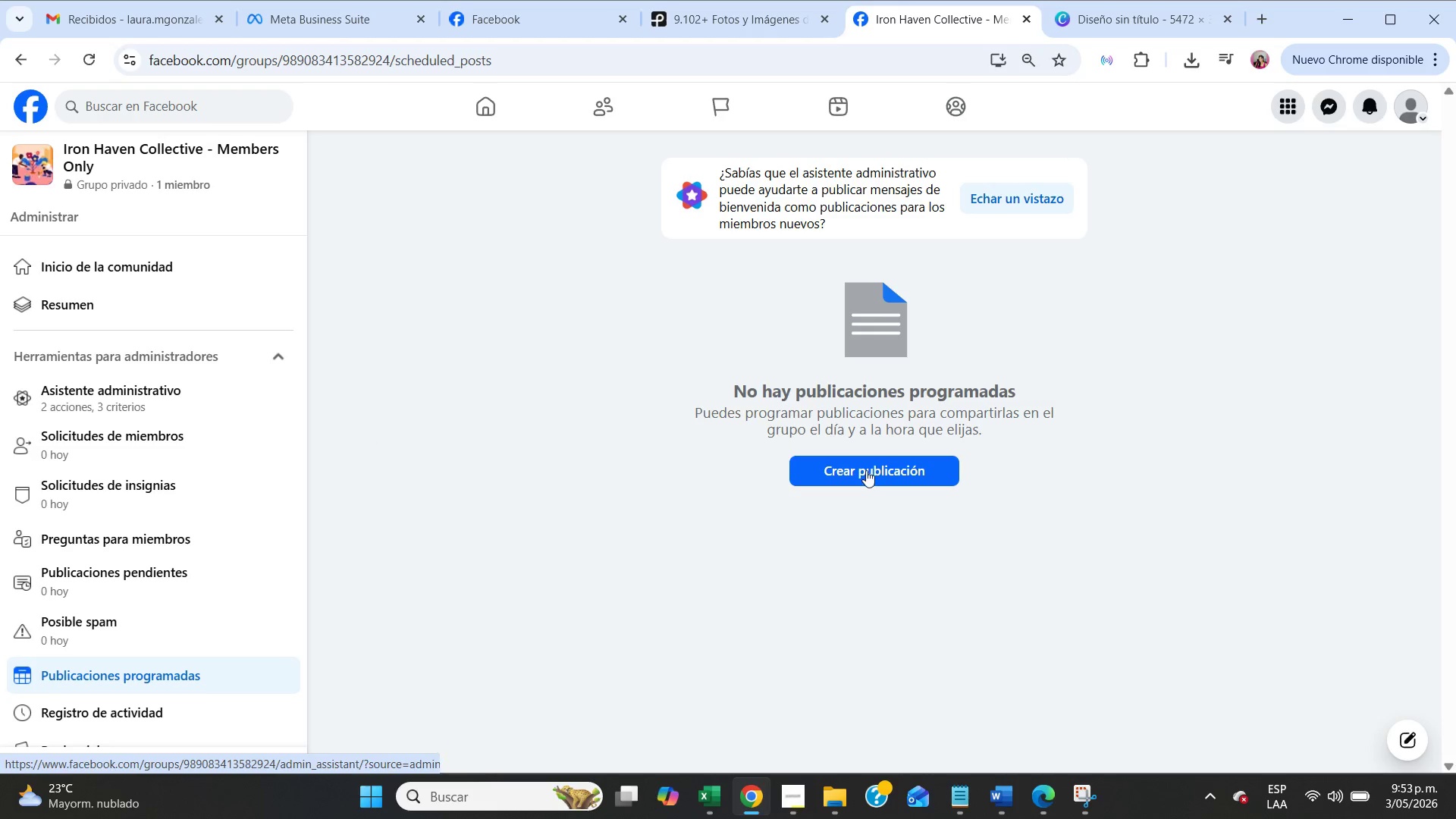 
left_click([904, 469])
 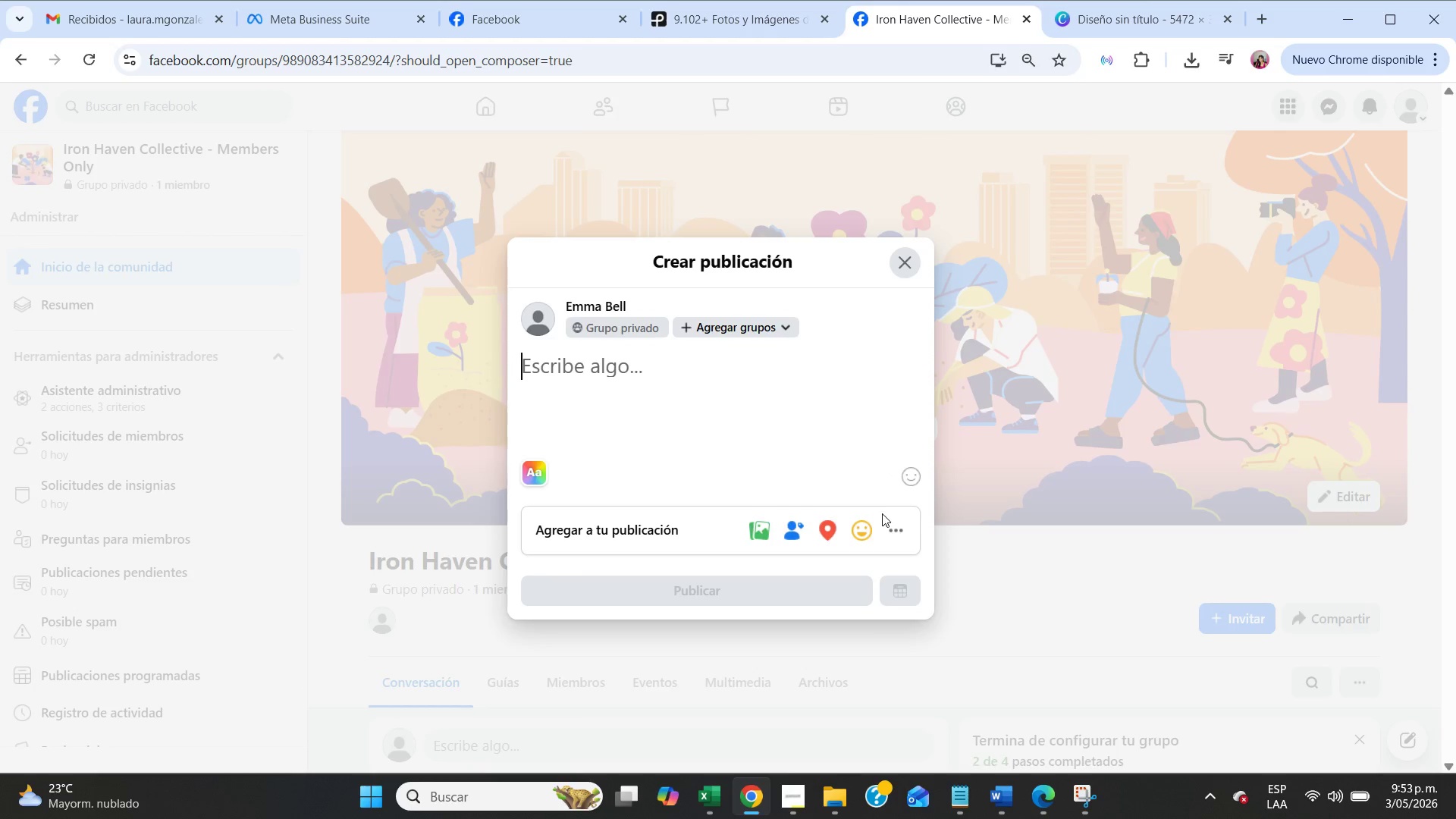 
left_click([912, 269])
 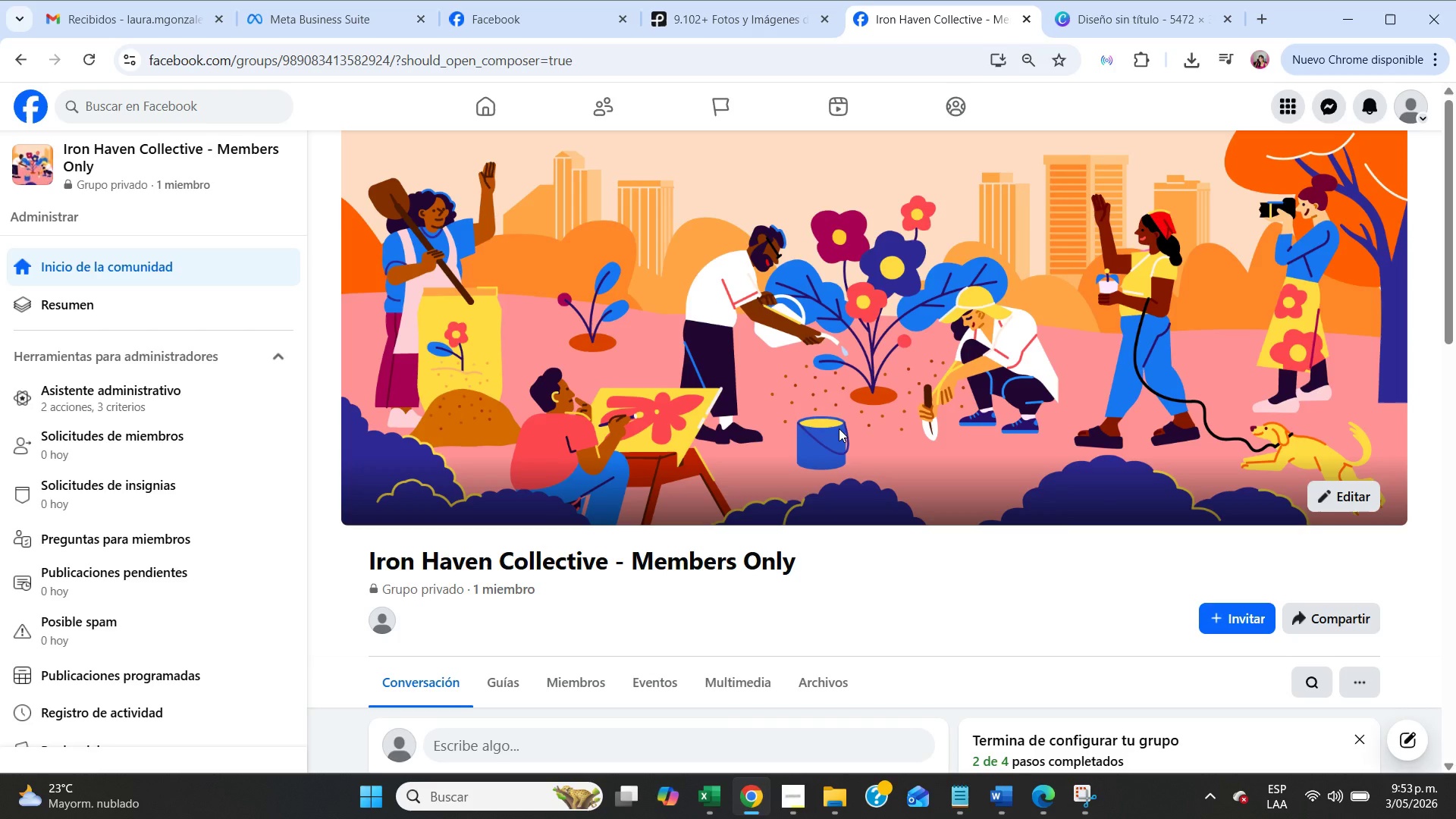 
scroll: coordinate [839, 428], scroll_direction: down, amount: 3.0
 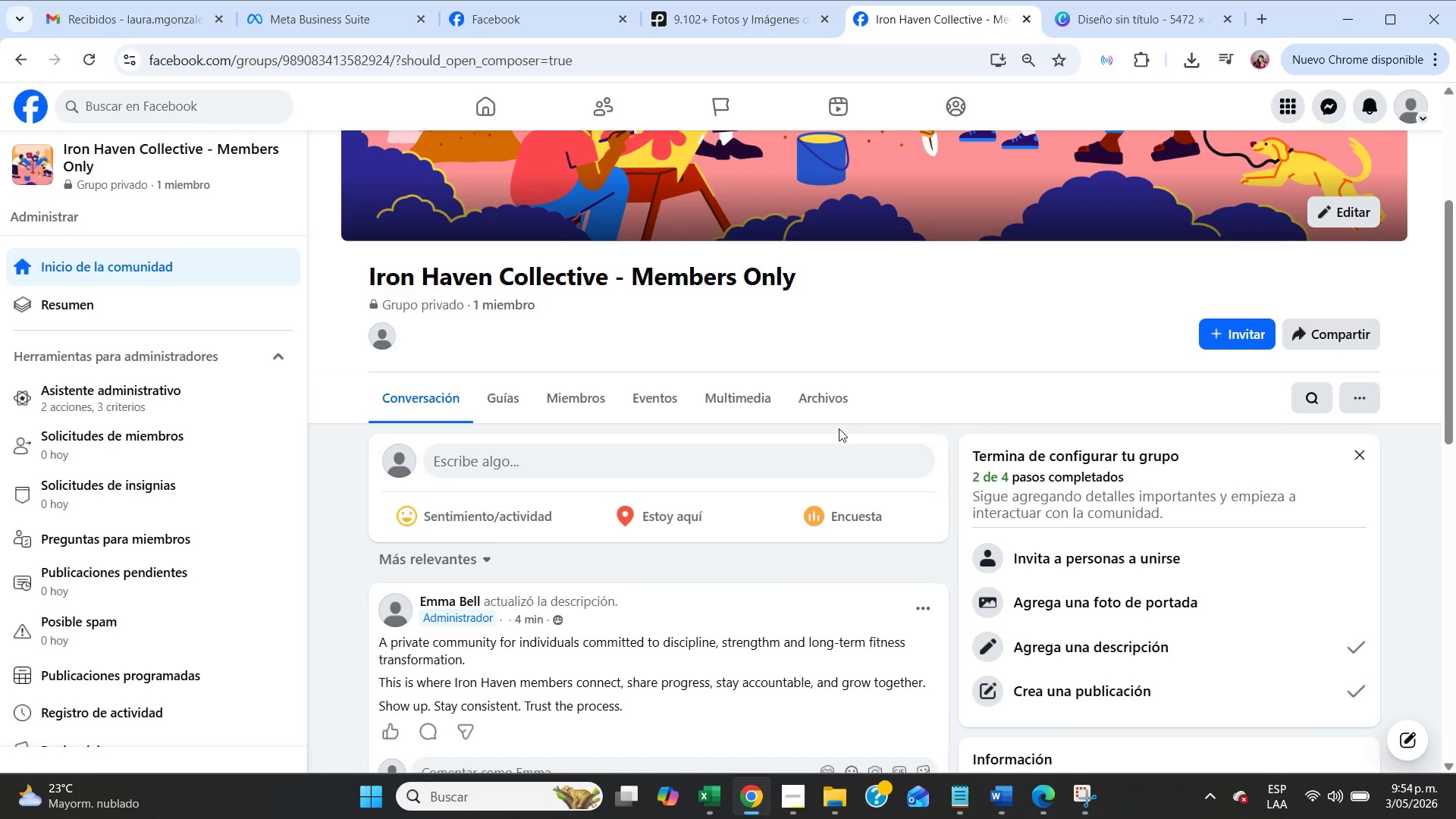 
wait(49.64)
 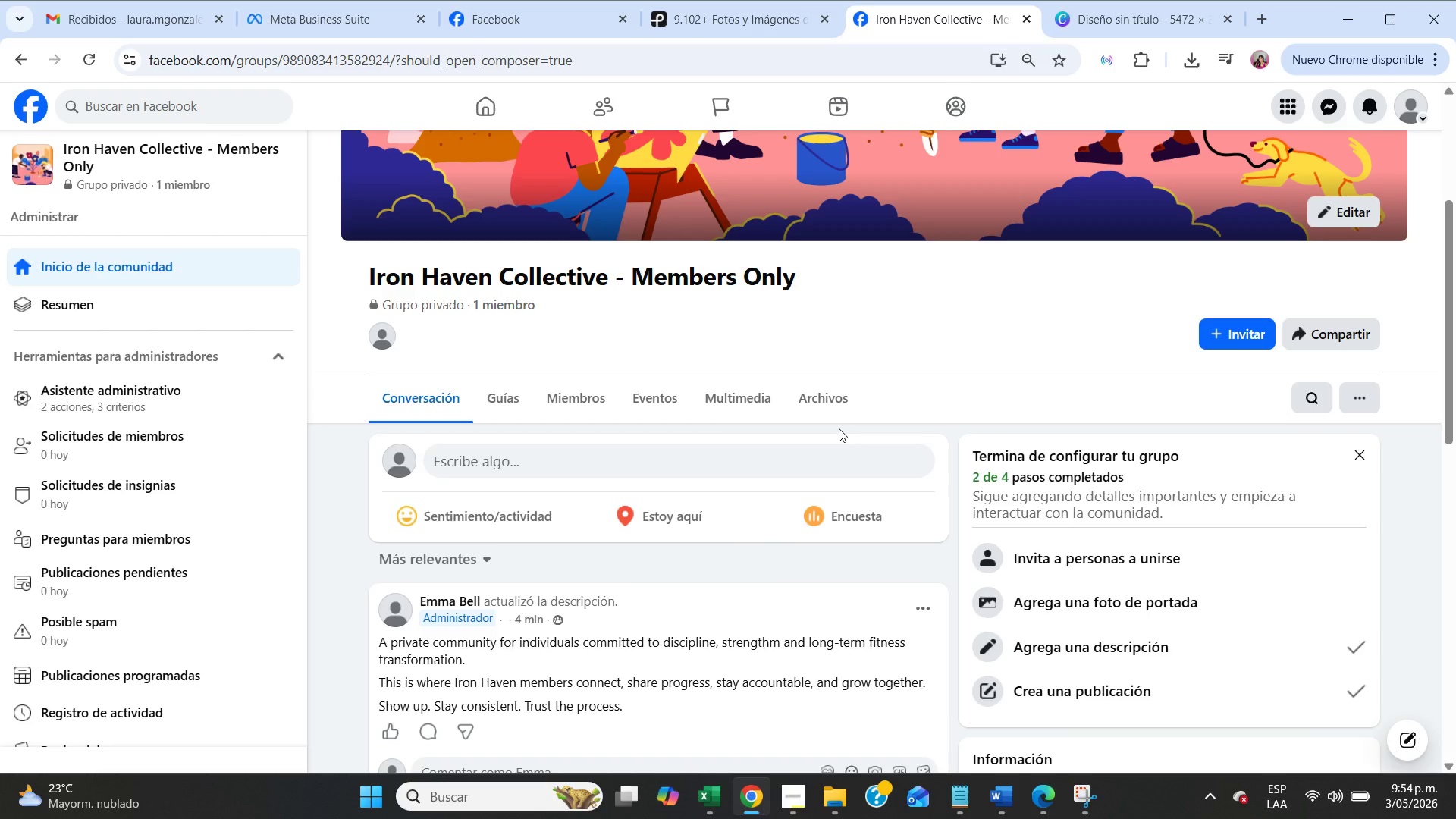 
left_click([315, 11])
 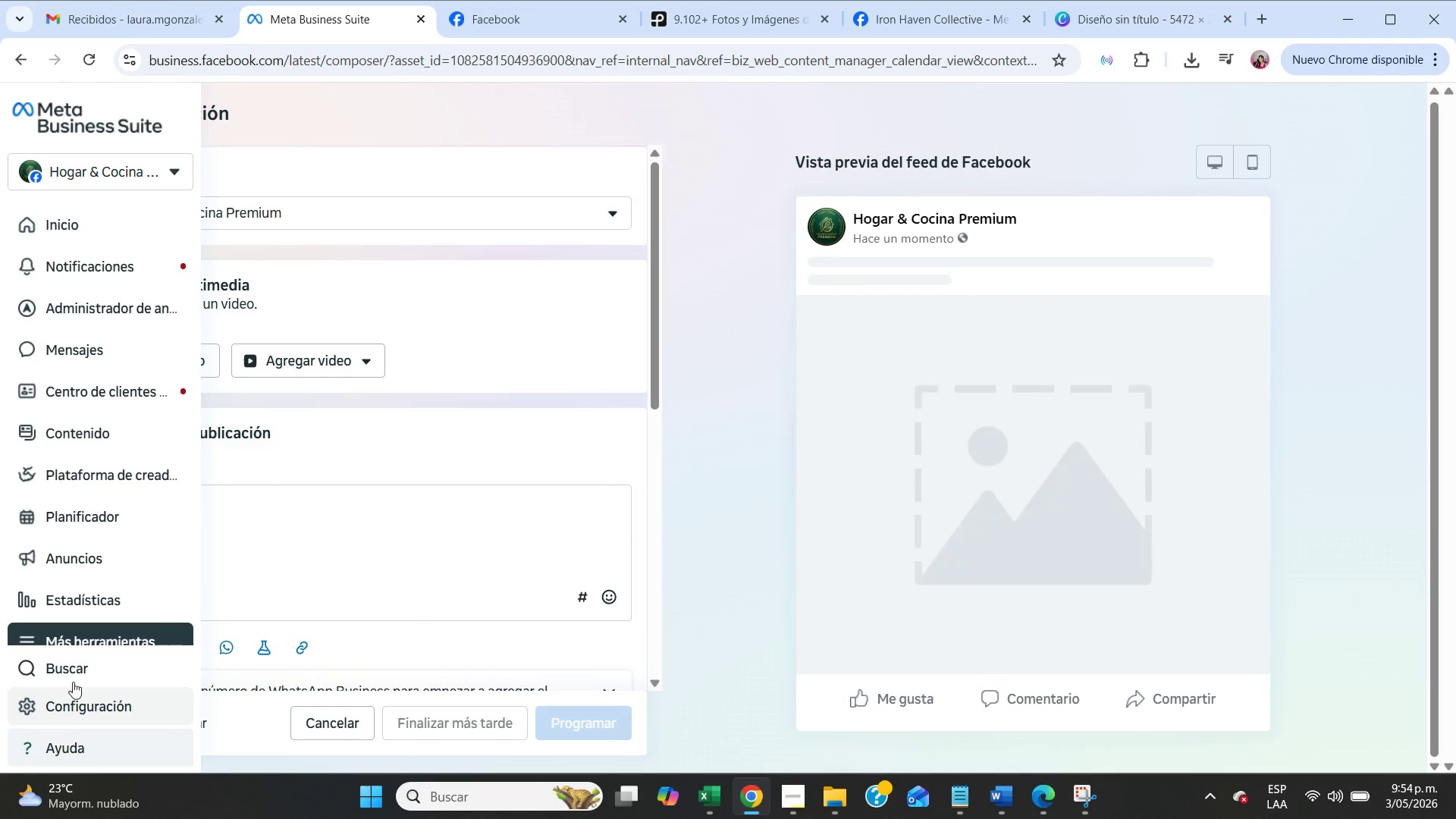 
left_click([322, 735])
 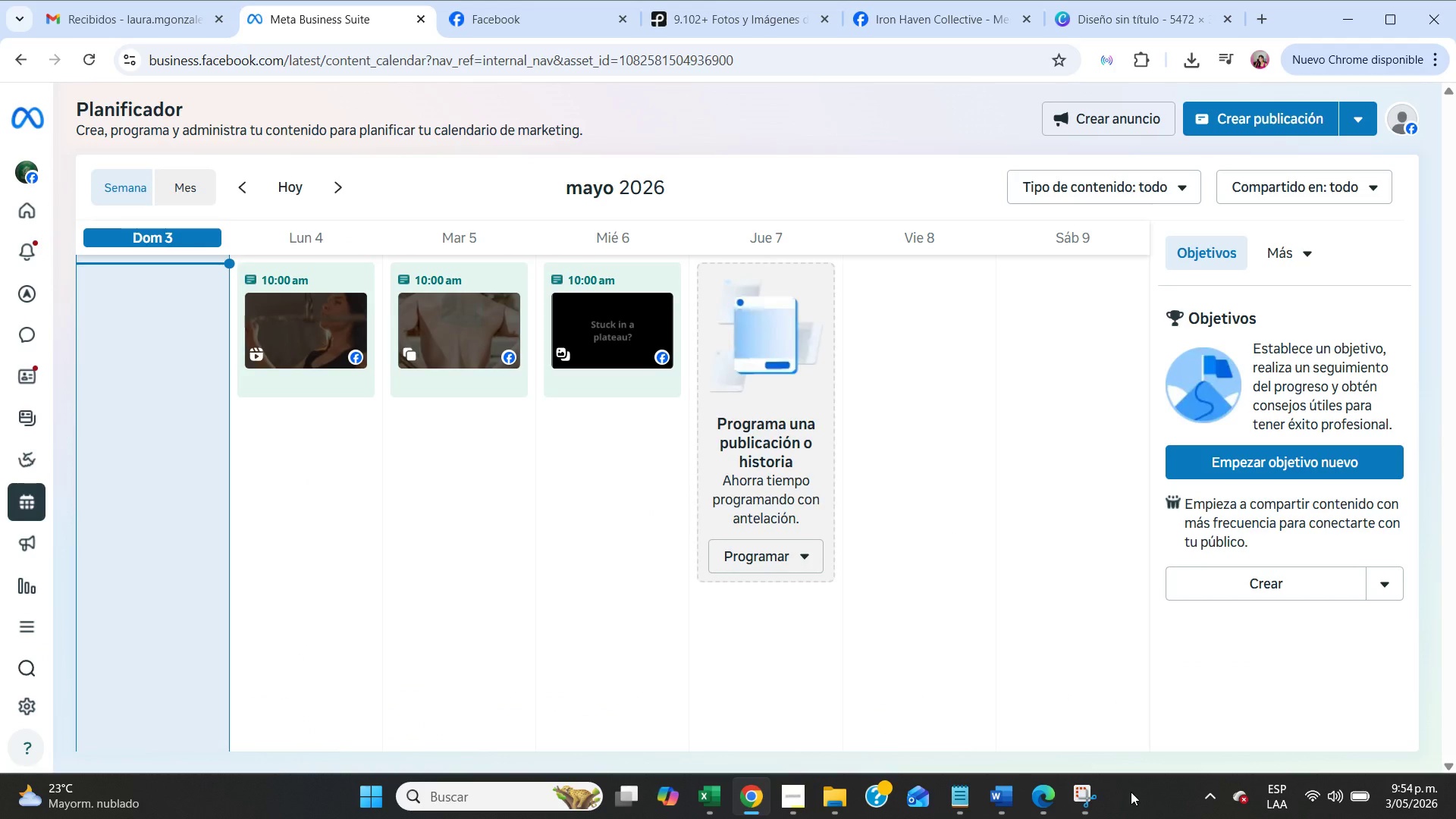 
wait(6.2)
 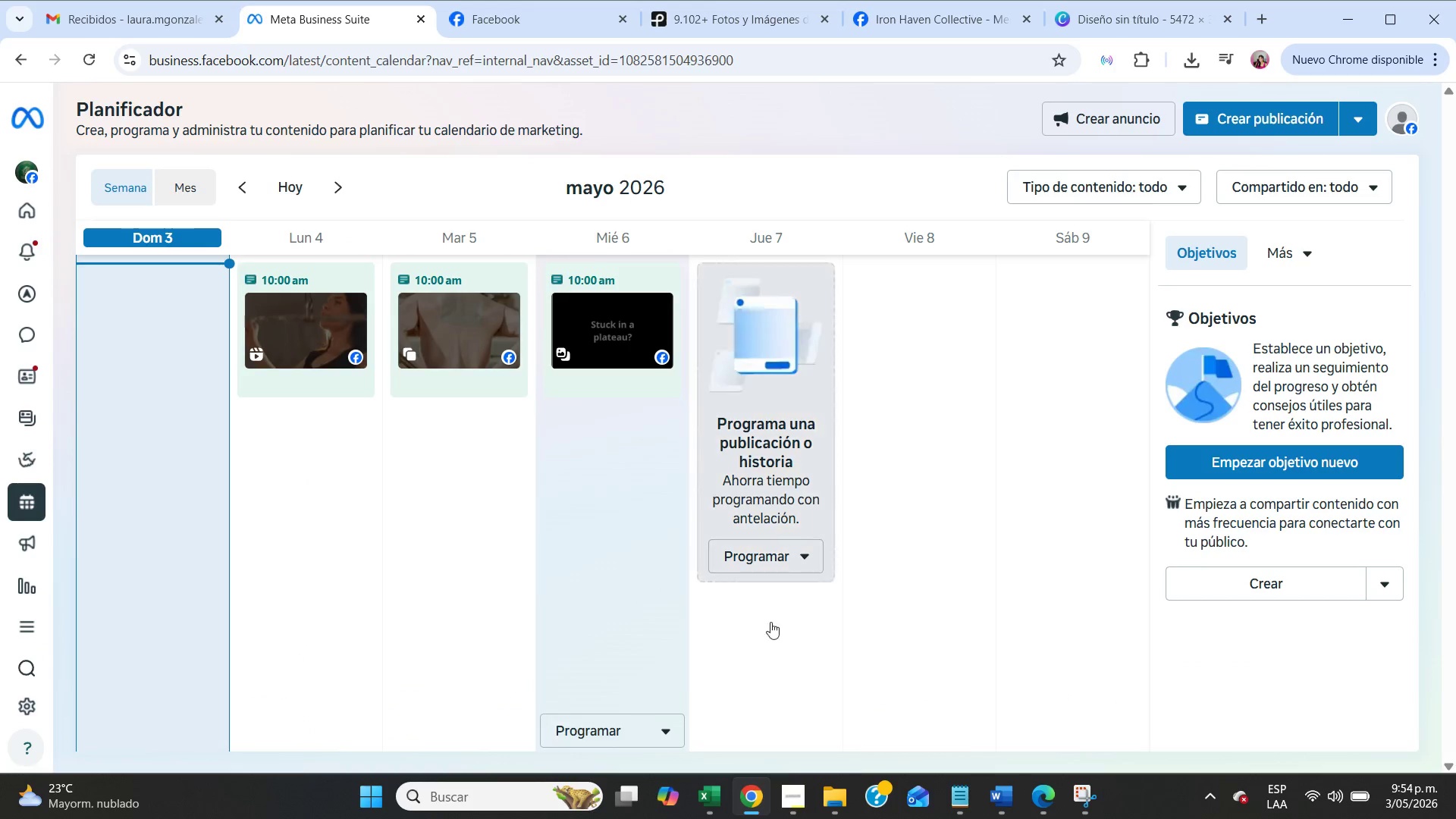 
left_click([1094, 808])
 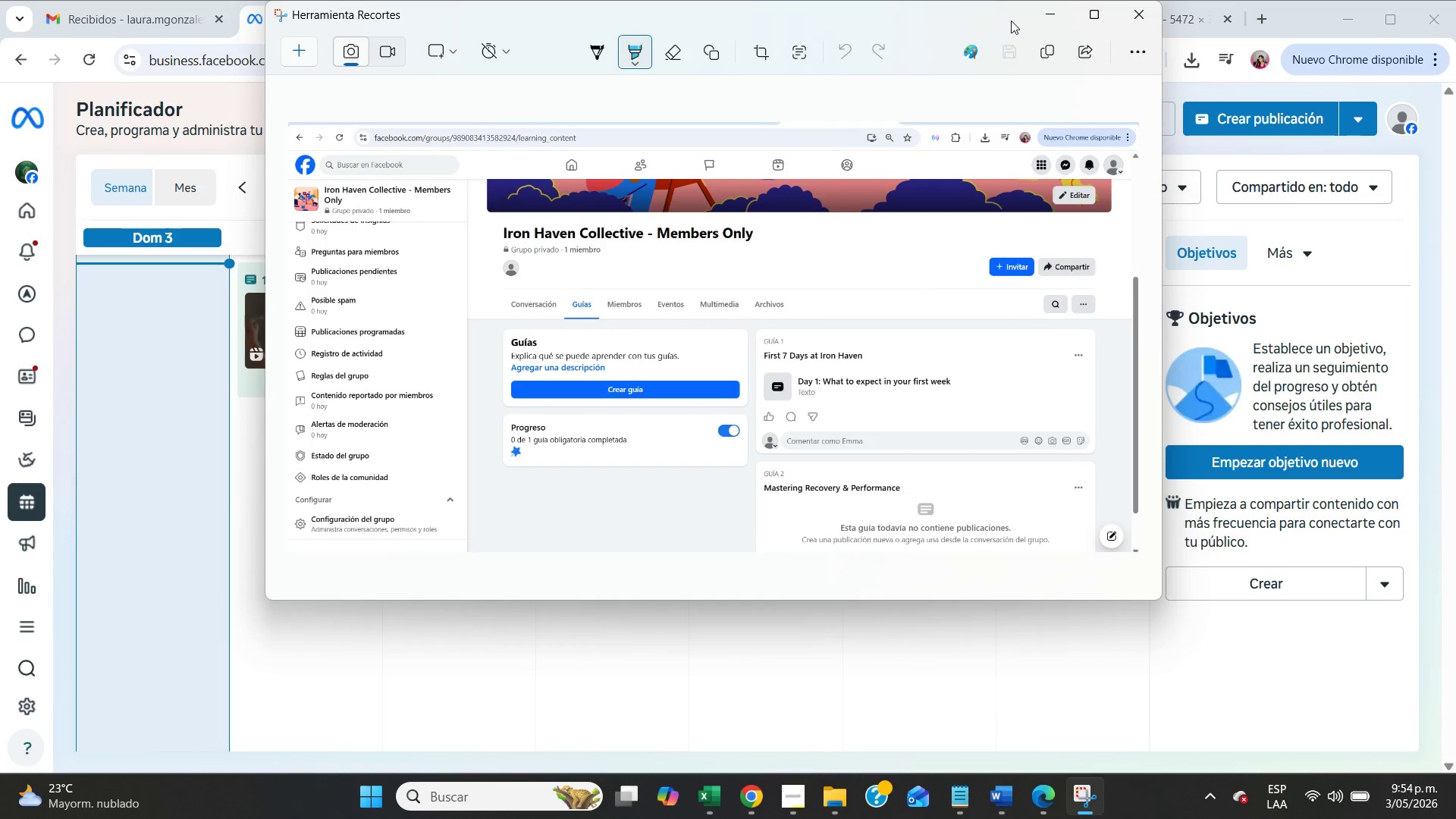 
left_click([1038, 19])
 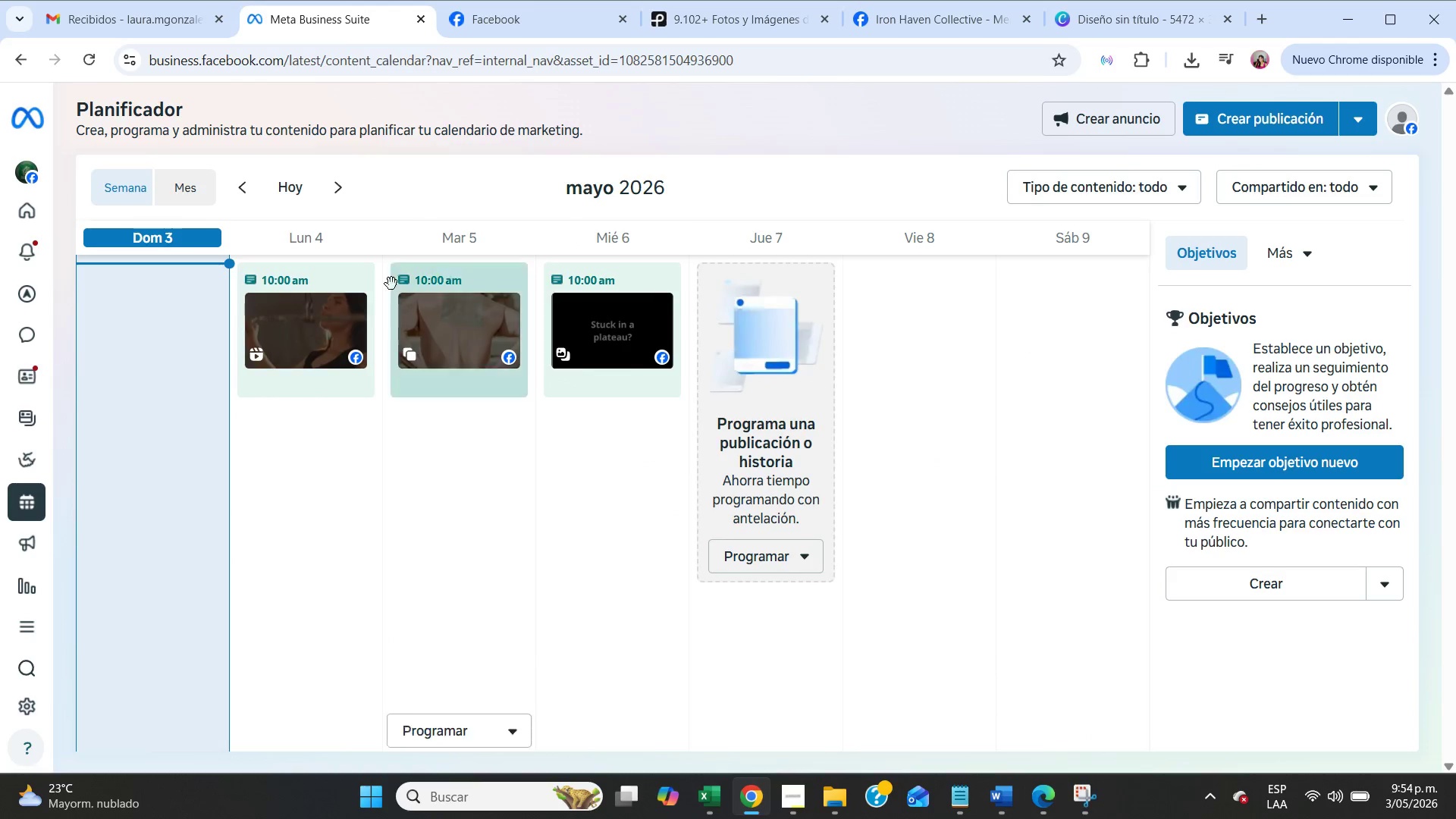 
mouse_move([322, 332])
 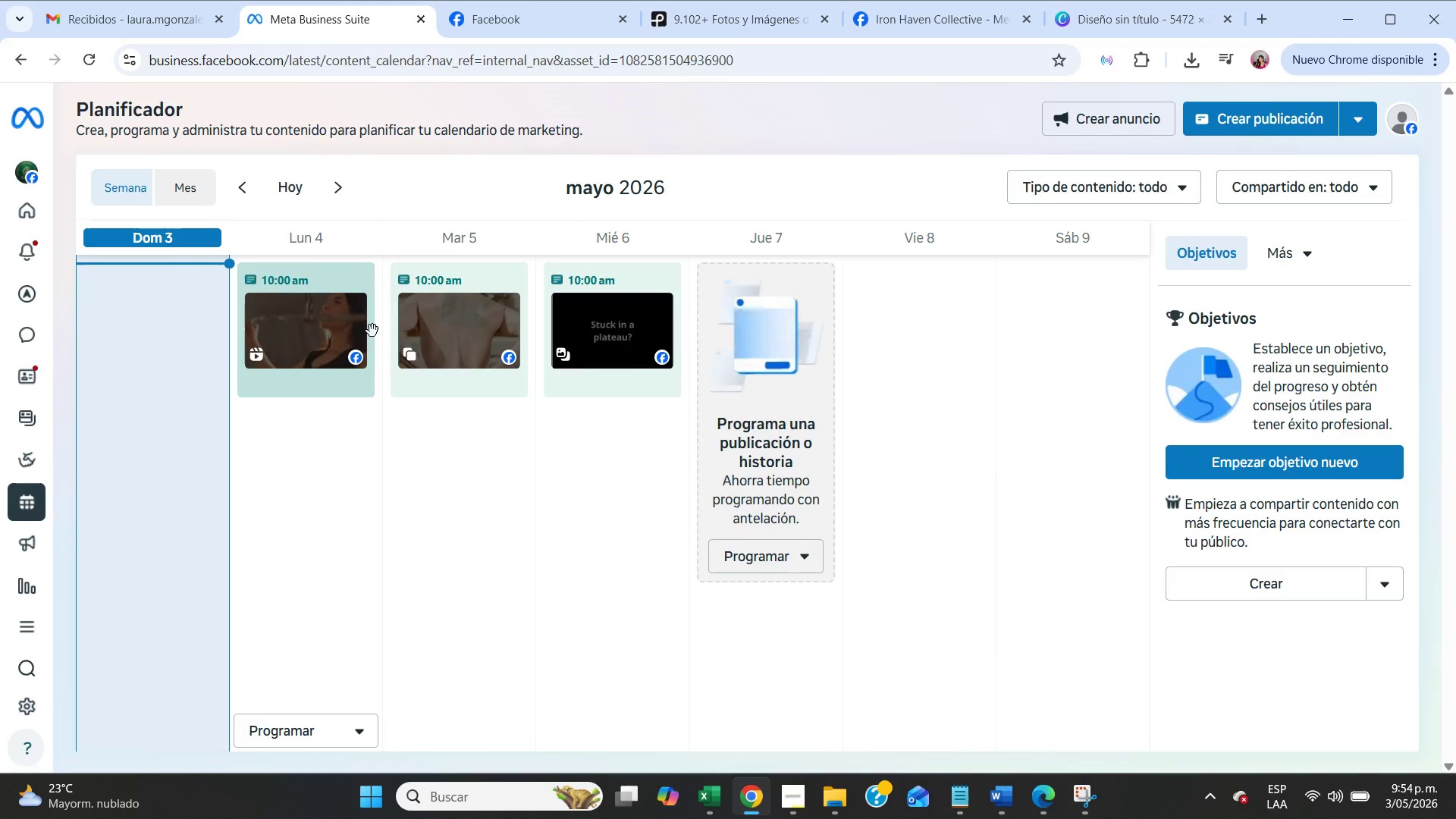 
left_click([372, 331])
 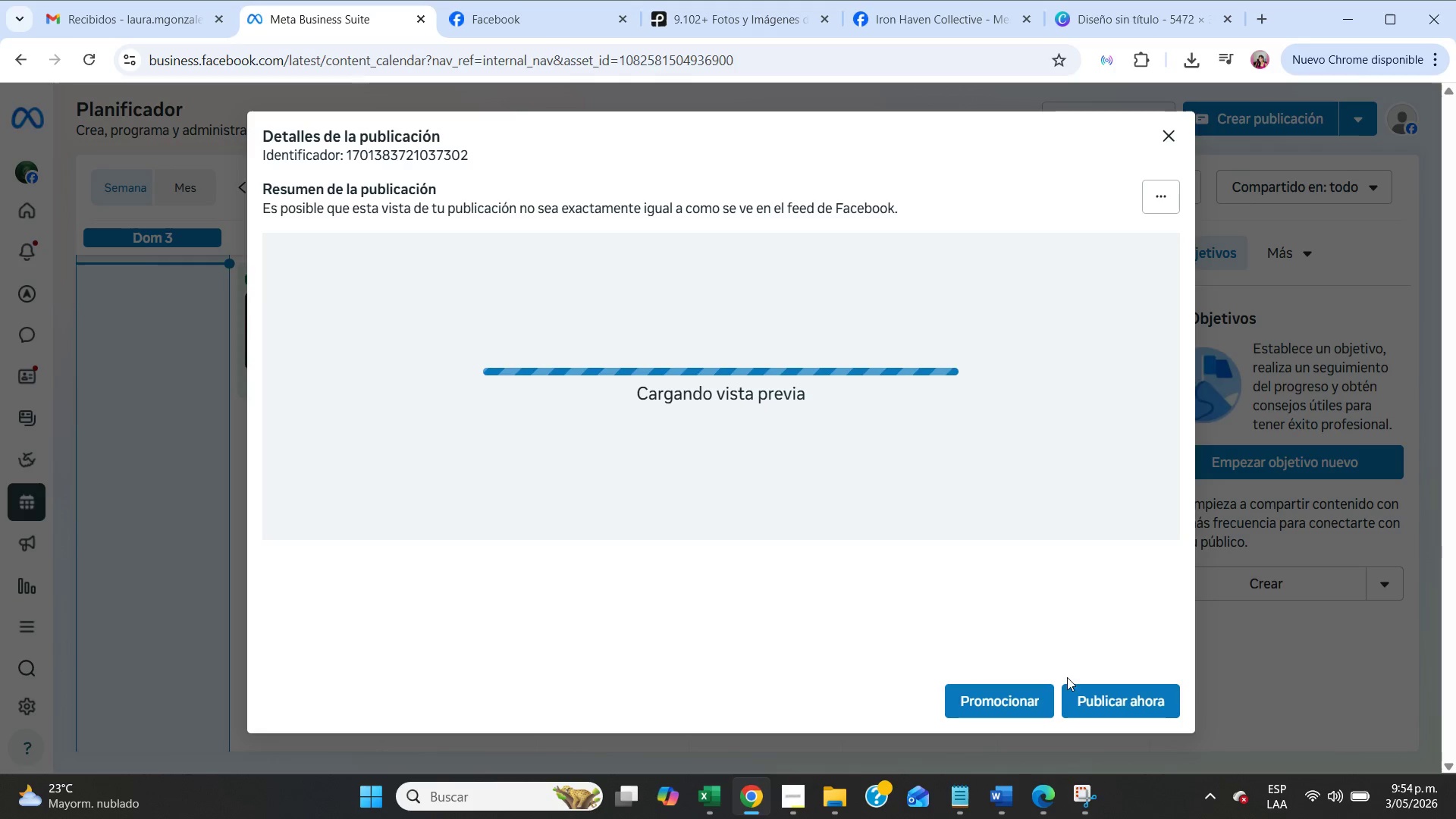 
left_click([1169, 198])
 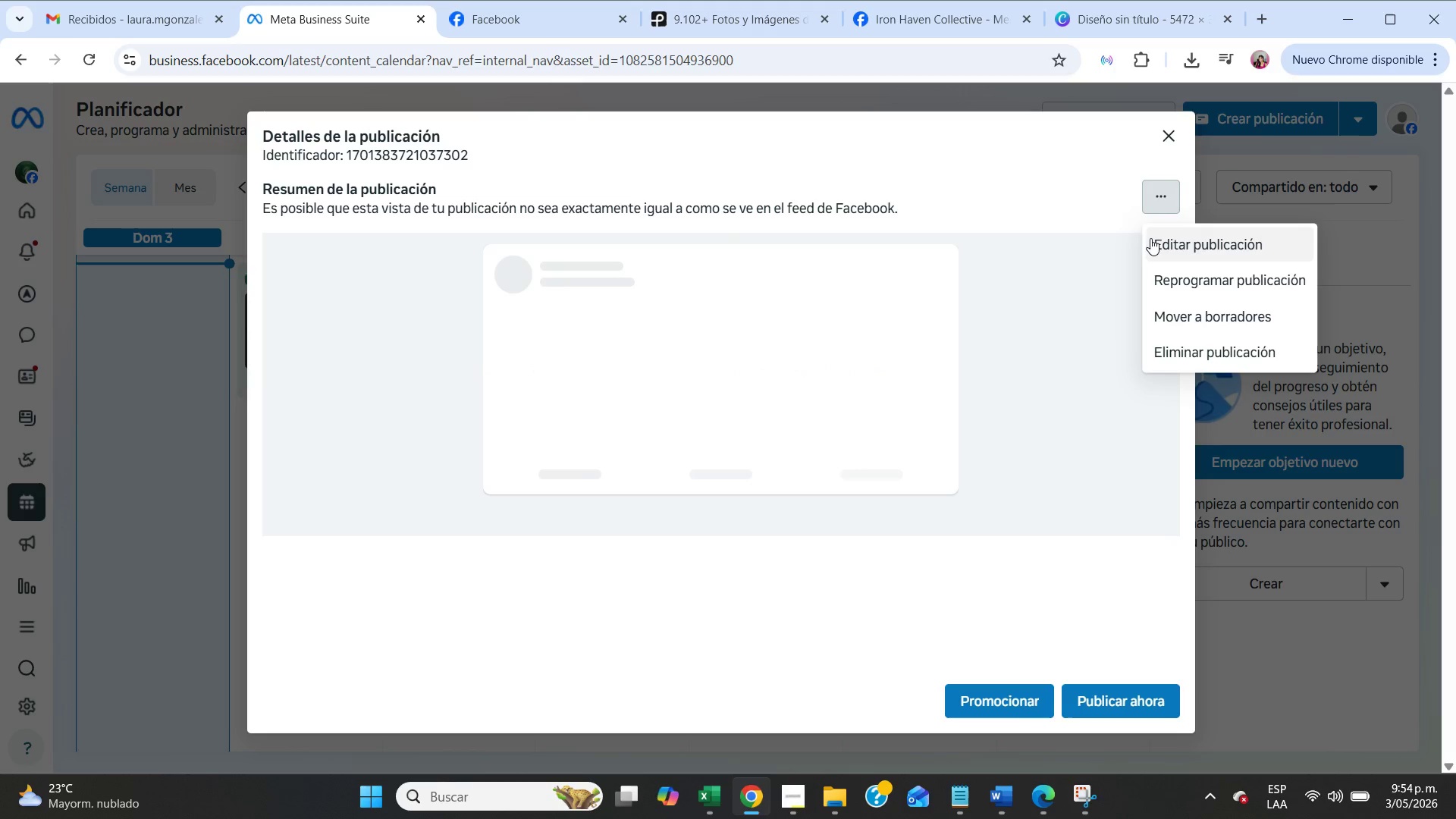 
left_click([1157, 241])
 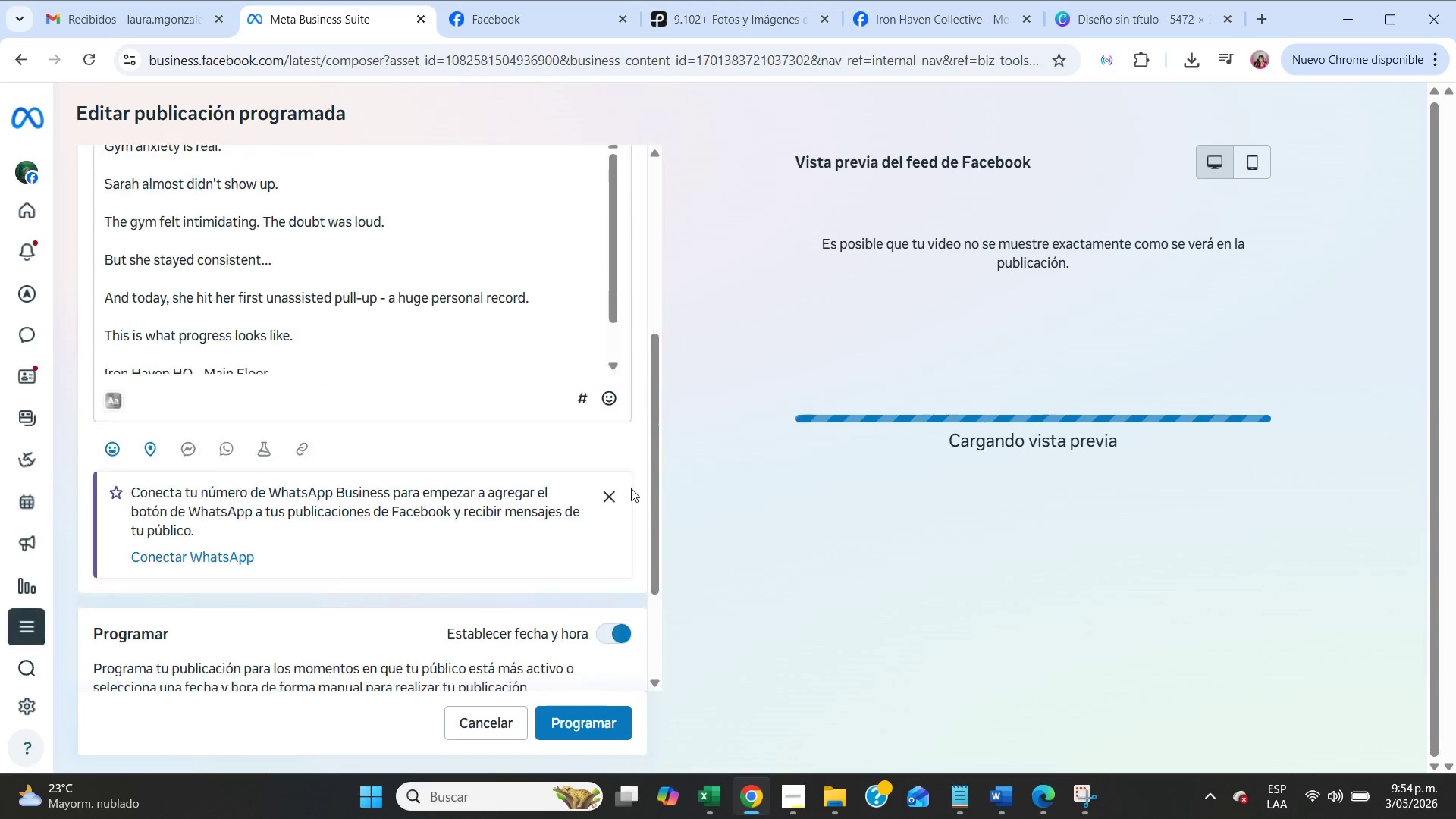 
scroll: coordinate [555, 466], scroll_direction: down, amount: 4.0
 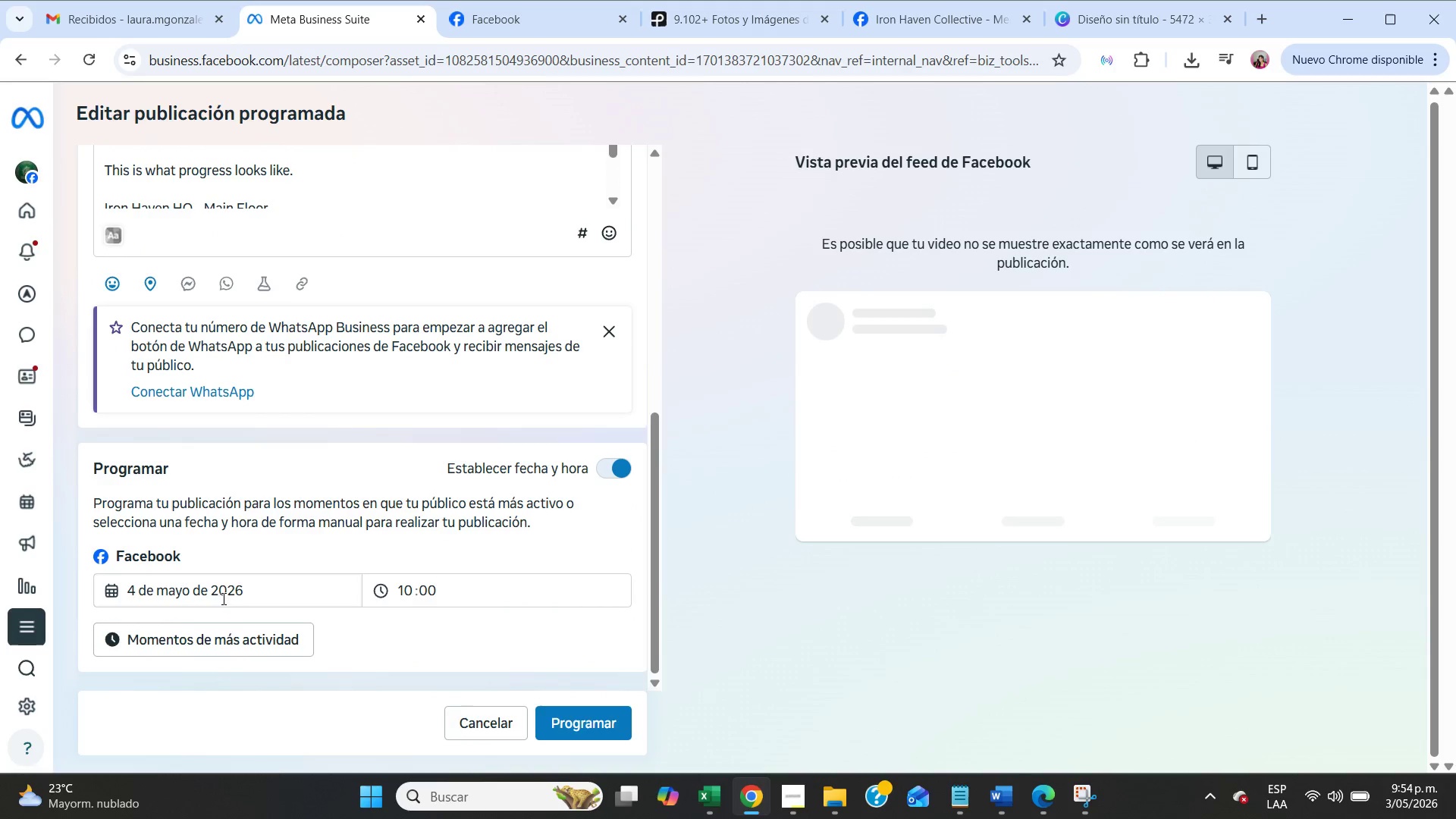 
left_click([206, 592])
 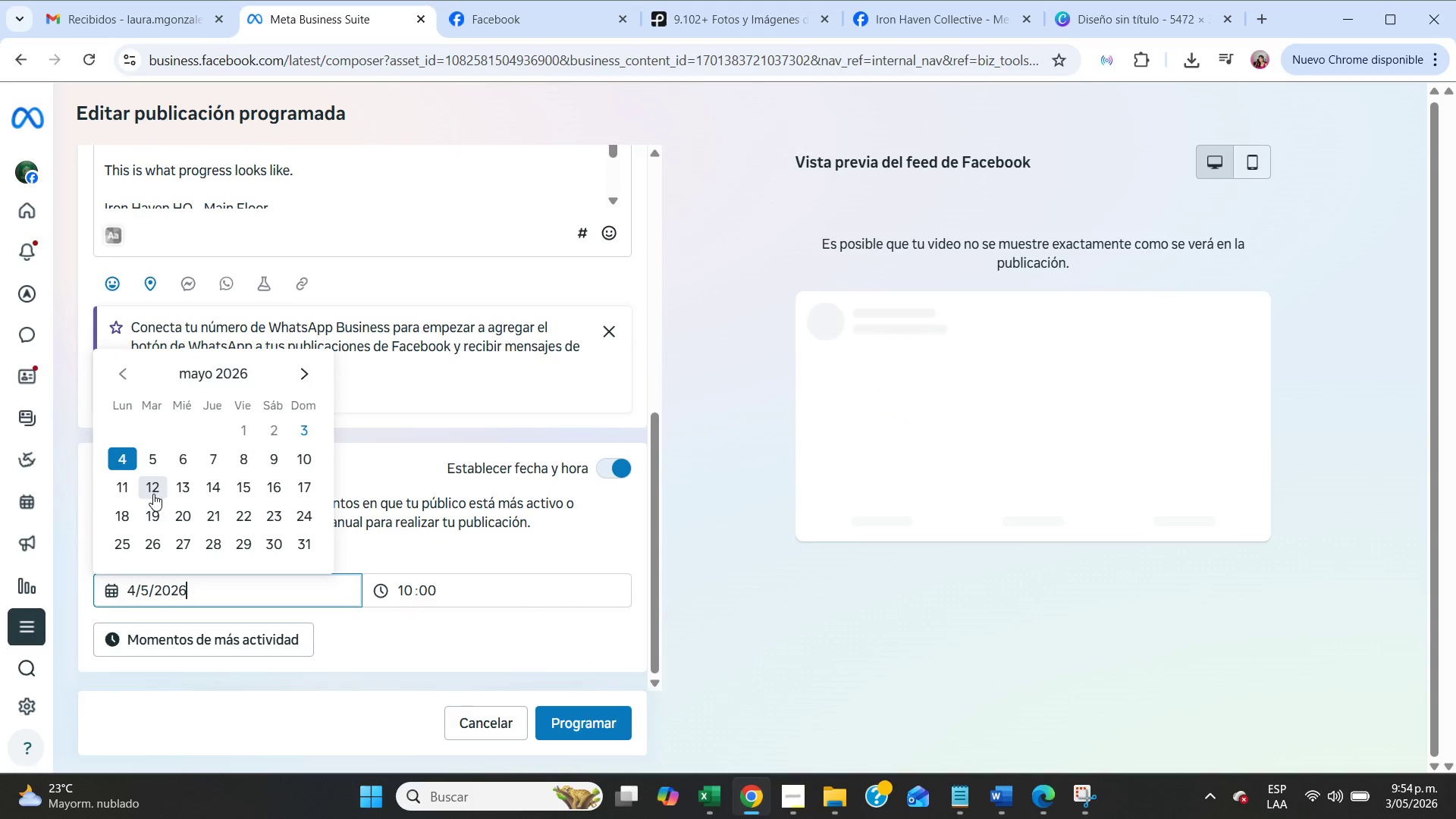 
left_click([124, 494])
 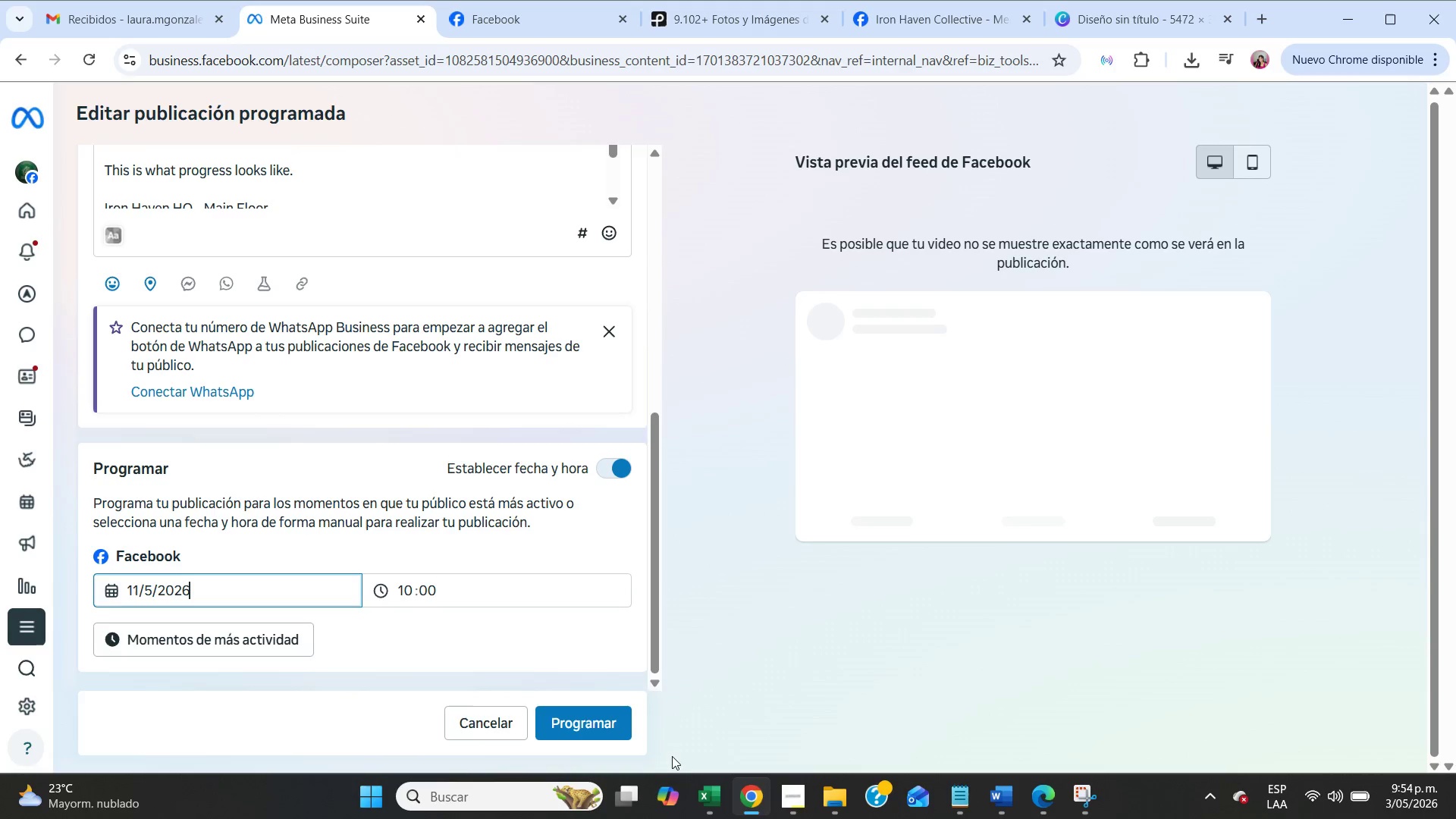 
left_click([583, 720])
 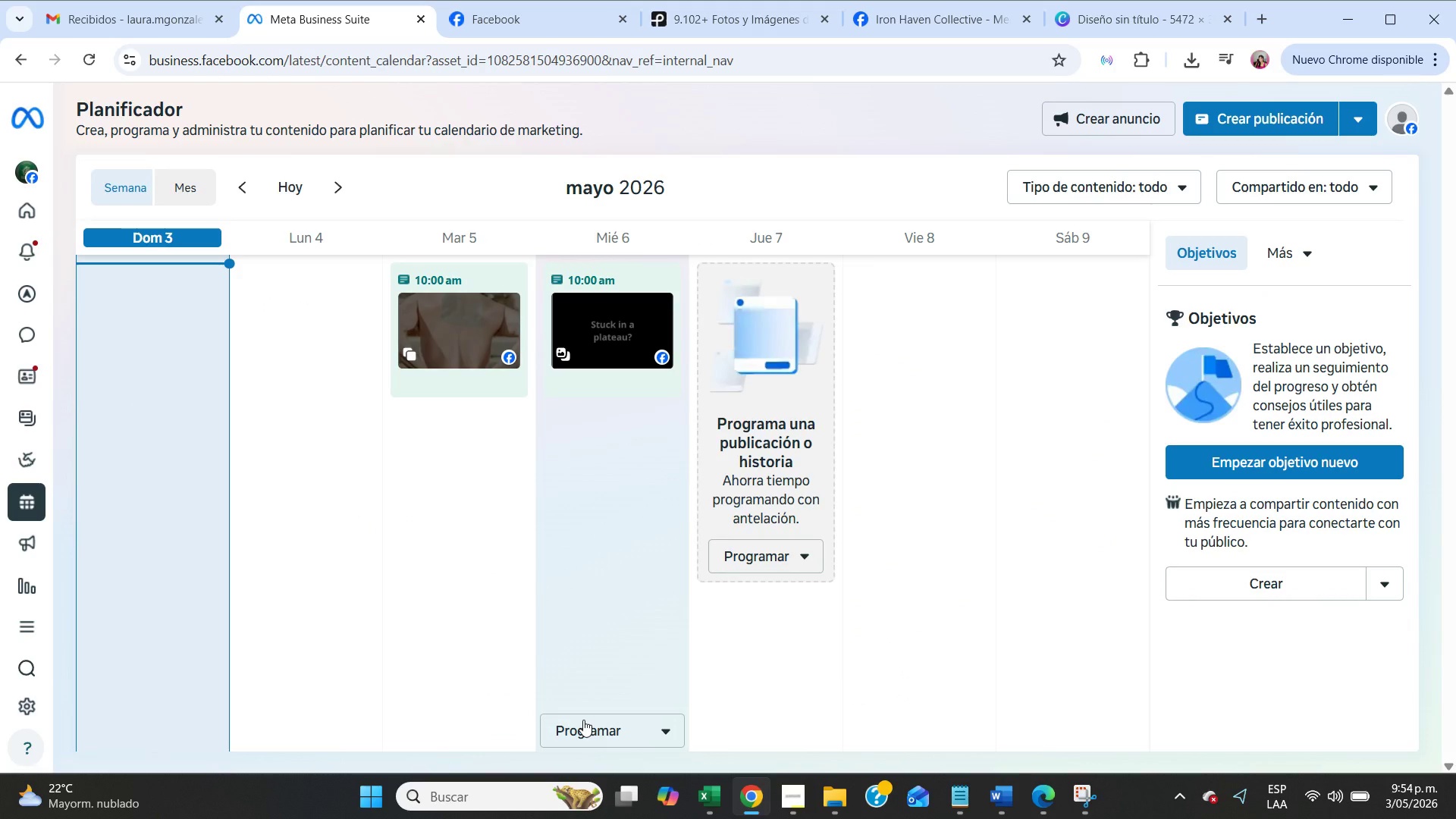 
wait(5.14)
 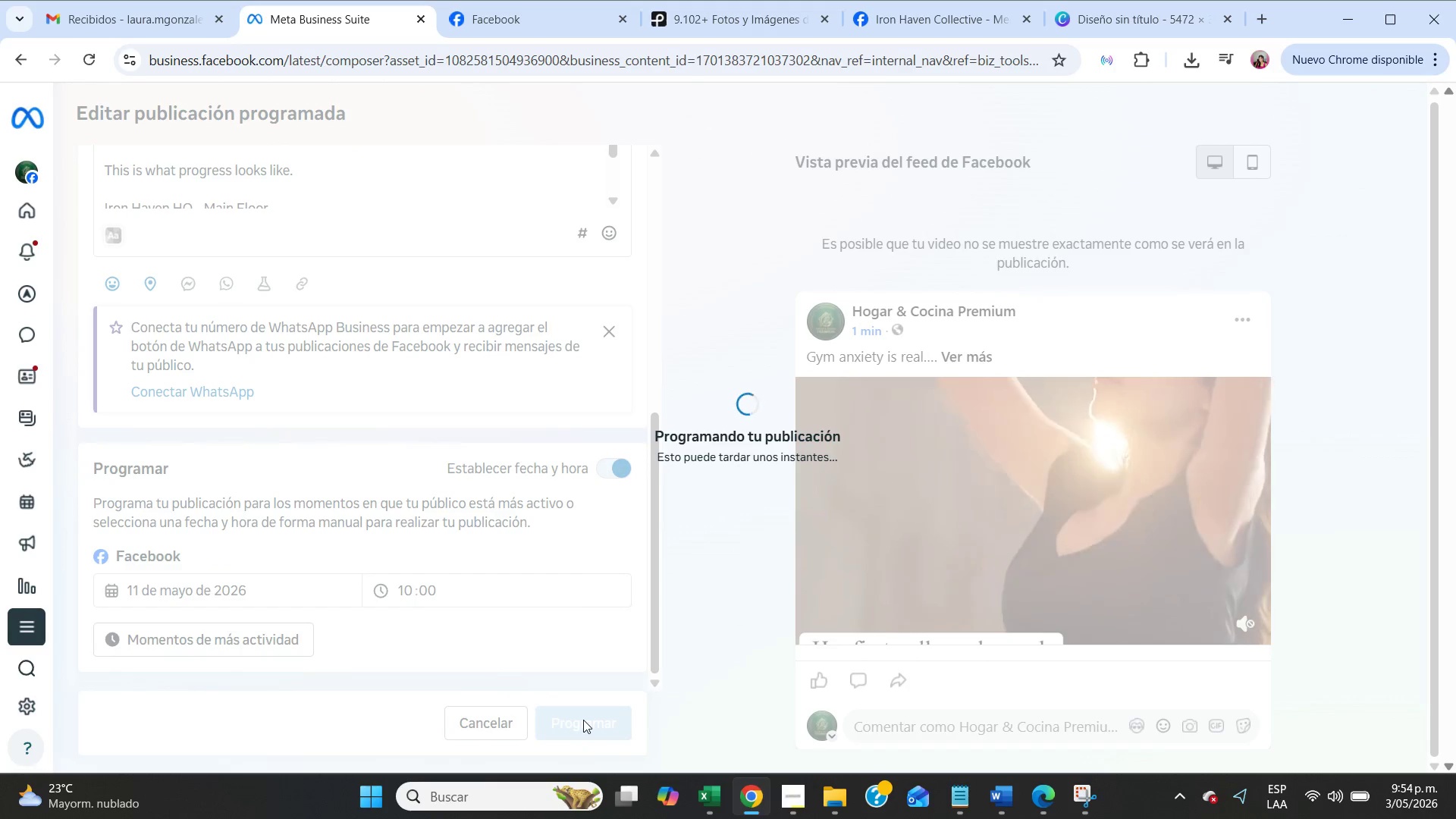 
scroll: coordinate [466, 434], scroll_direction: down, amount: 3.0
 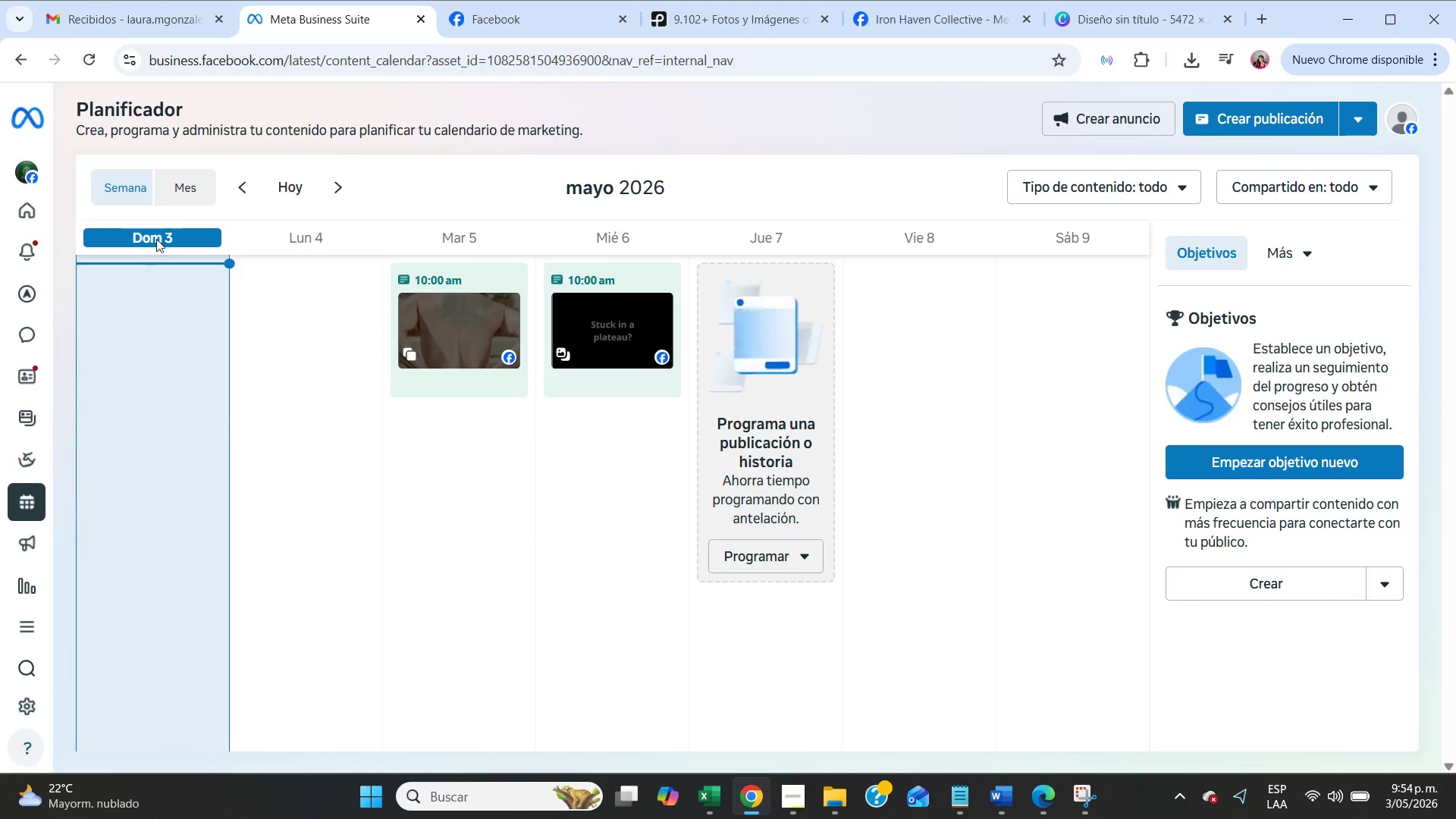 
left_click([177, 197])
 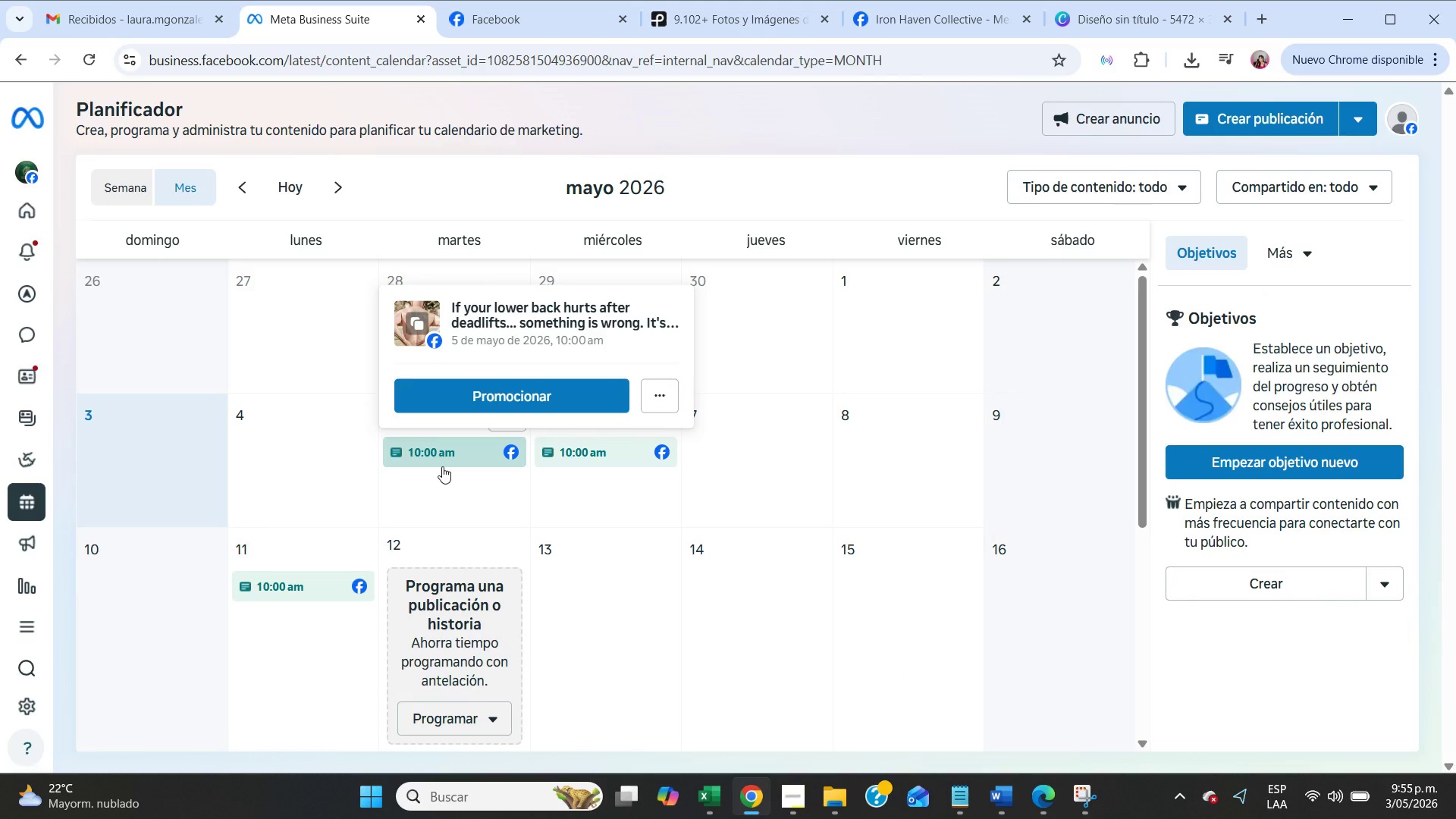 
left_click([442, 466])
 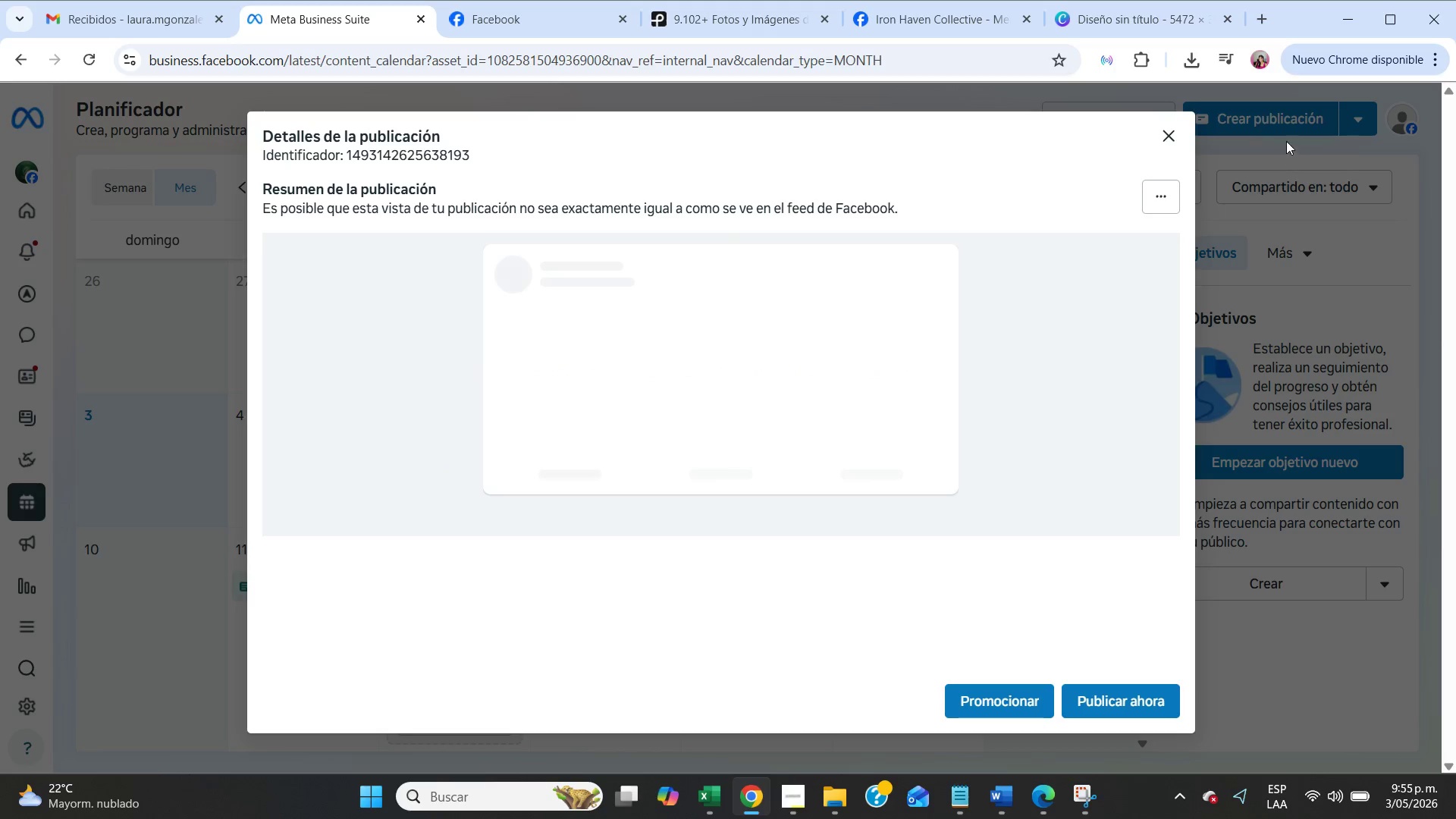 
left_click([1166, 200])
 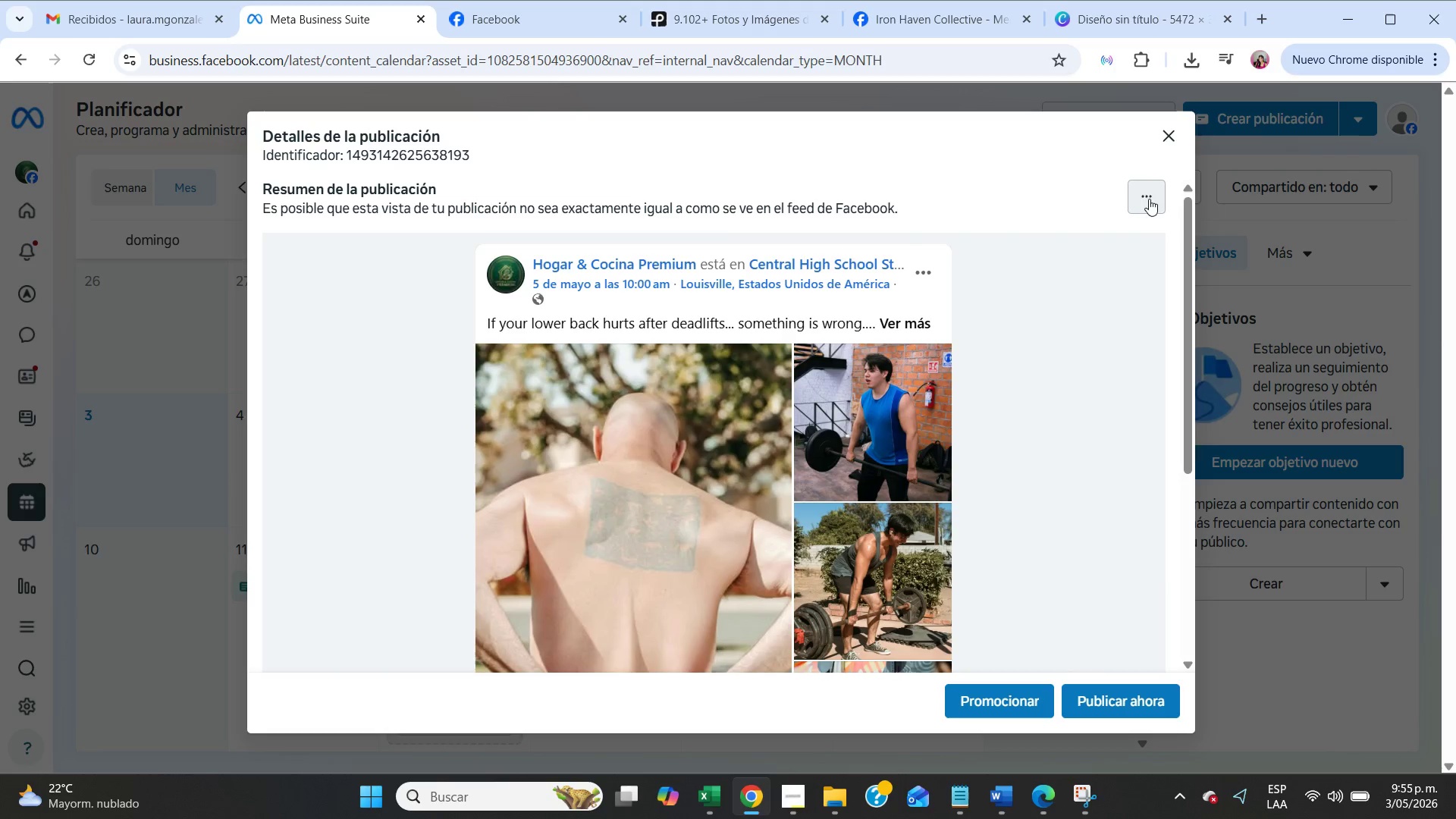 
left_click([1148, 198])
 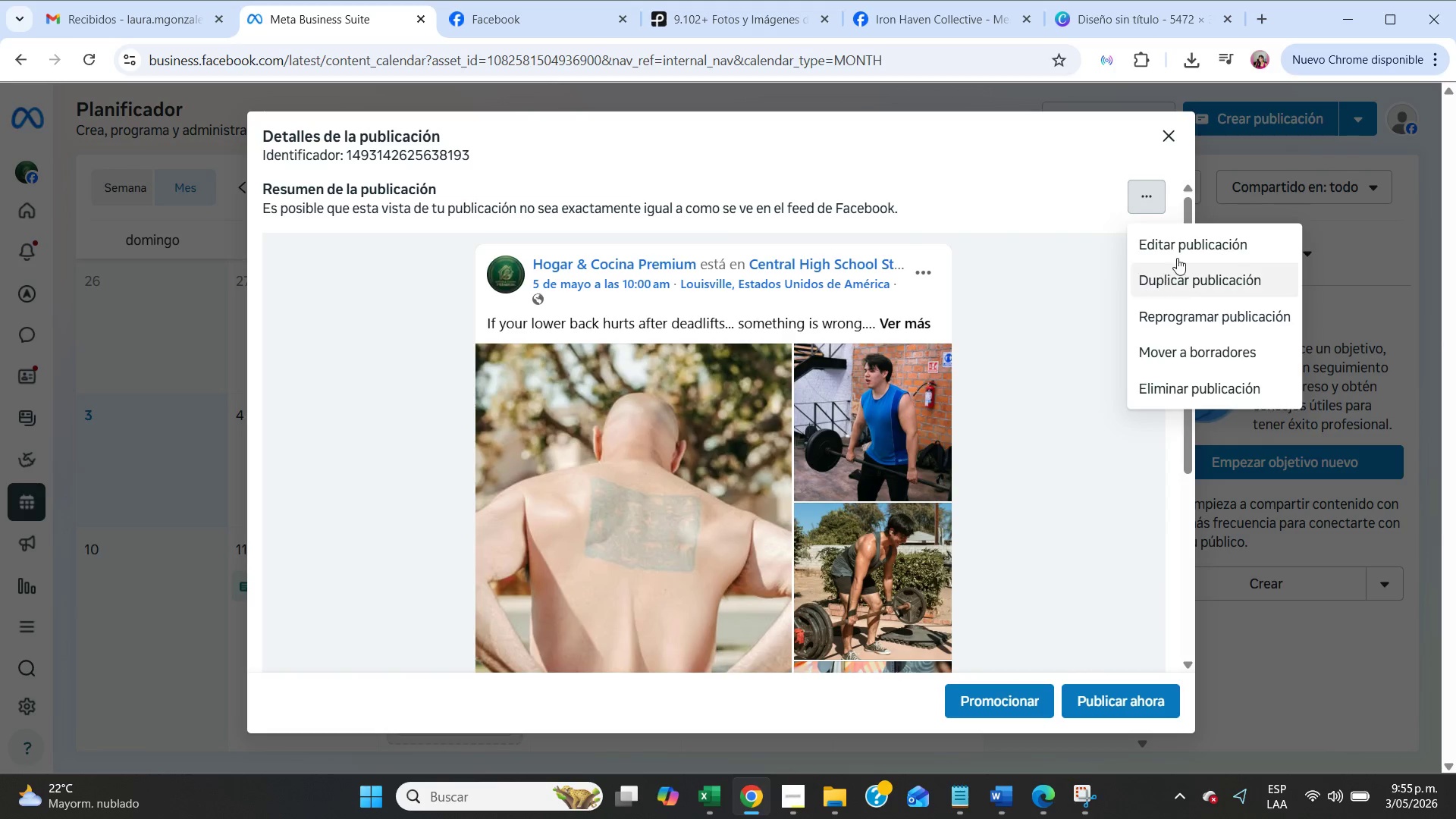 
left_click([1181, 248])
 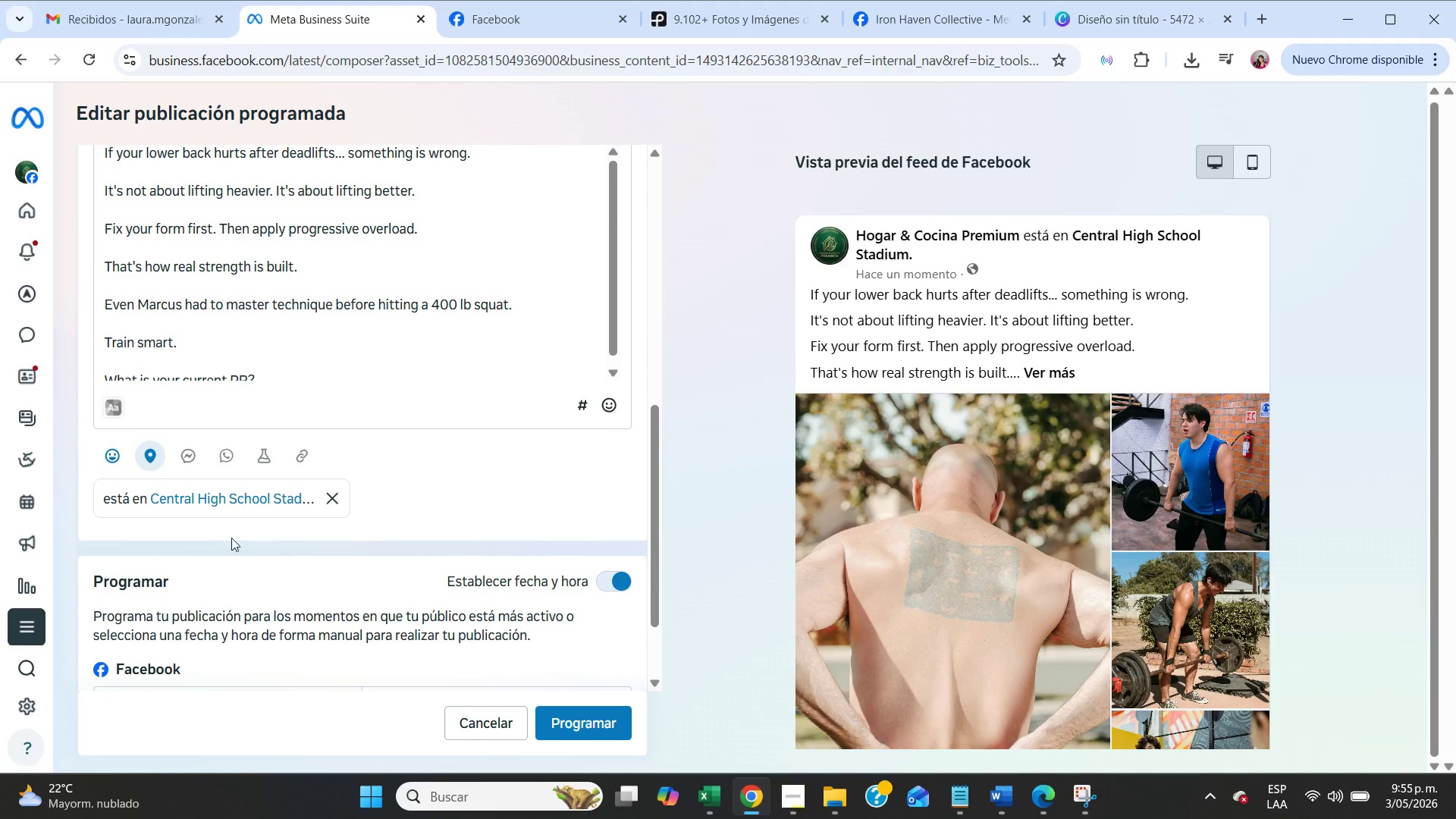 
scroll: coordinate [296, 337], scroll_direction: down, amount: 5.0
 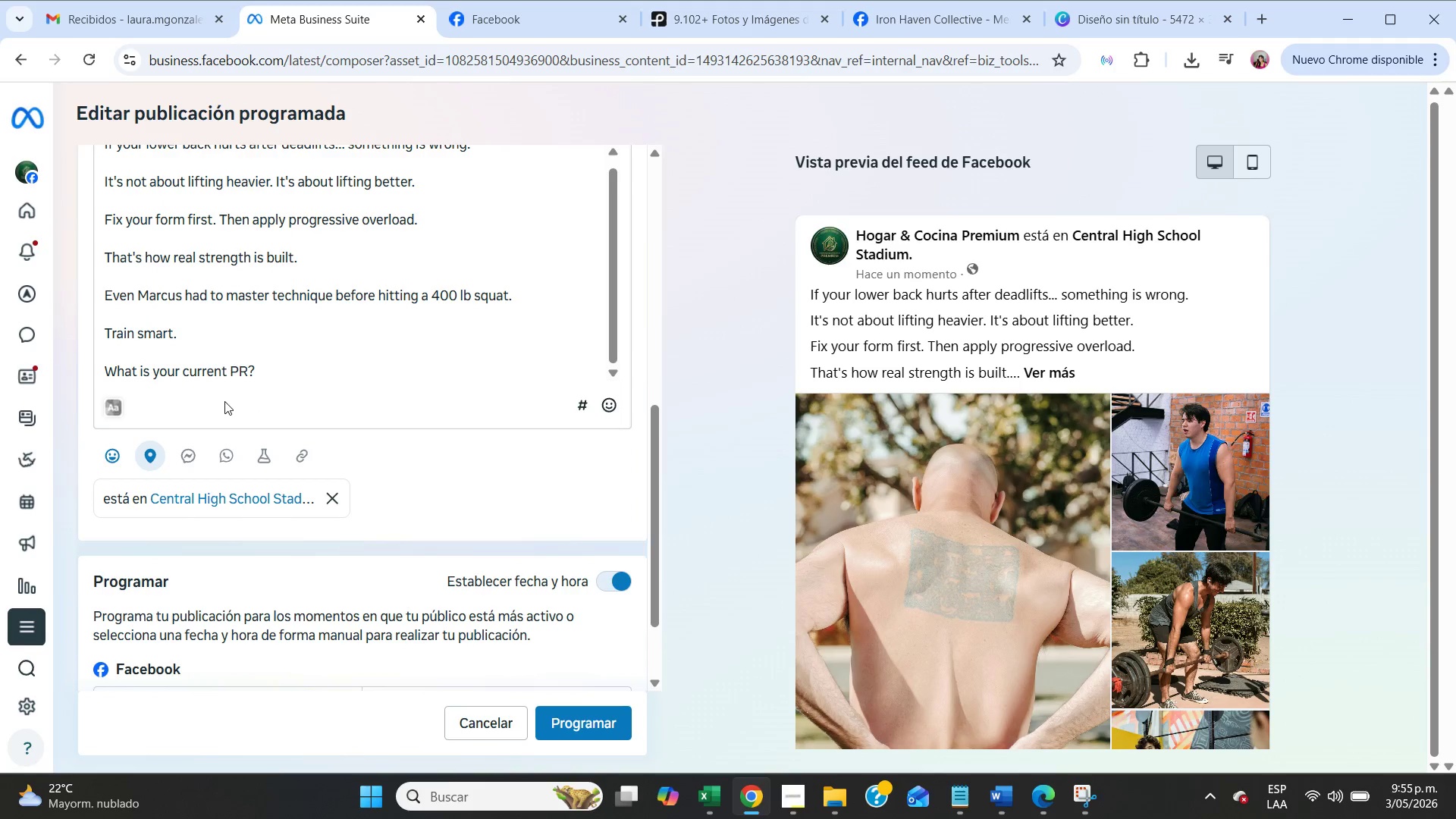 
scroll: coordinate [224, 401], scroll_direction: up, amount: 4.0
 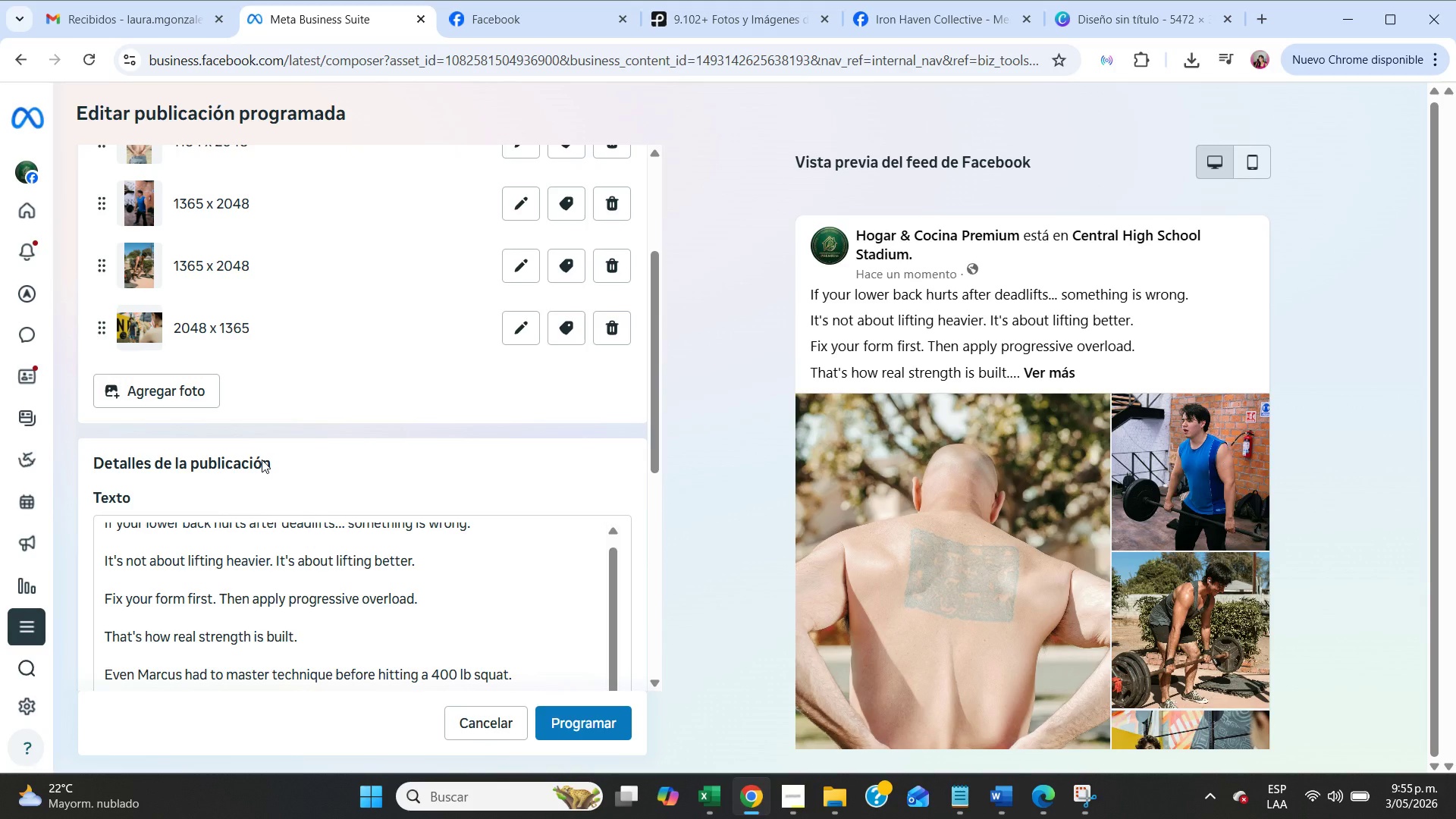 
scroll: coordinate [266, 465], scroll_direction: down, amount: 9.0
 